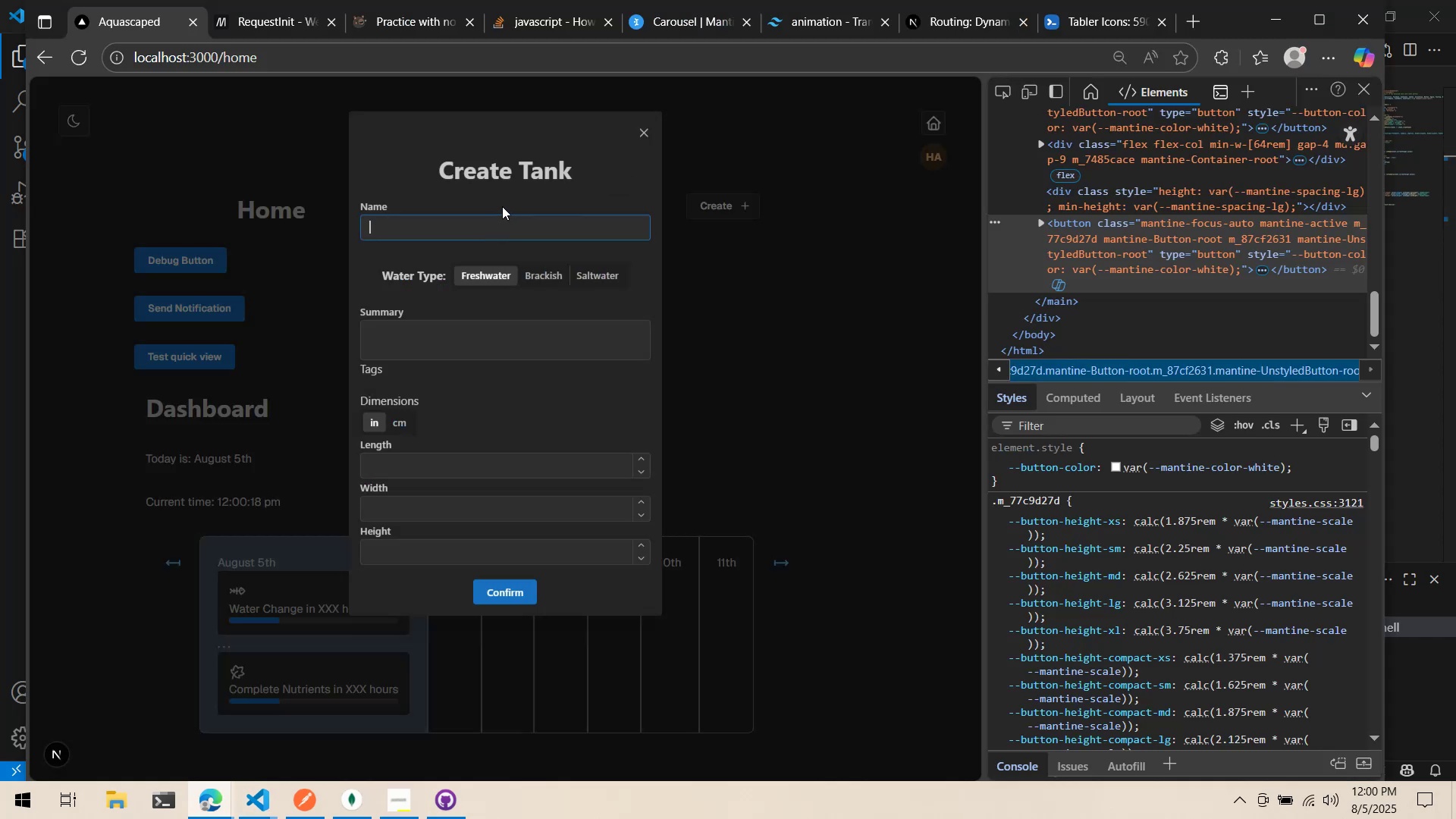 
scroll: coordinate [279, 209], scroll_direction: down, amount: 1.0
 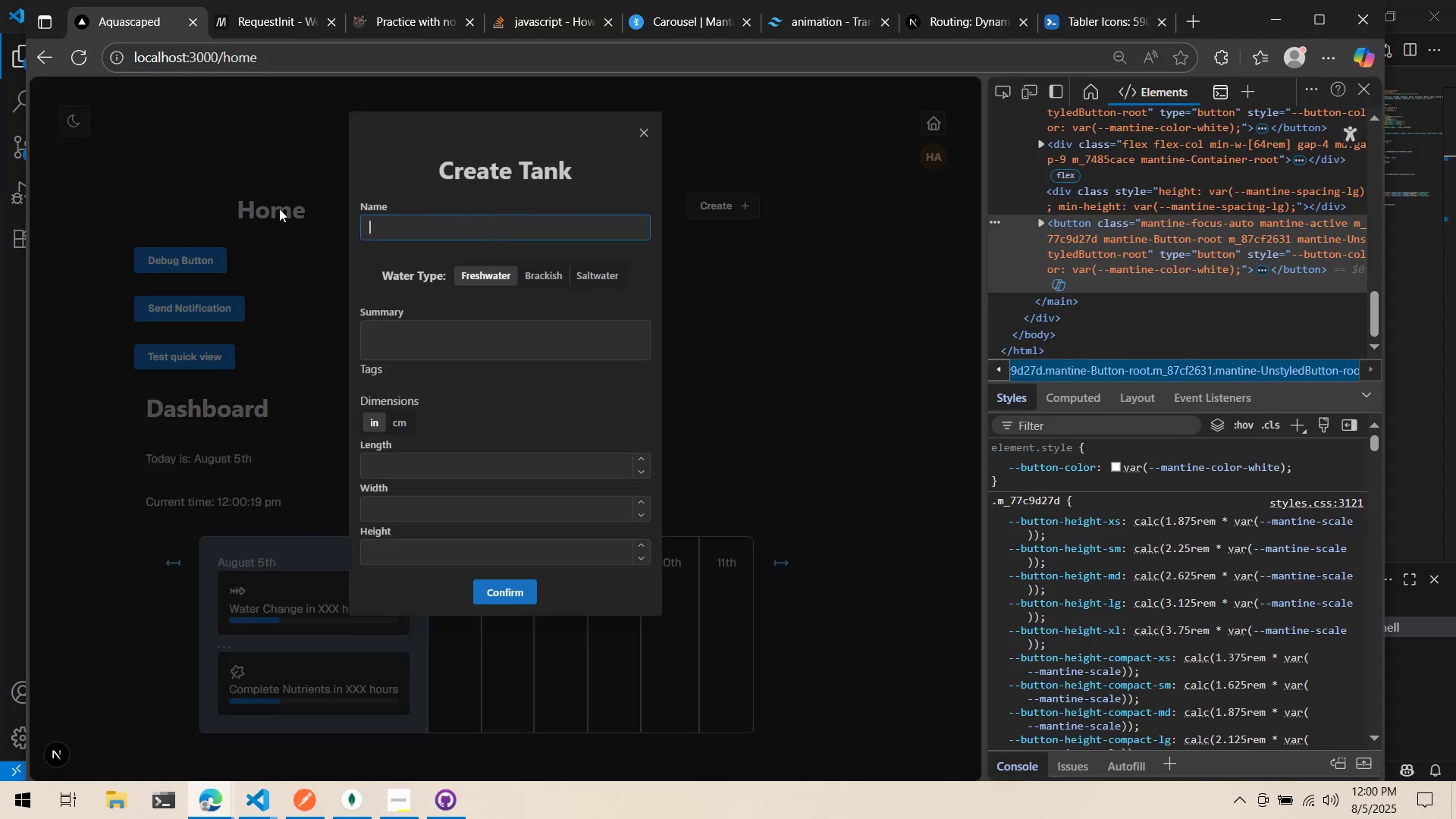 
type(Living ROom Tank)
key(Backspace)
key(Backspace)
key(Backspace)
key(Backspace)
key(Backspace)
key(Backspace)
key(Backspace)
key(Backspace)
type(oom Tank)
key(Tab)
key(Tab)
type(This will be my living room tank! :))
key(Backspace)
key(Backspace)
key(Backspace)
 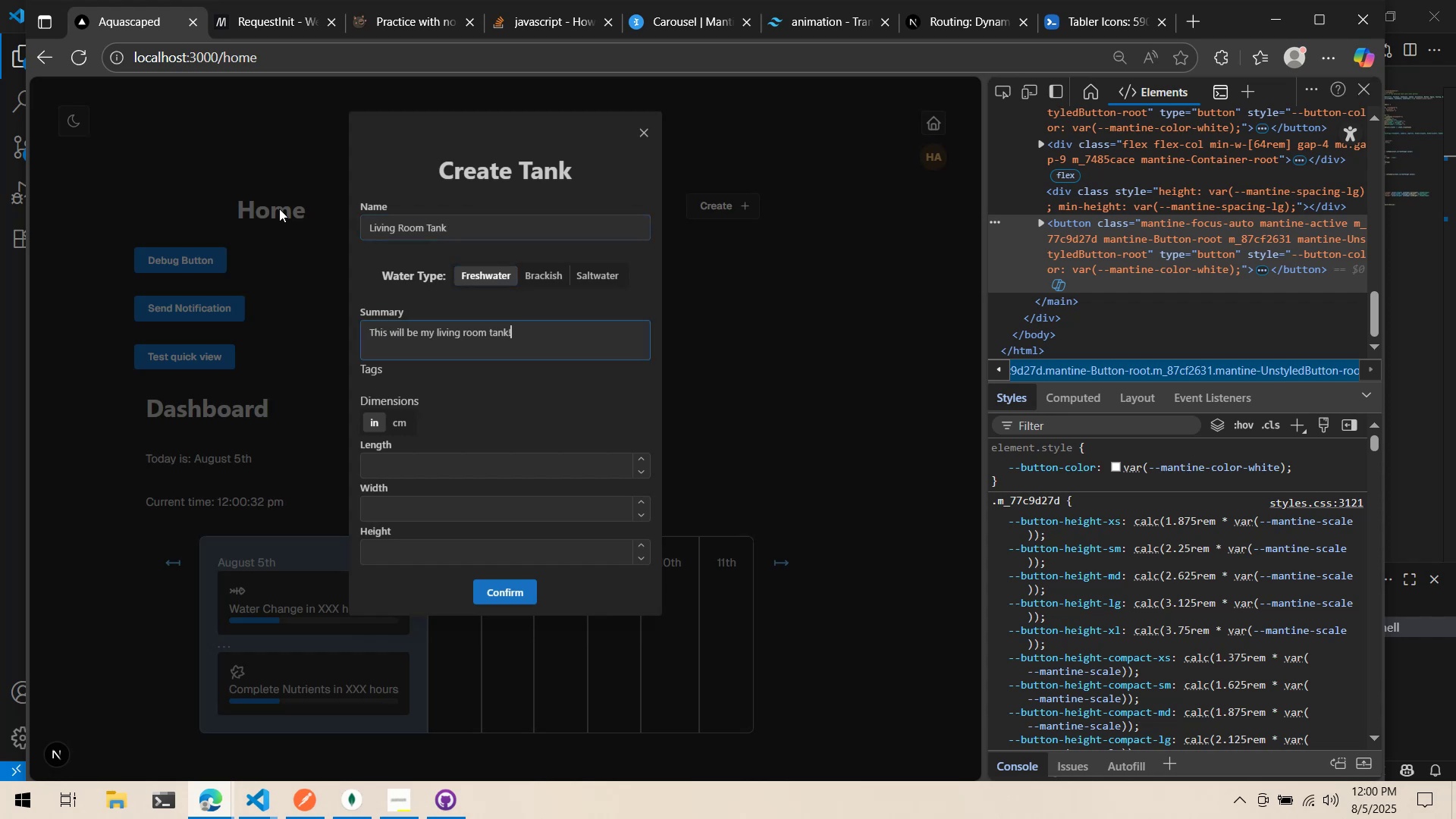 
left_click([531, 271])
 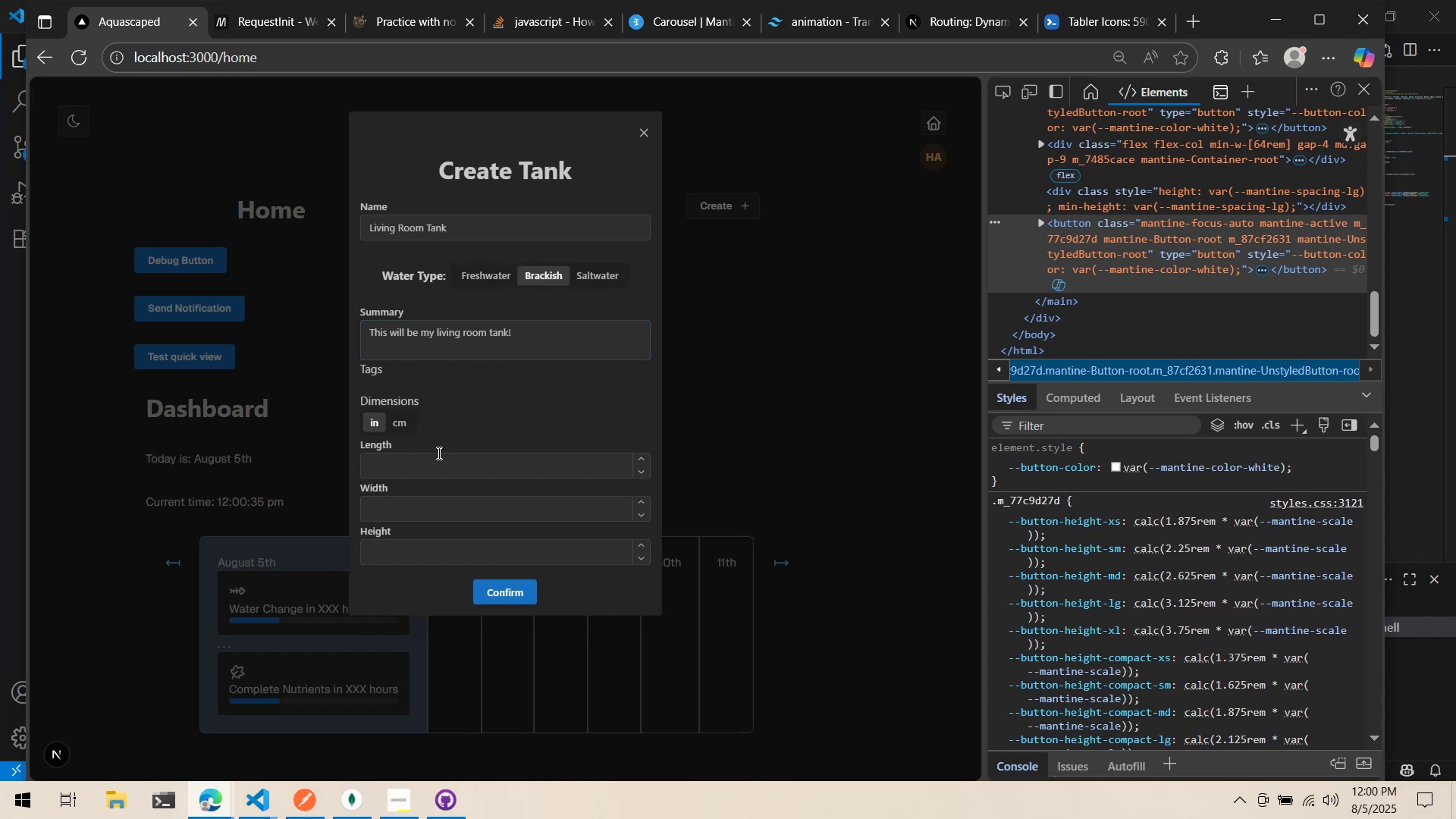 
left_click([432, 455])
 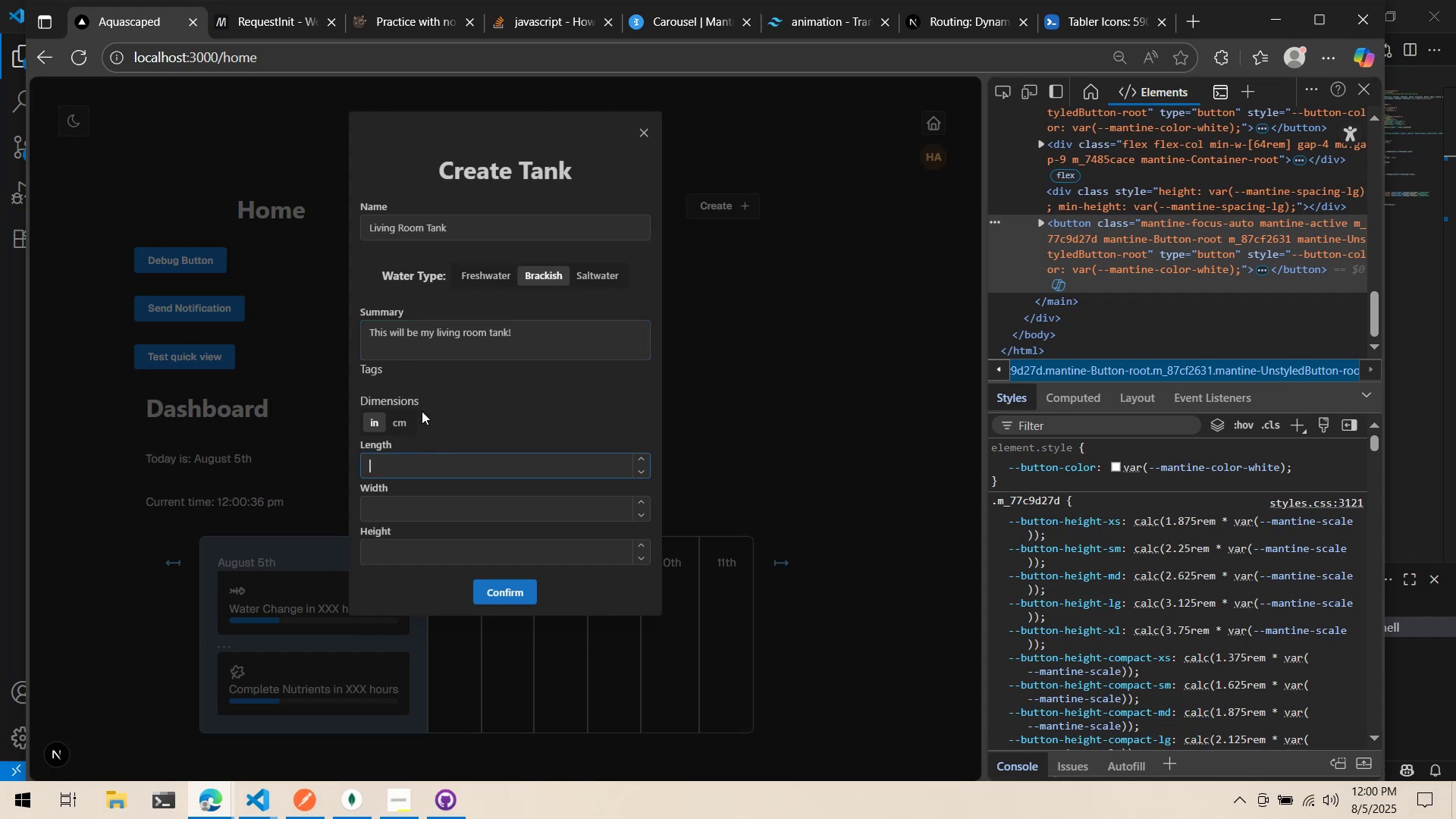 
type(12)
key(Tab)
type(24)
key(Tab)
type(12)
 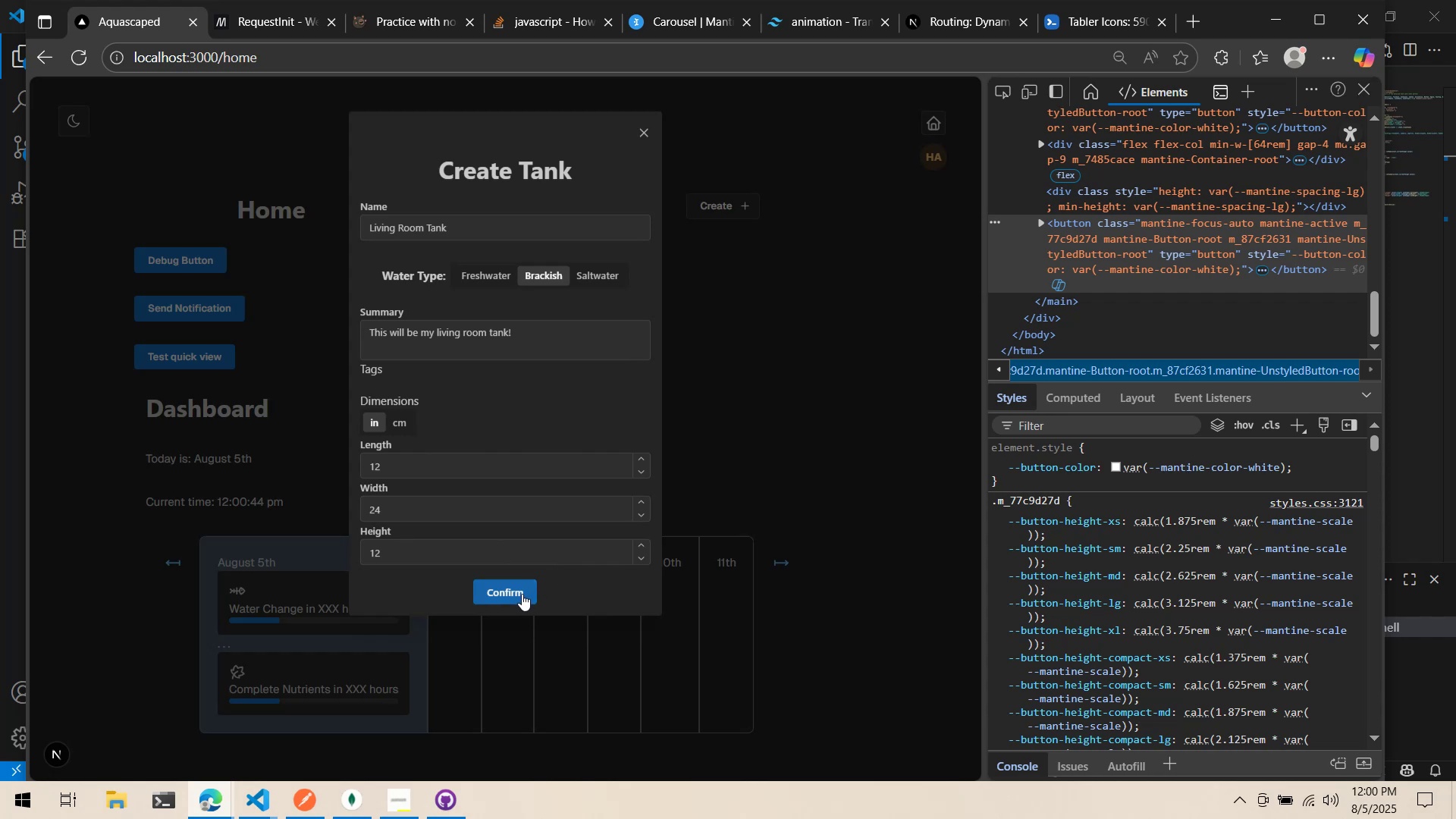 
left_click([522, 594])
 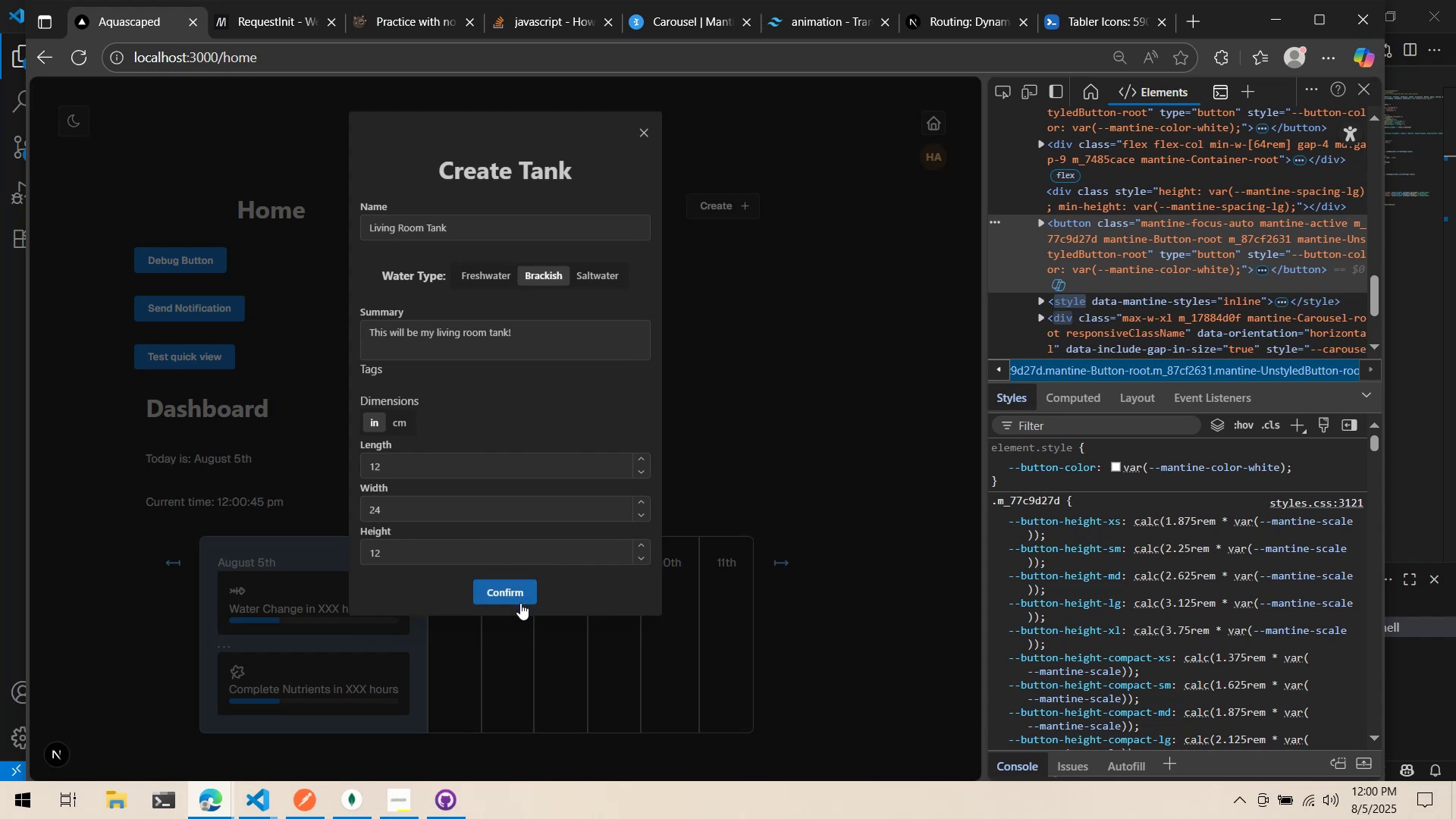 
scroll: coordinate [1192, 267], scroll_direction: down, amount: 36.0
 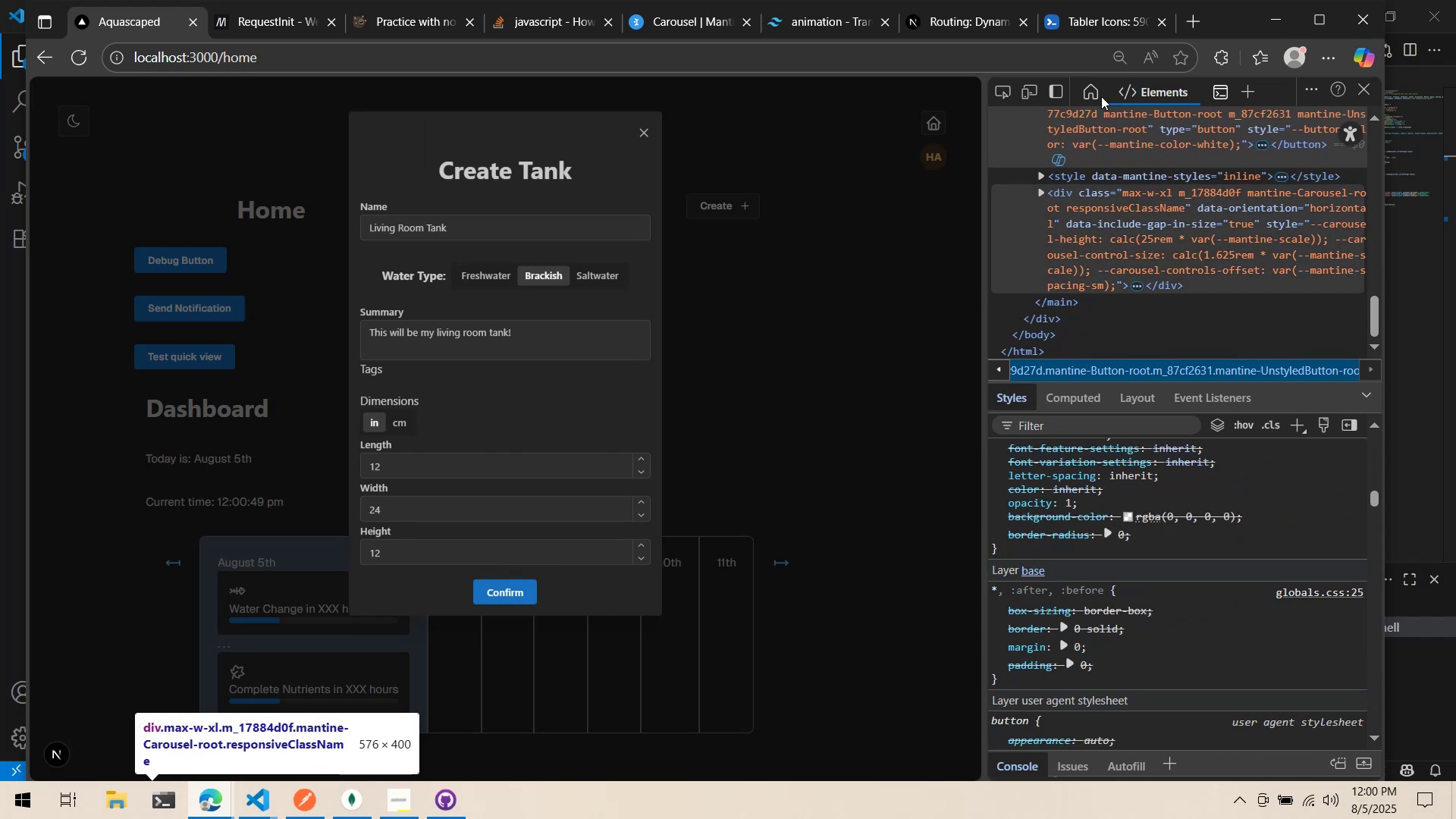 
left_click([1093, 99])
 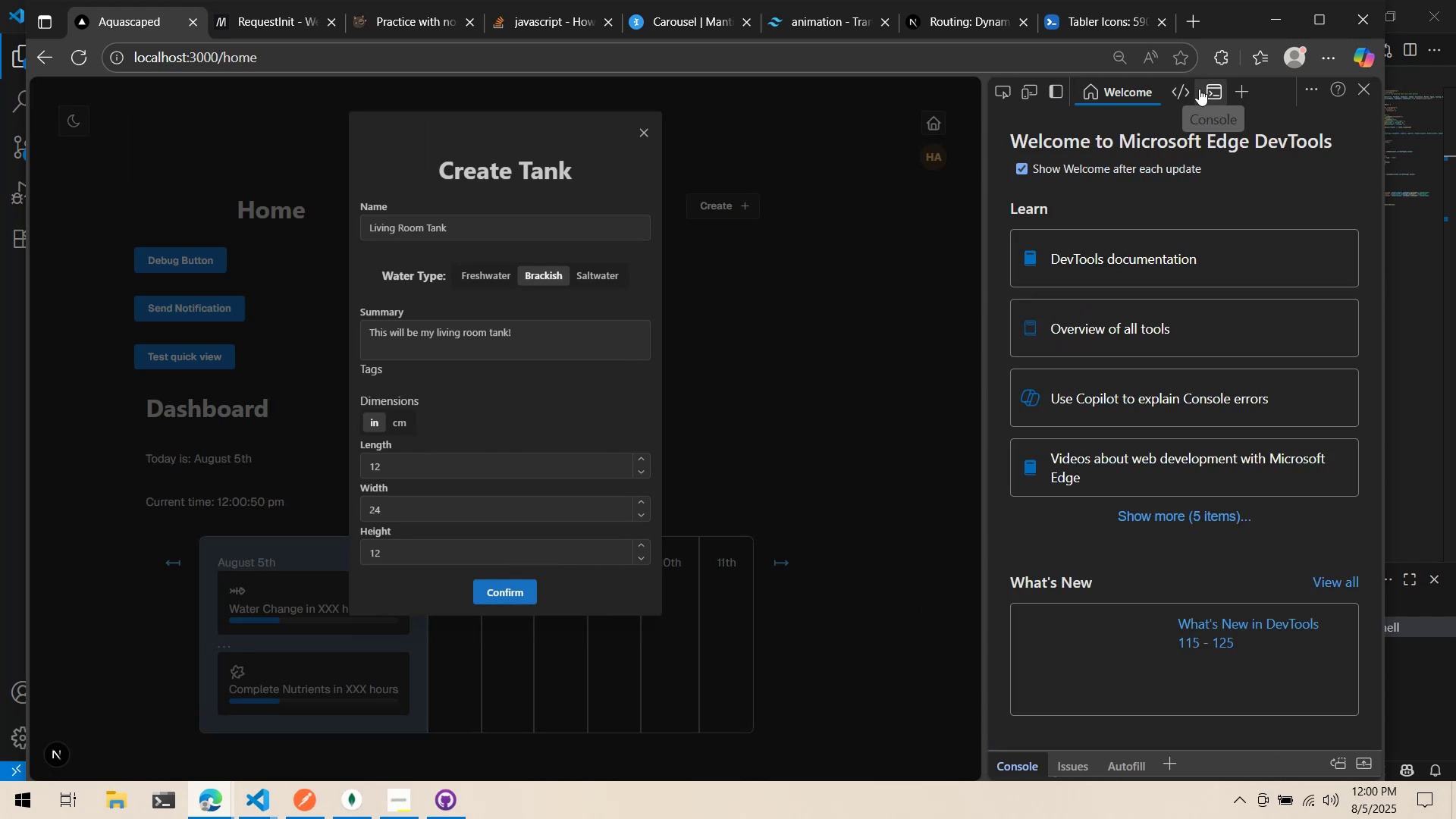 
left_click([1203, 89])
 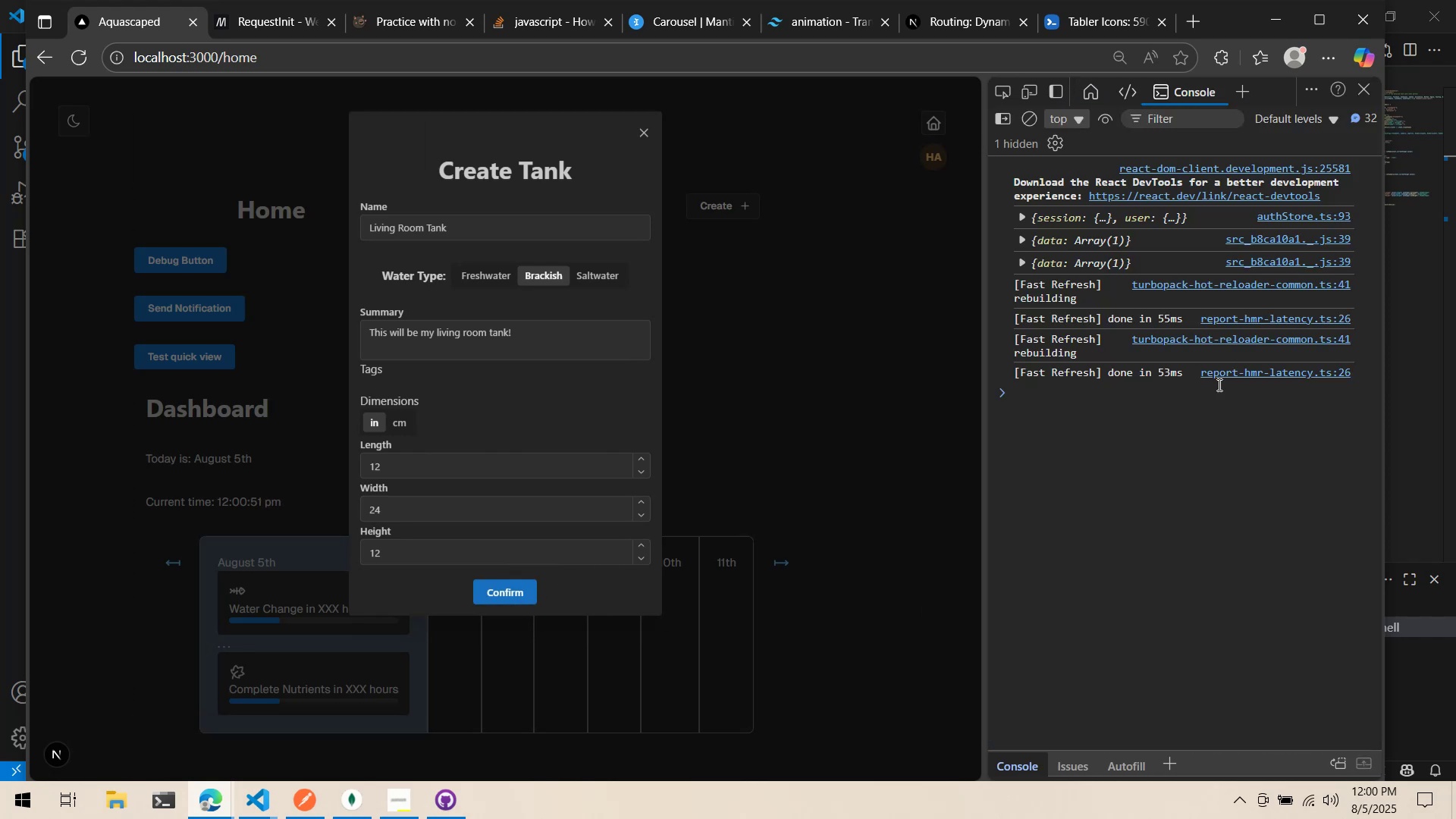 
scroll: coordinate [1213, 386], scroll_direction: down, amount: 1.0
 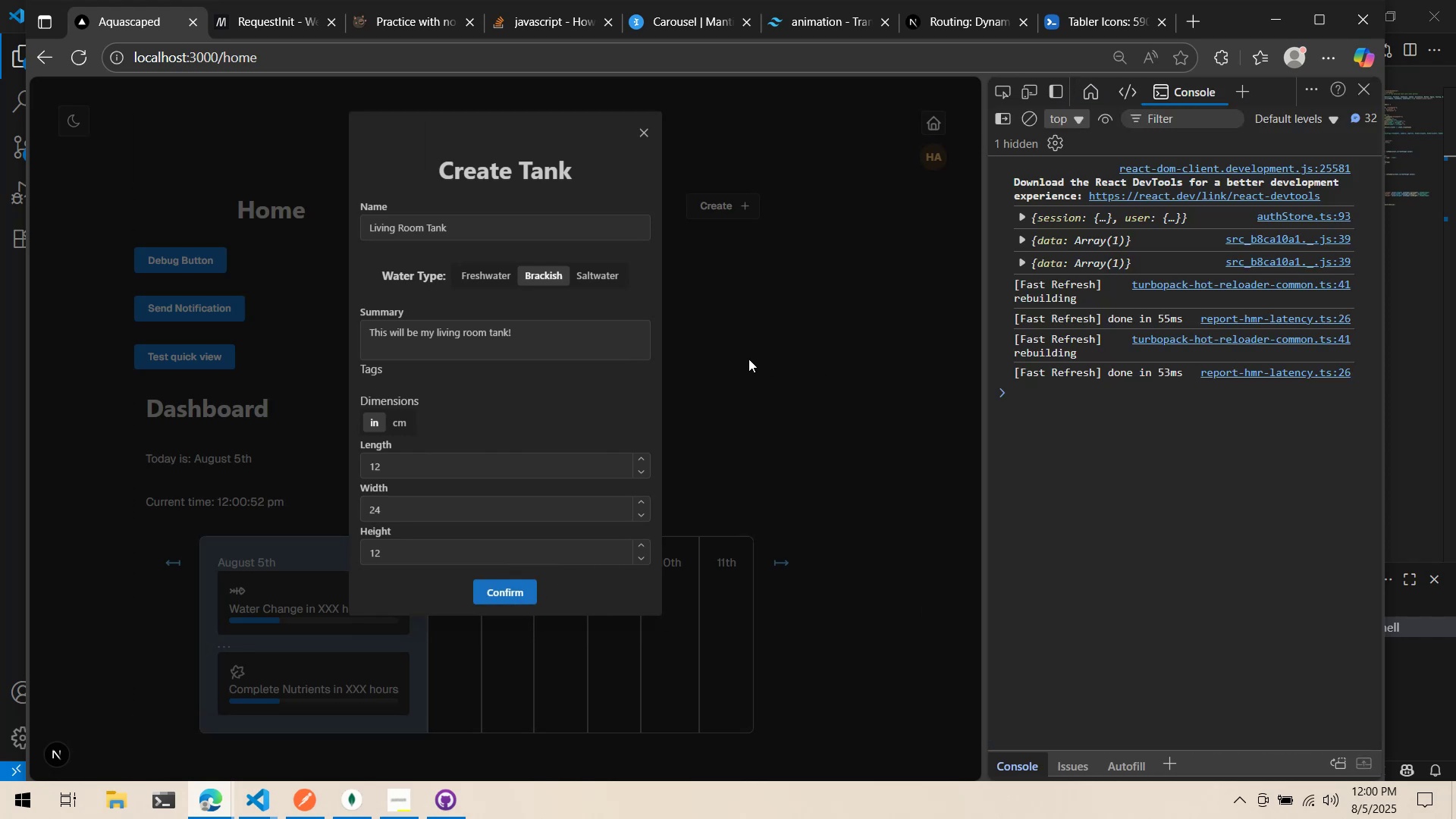 
left_click([748, 359])
 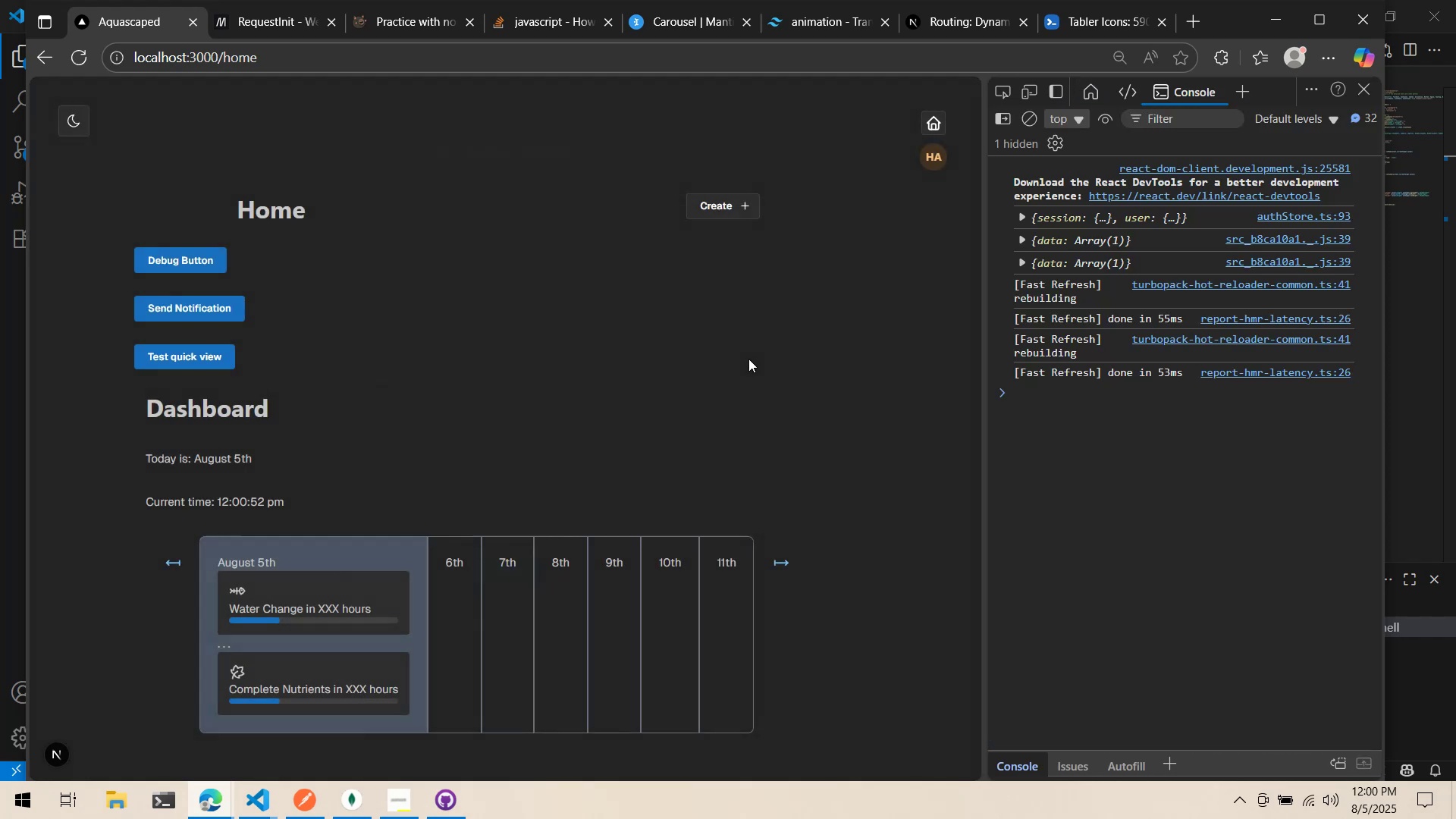 
scroll: coordinate [724, 381], scroll_direction: down, amount: 12.0
 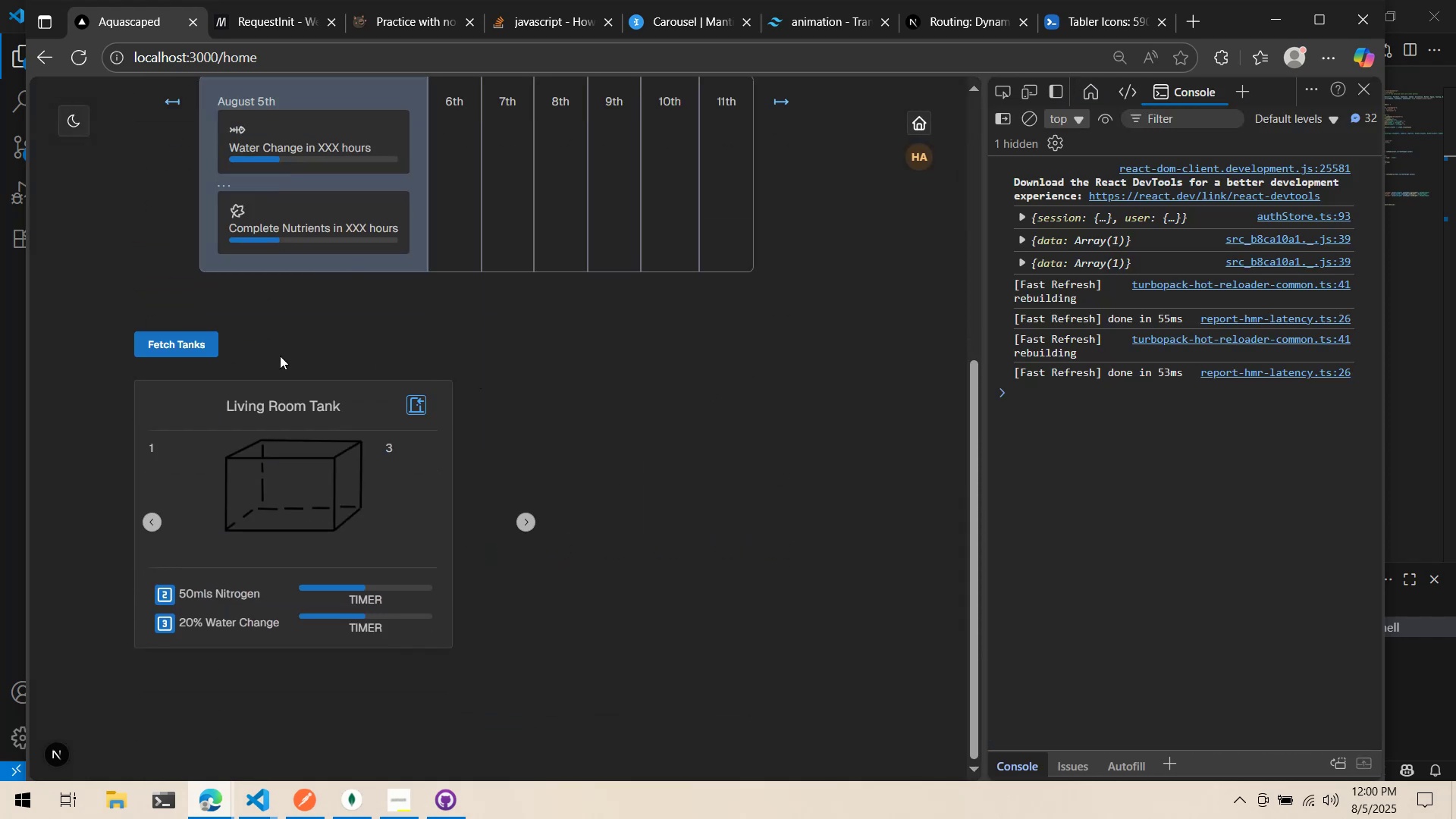 
left_click([204, 356])
 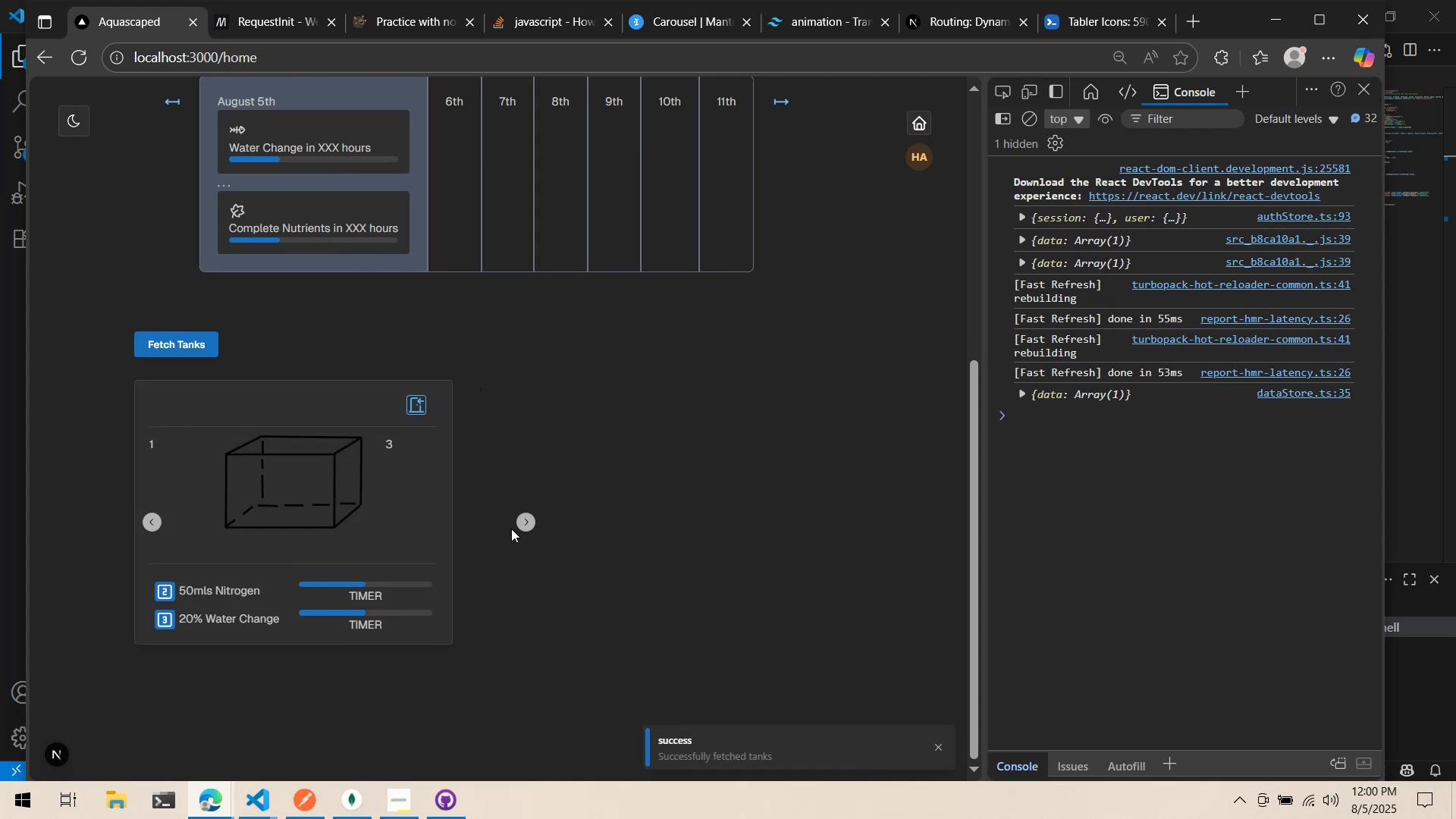 
double_click([531, 516])
 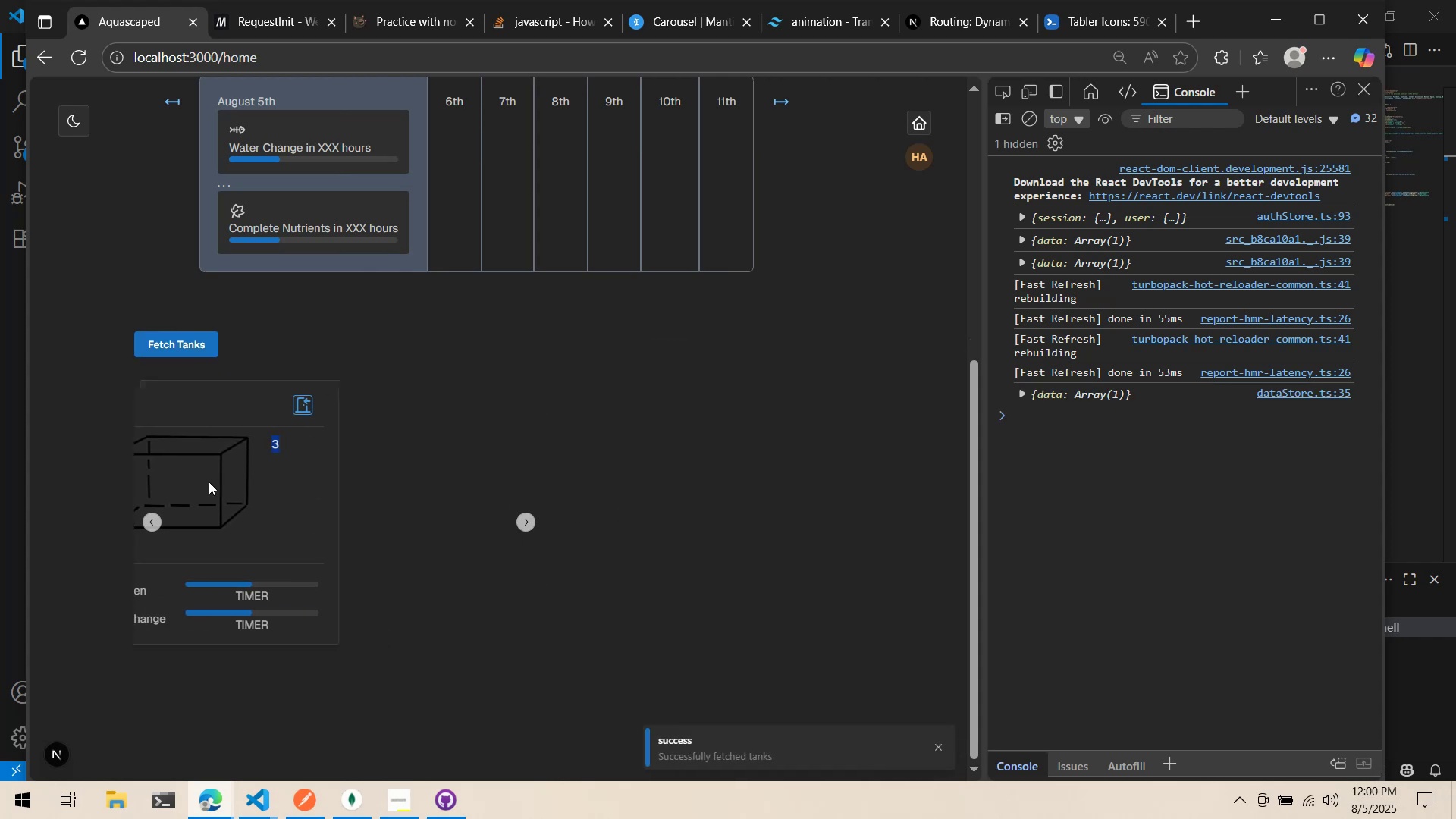 
left_click([528, 440])
 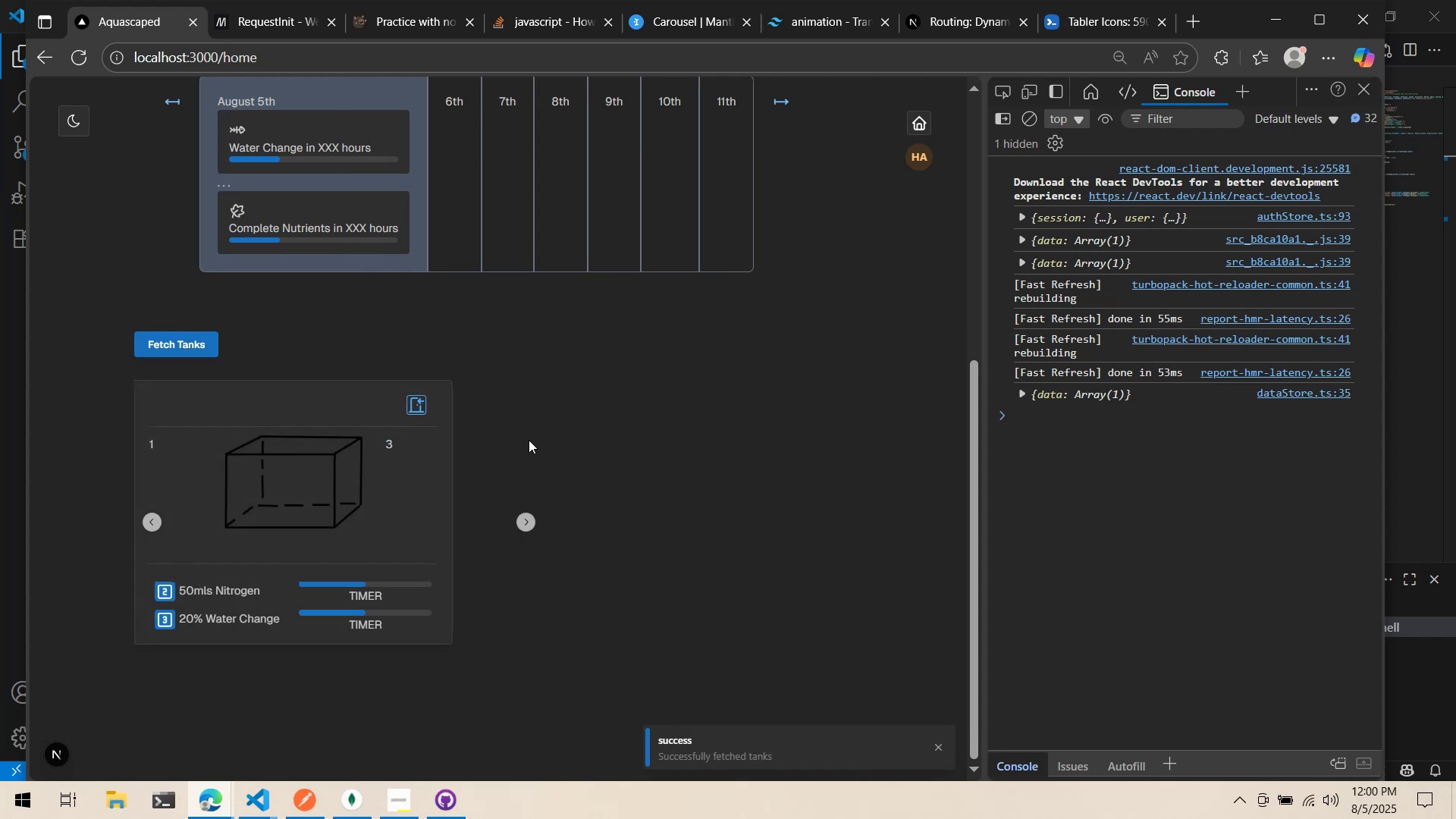 
scroll: coordinate [547, 440], scroll_direction: up, amount: 6.0
 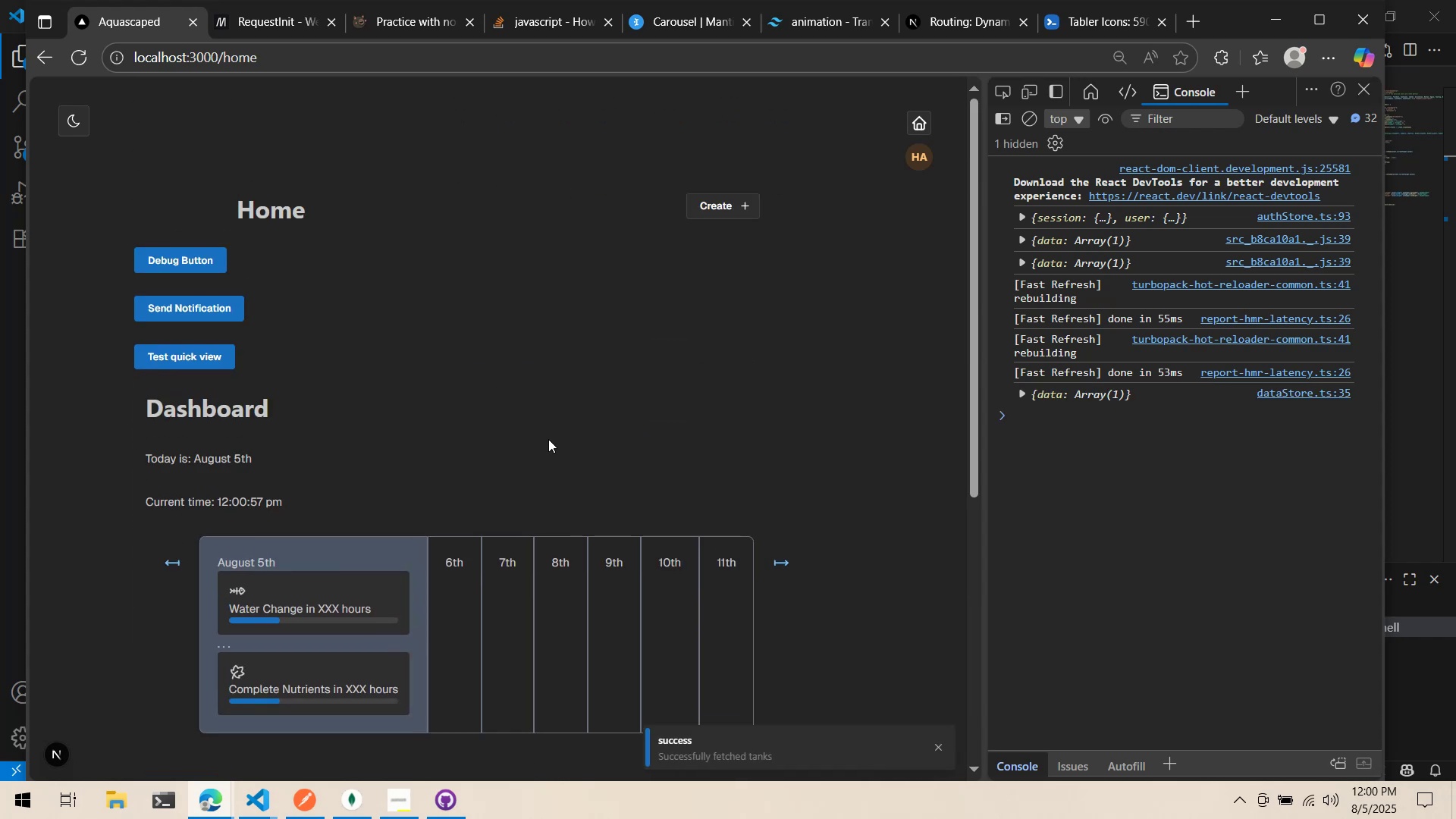 
key(Alt+AltLeft)
 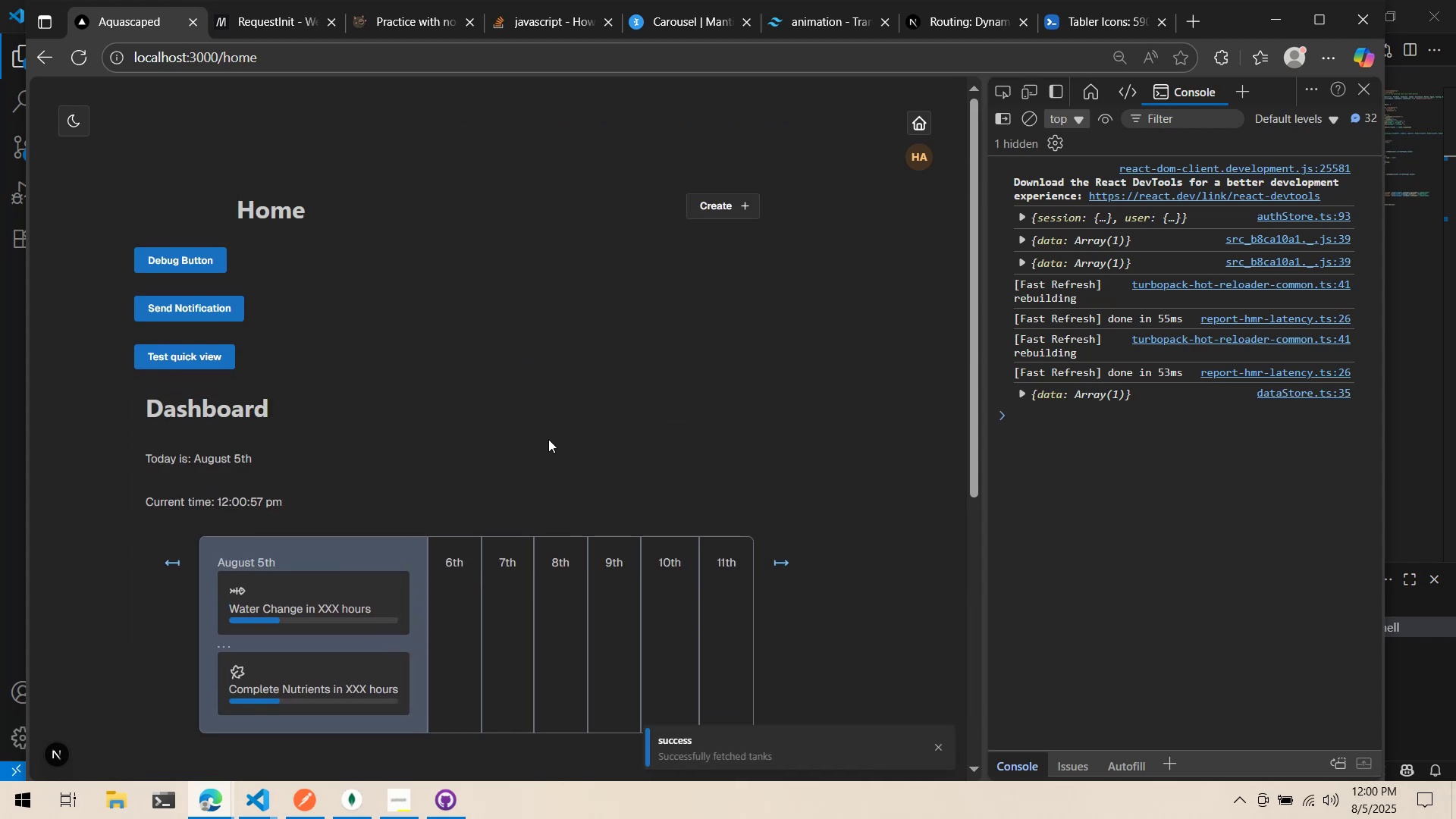 
key(Alt+Tab)
 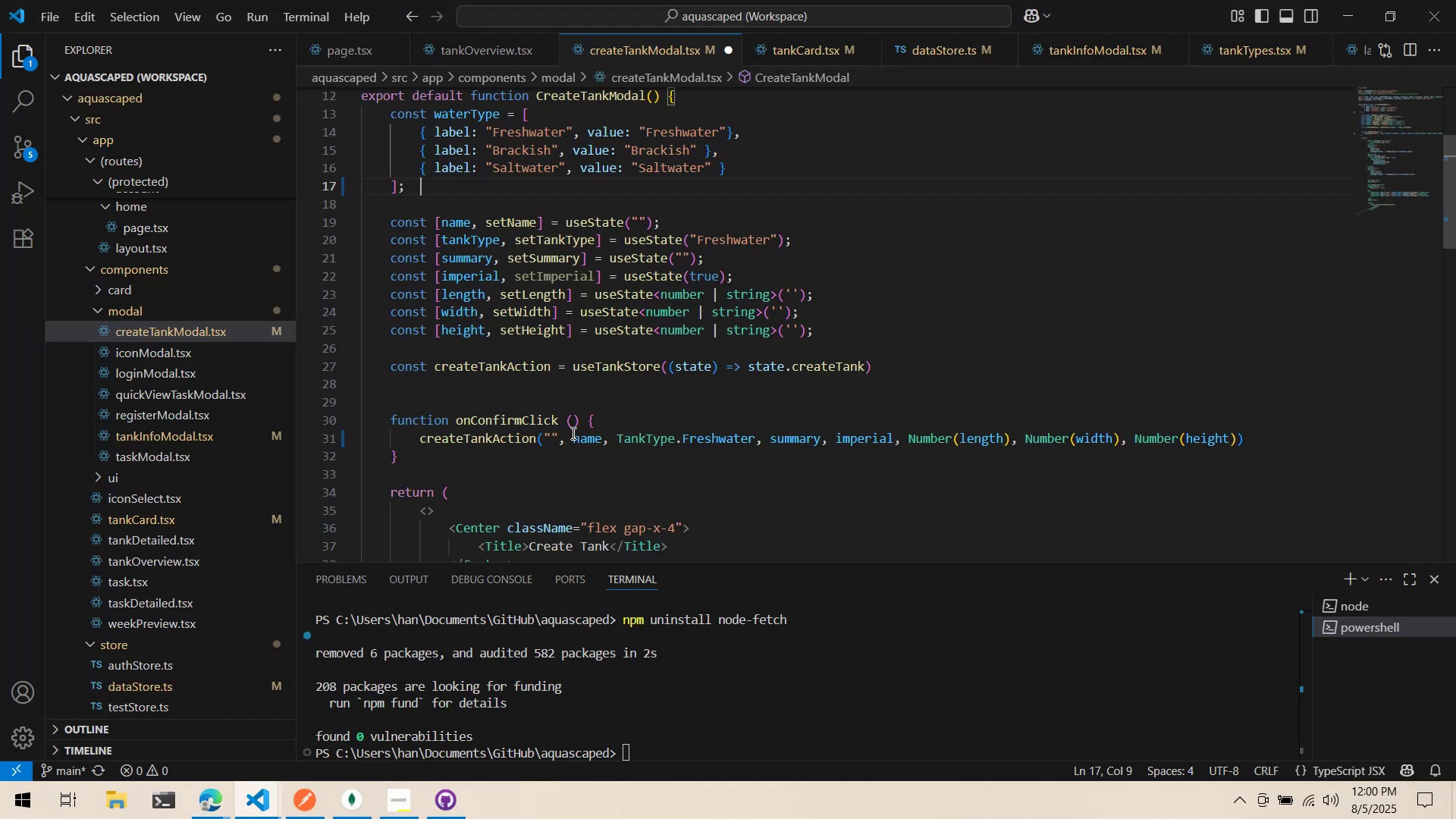 
scroll: coordinate [603, 428], scroll_direction: down, amount: 4.0
 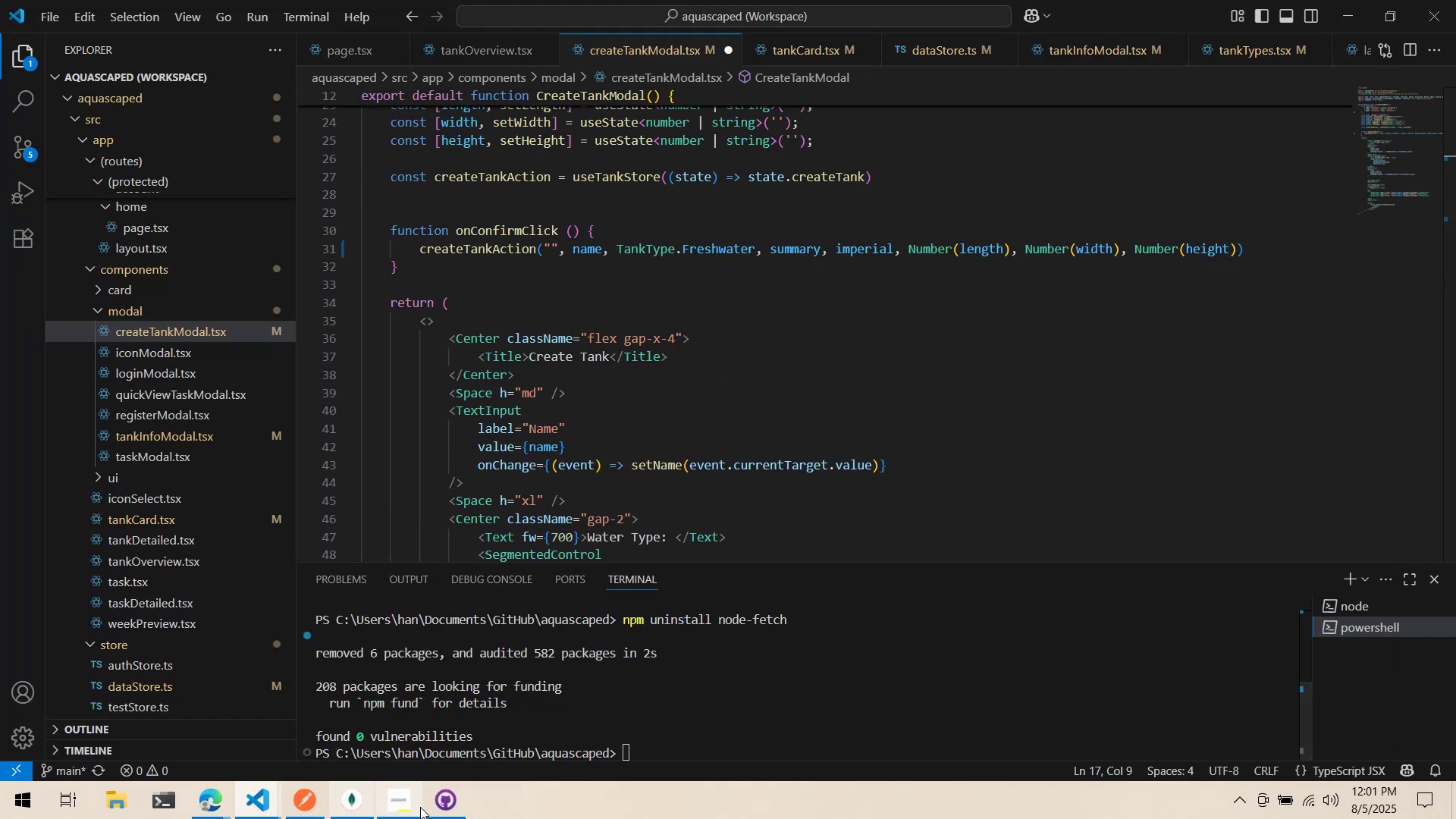 
left_click([266, 807])
 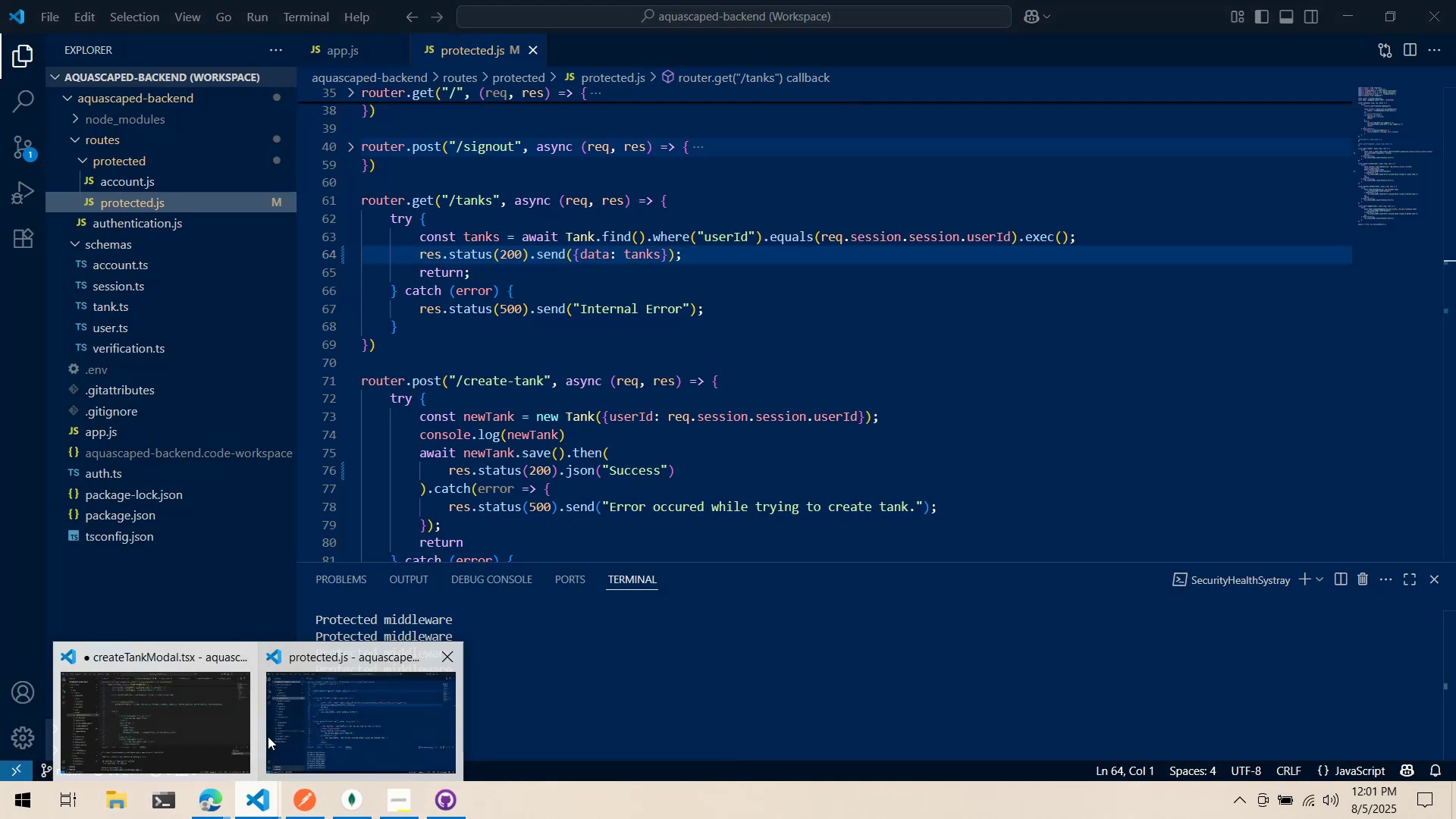 
left_click([268, 736])
 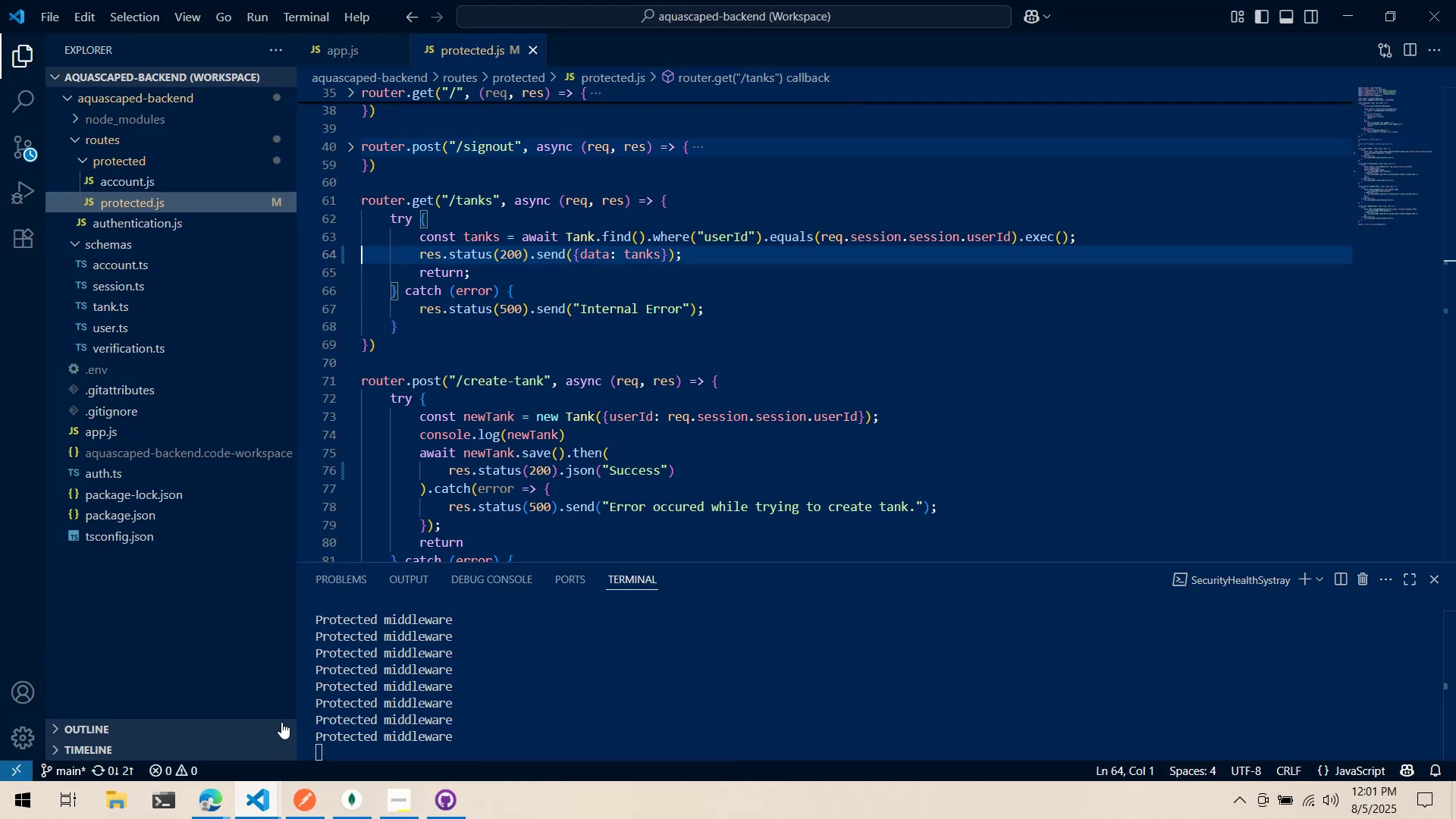 
scroll: coordinate [890, 474], scroll_direction: down, amount: 7.0
 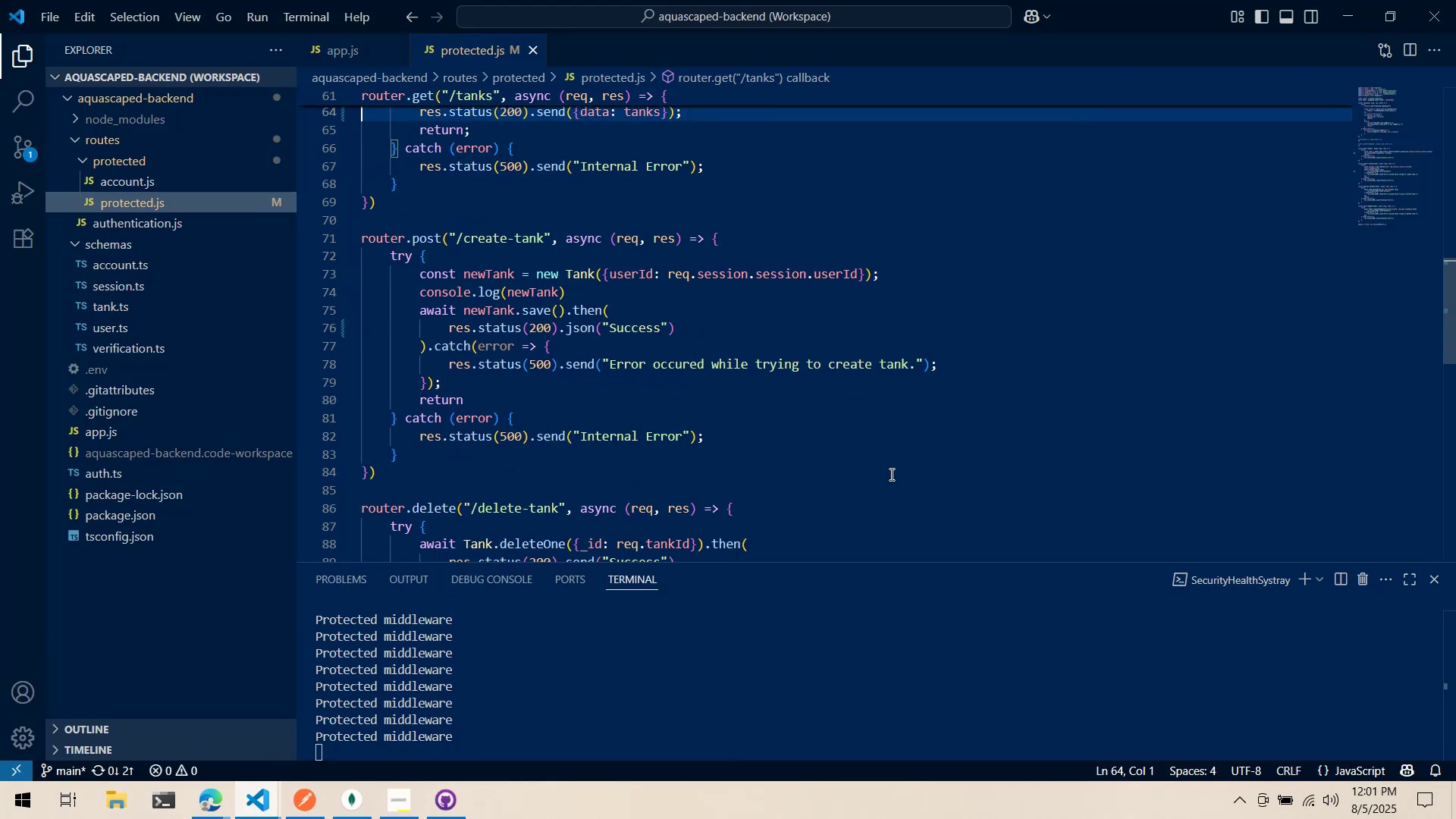 
key(Alt+AltLeft)
 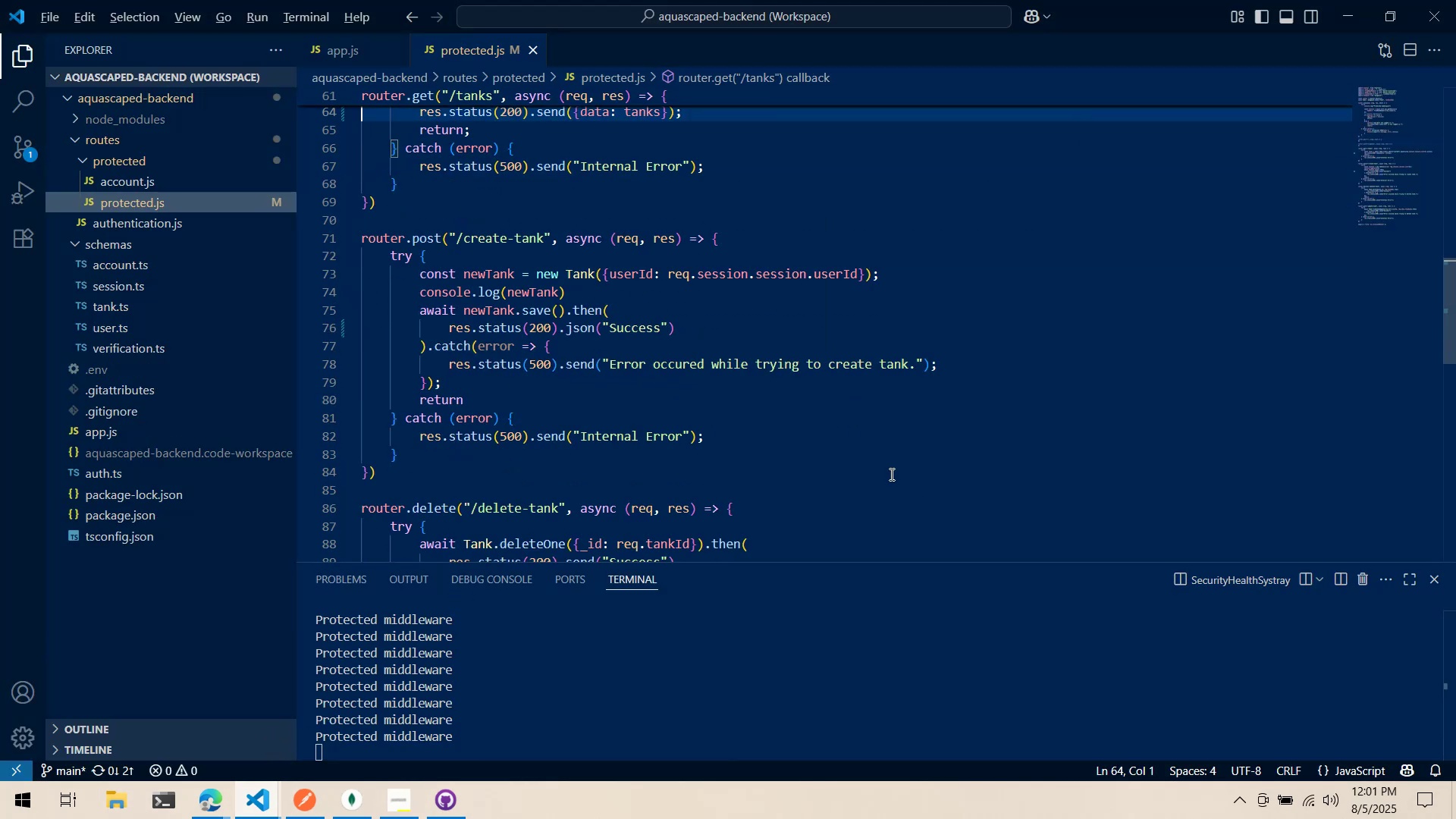 
key(Alt+Tab)
 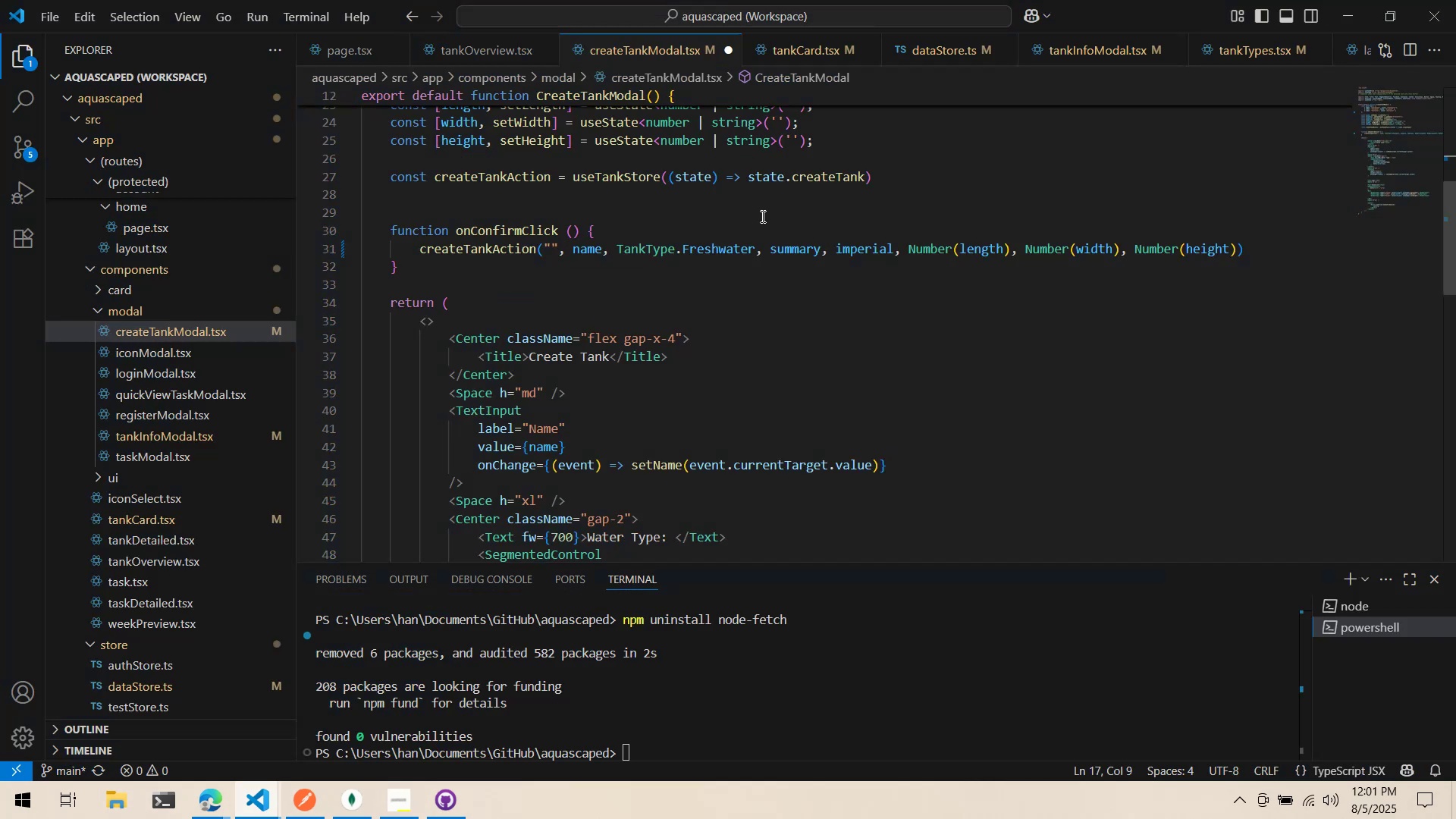 
scroll: coordinate [788, 185], scroll_direction: up, amount: 2.0
 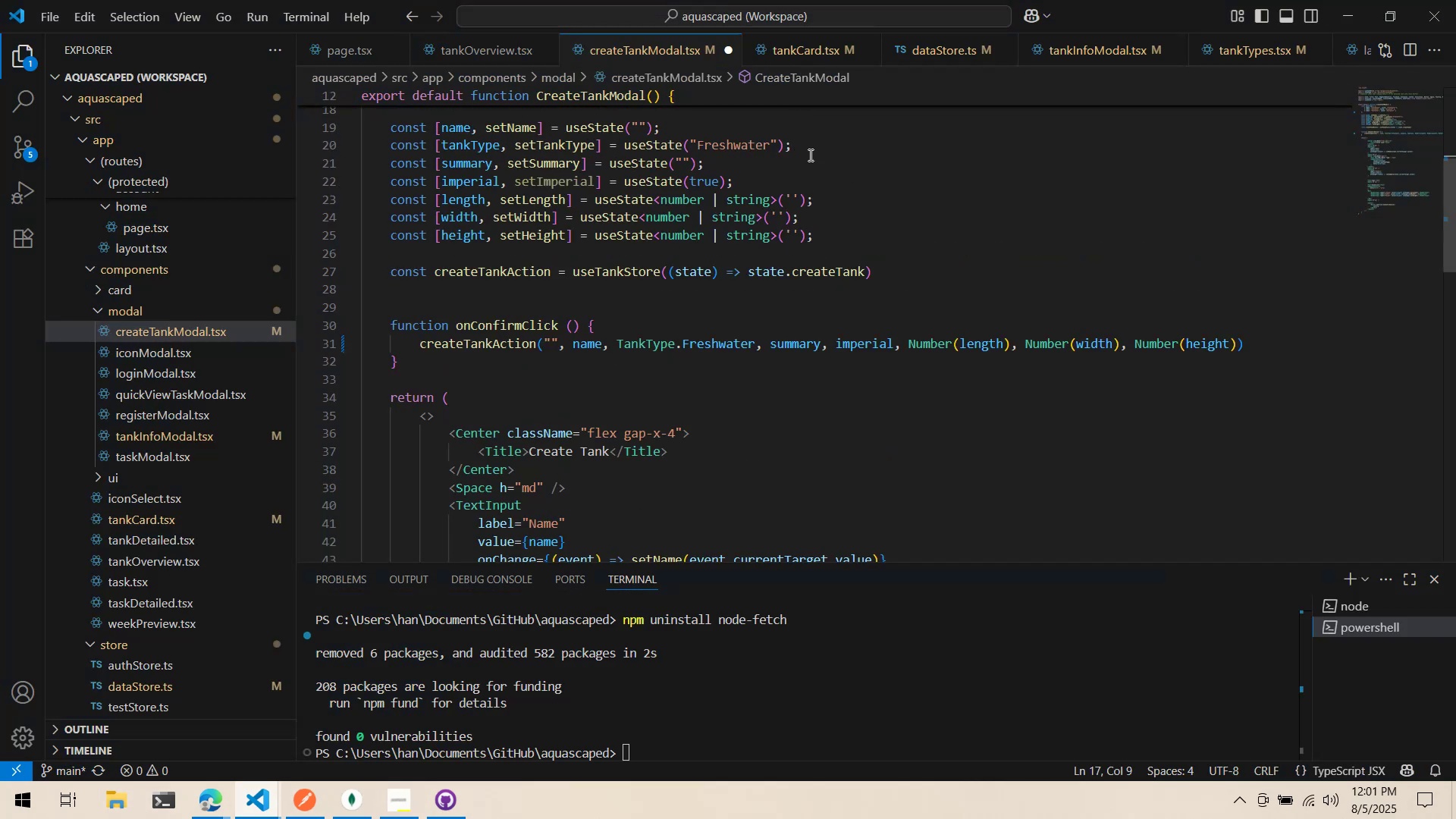 
left_click([813, 207])
 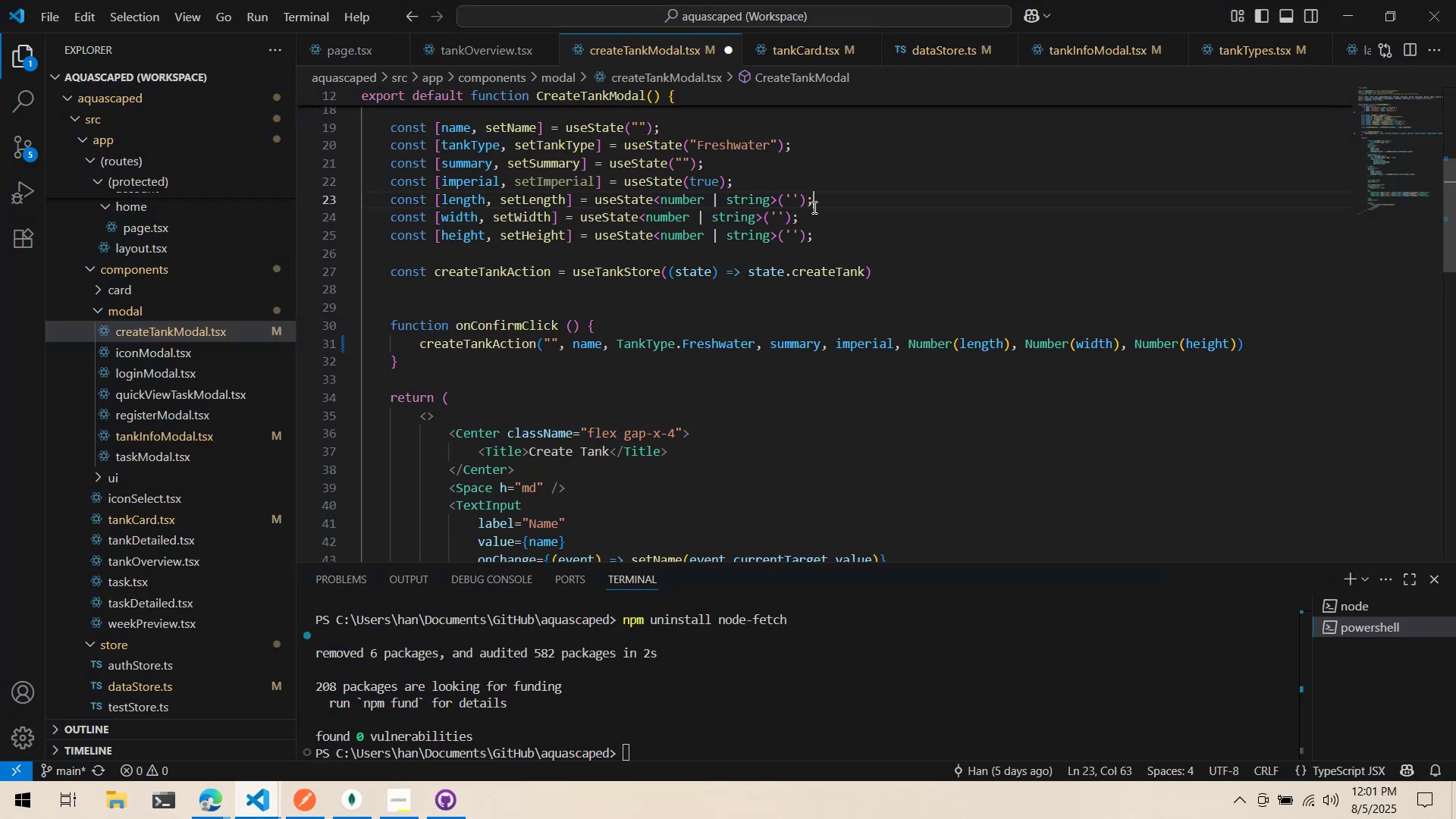 
key(Control+S)
 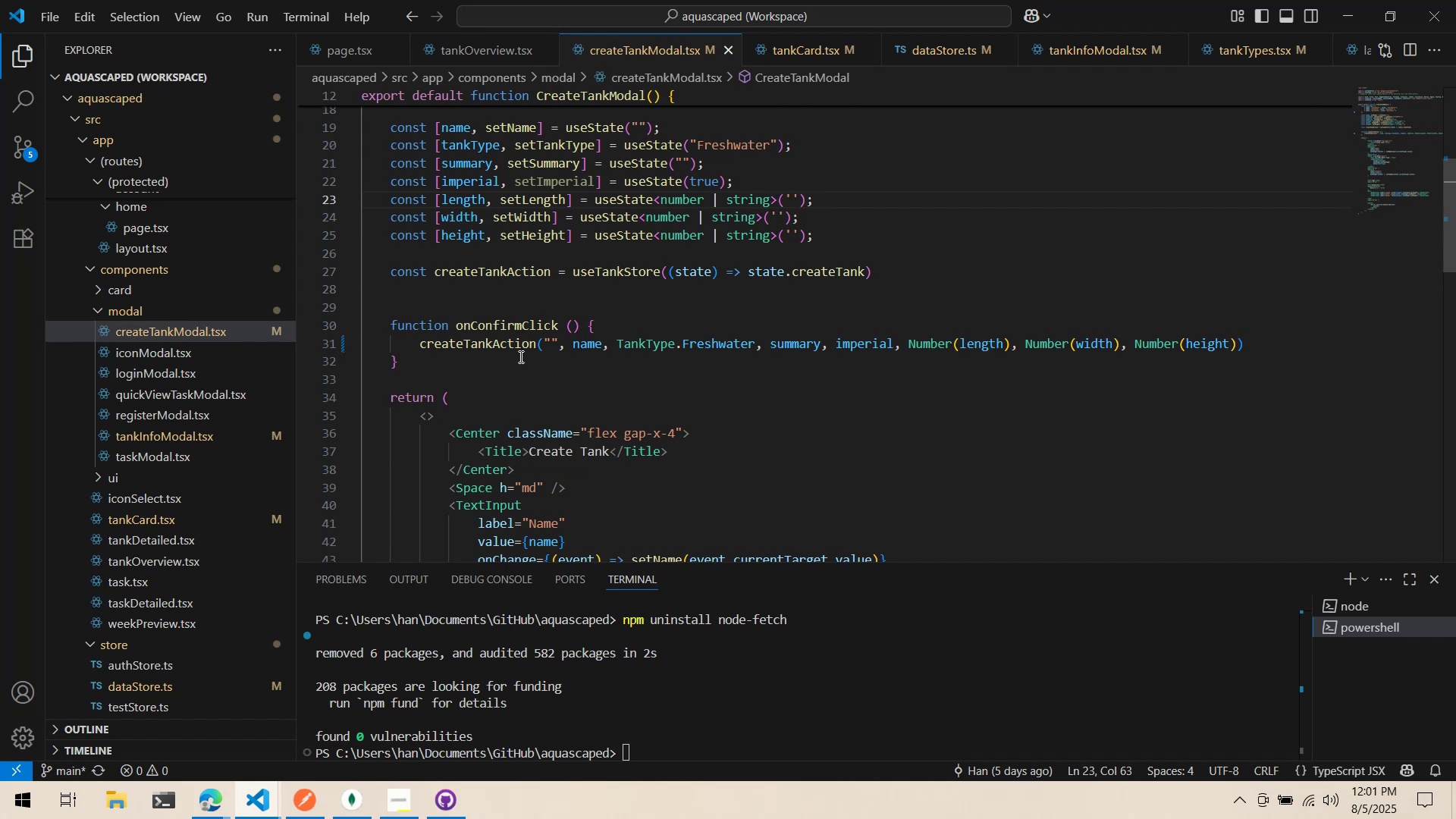 
hold_key(key=ControlLeft, duration=0.48)
left_click([823, 276])
 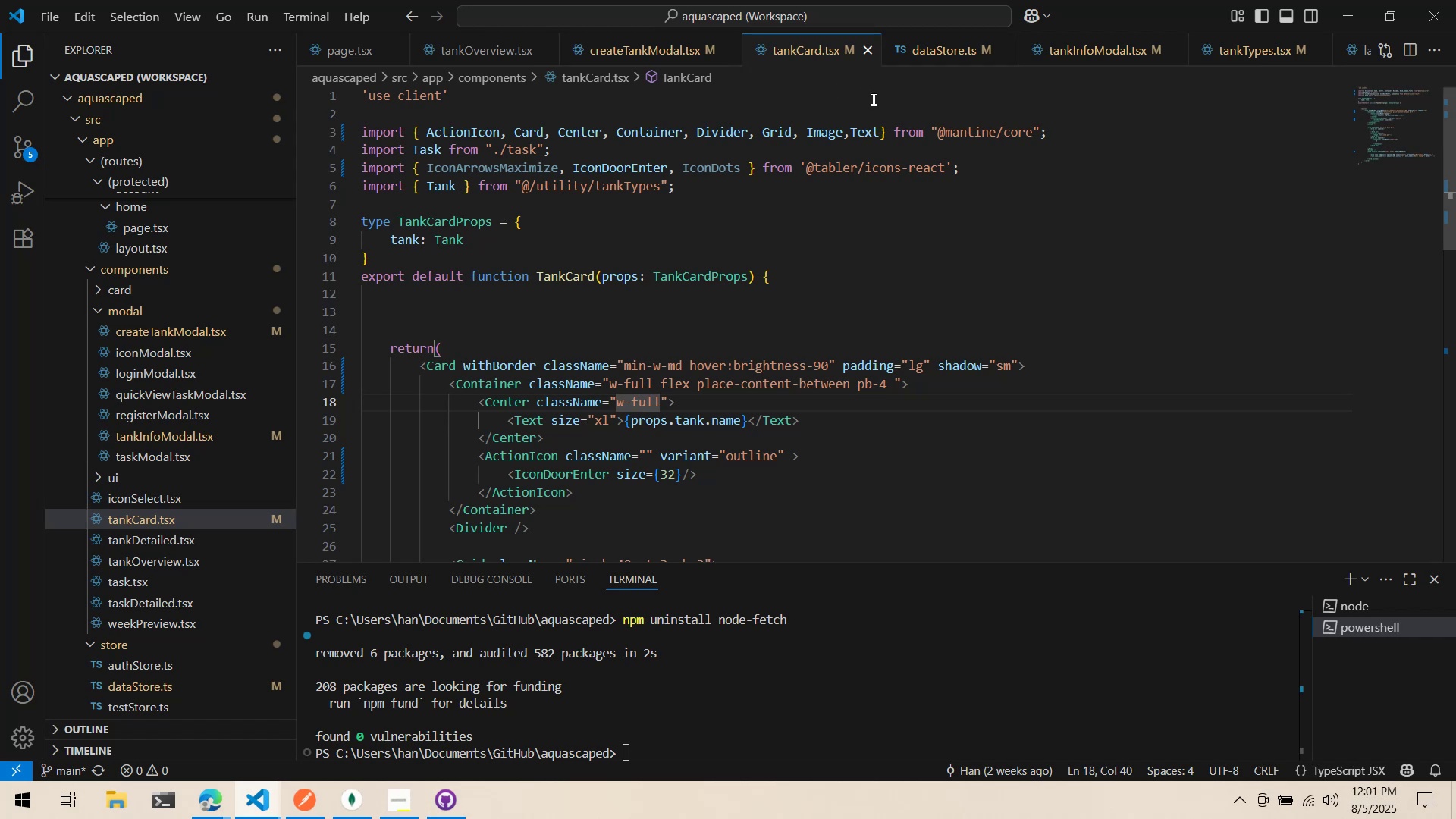 
wait(39.04)
 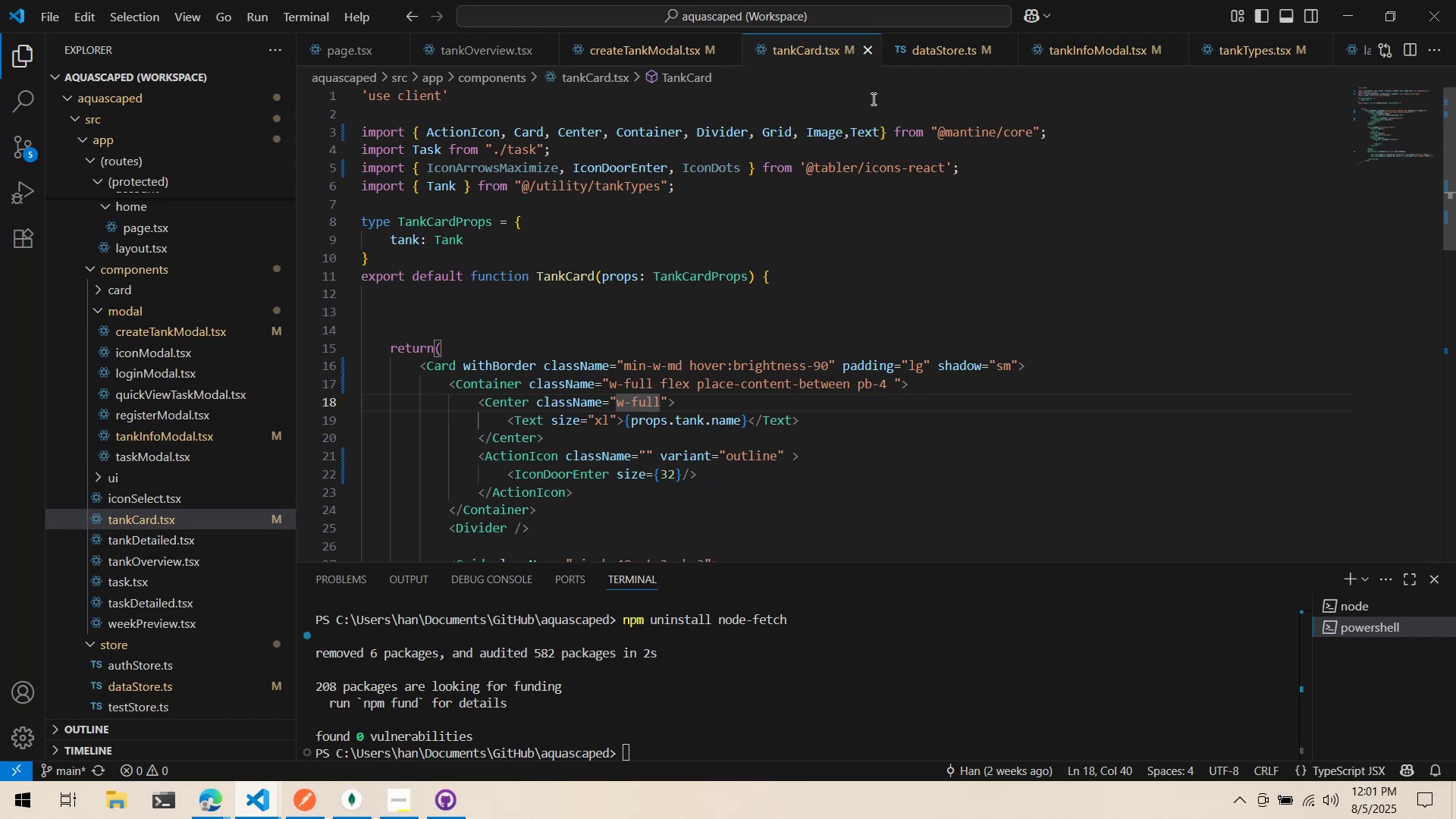 
left_click([622, 59])
 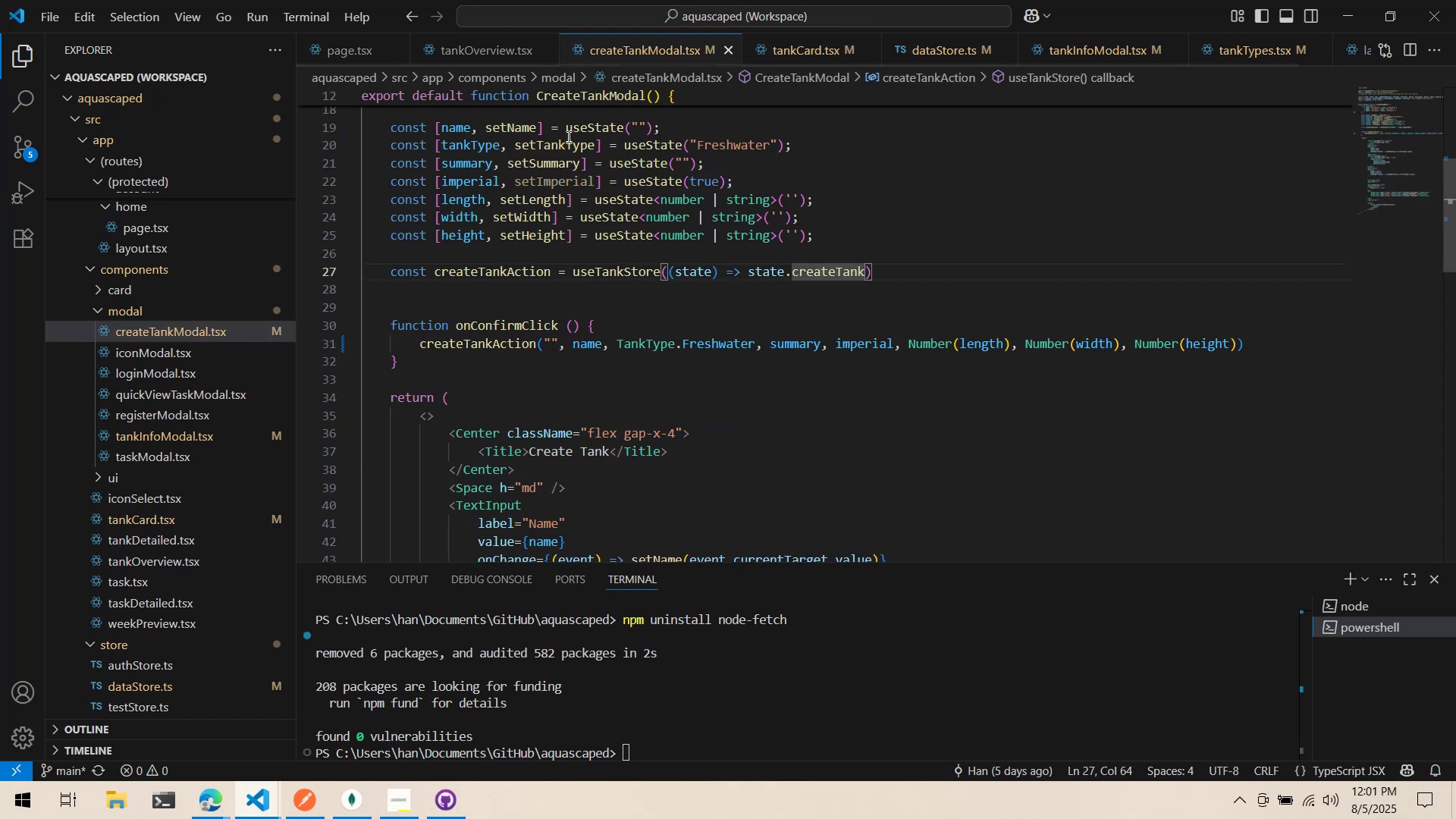 
scroll: coordinate [563, 259], scroll_direction: down, amount: 13.0
 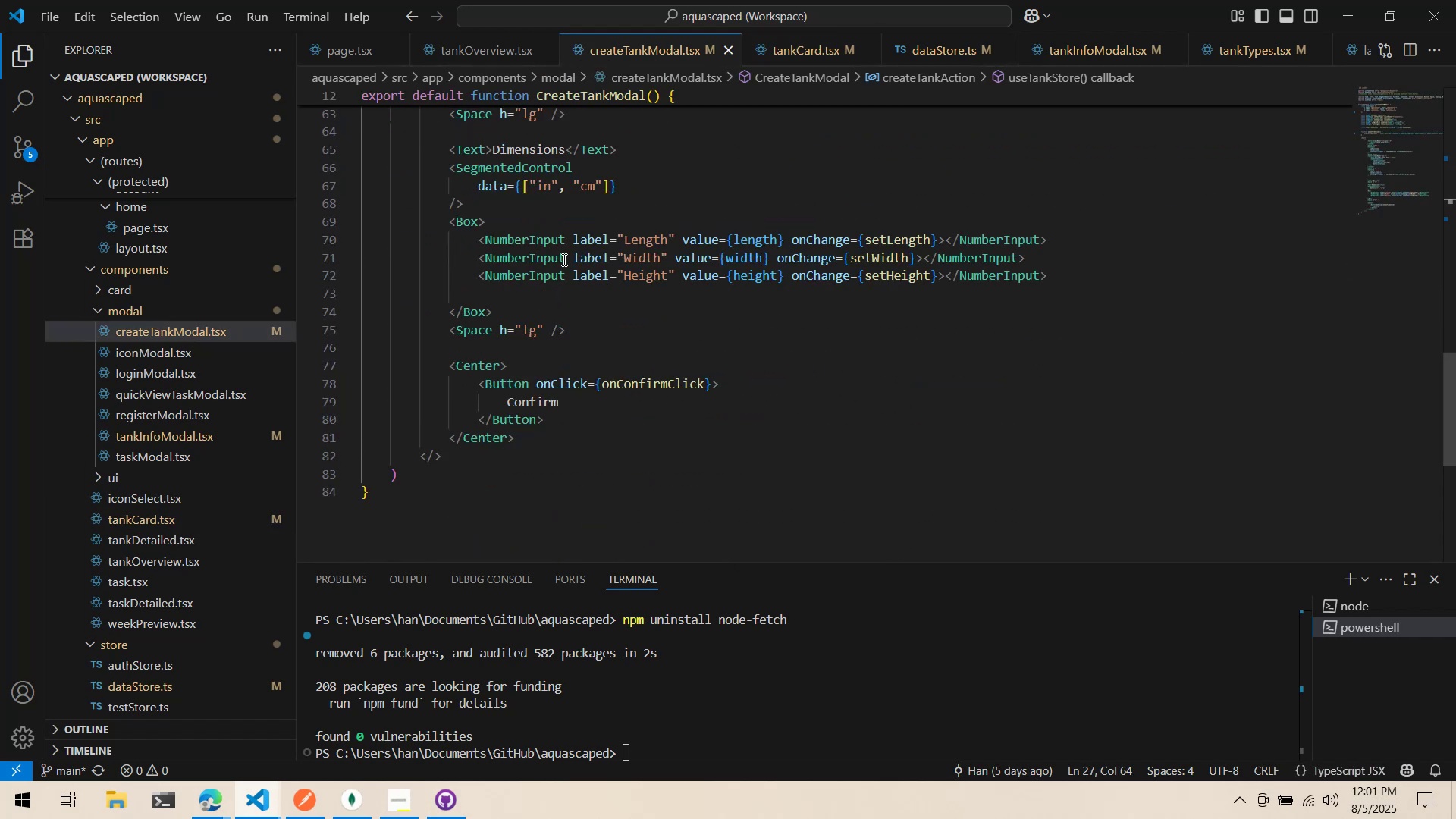 
scroll: coordinate [563, 259], scroll_direction: up, amount: 17.0
 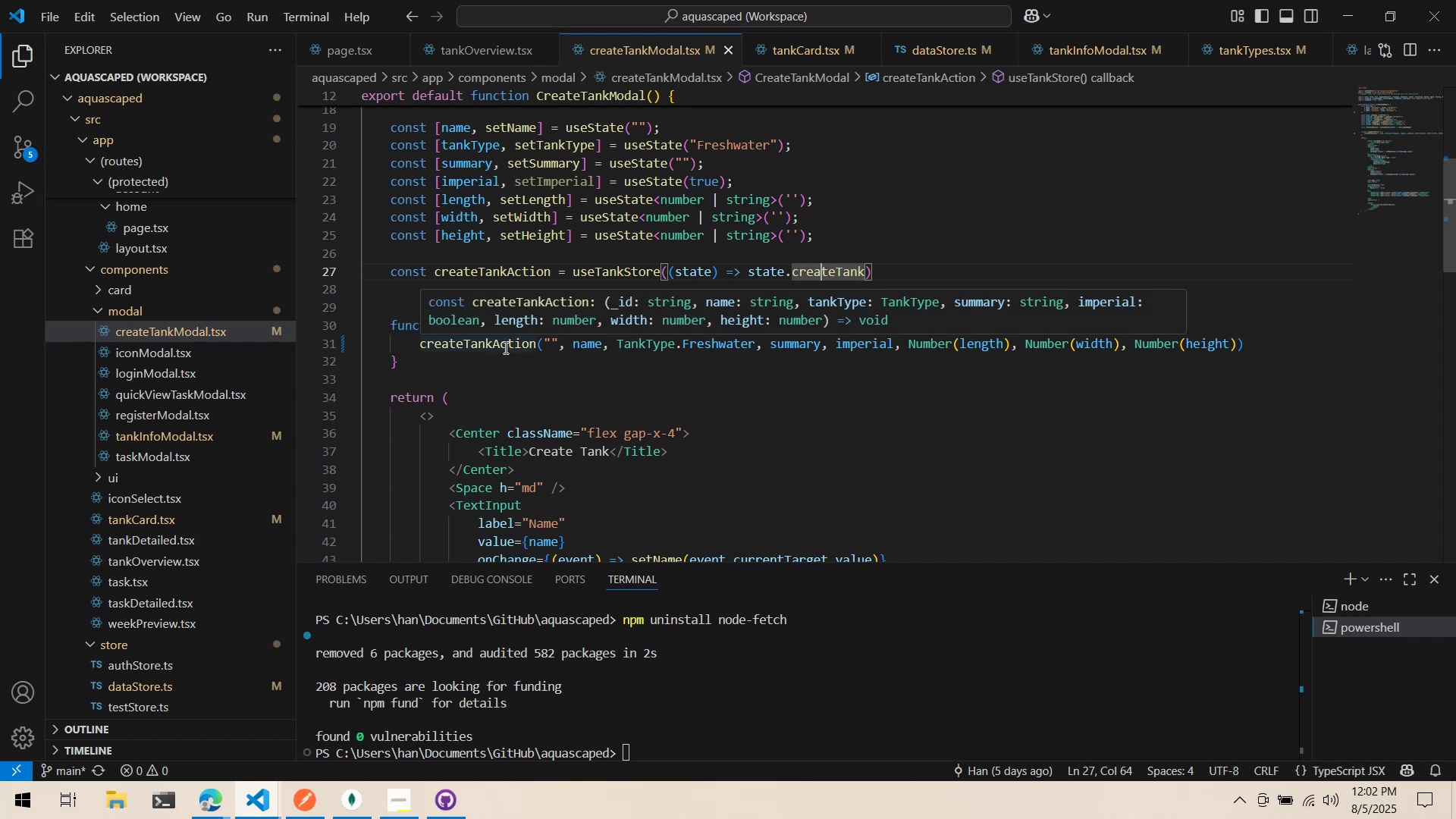 
wait(7.42)
 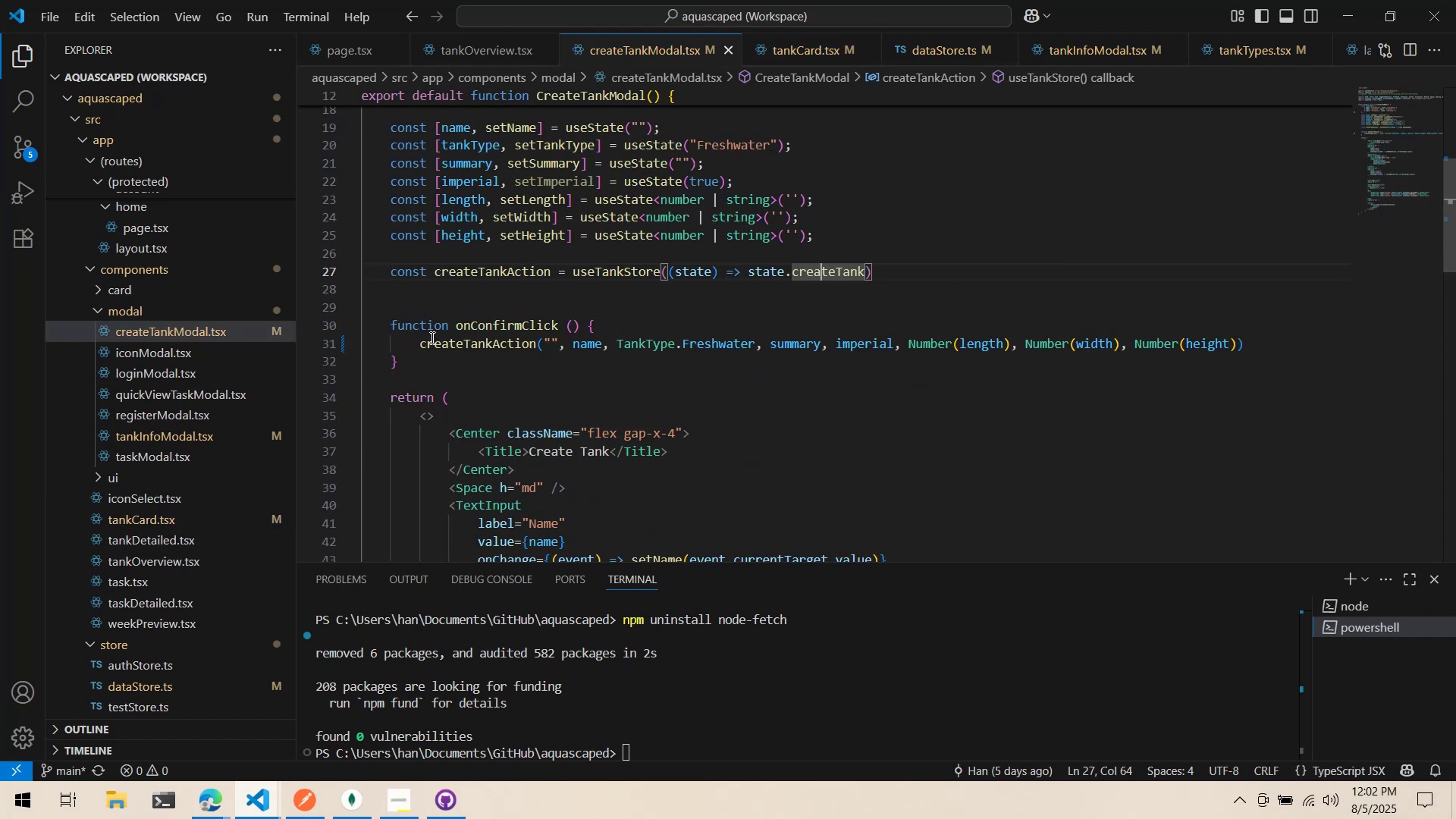 
hold_key(key=ControlLeft, duration=0.36)
left_click([504, 347])
 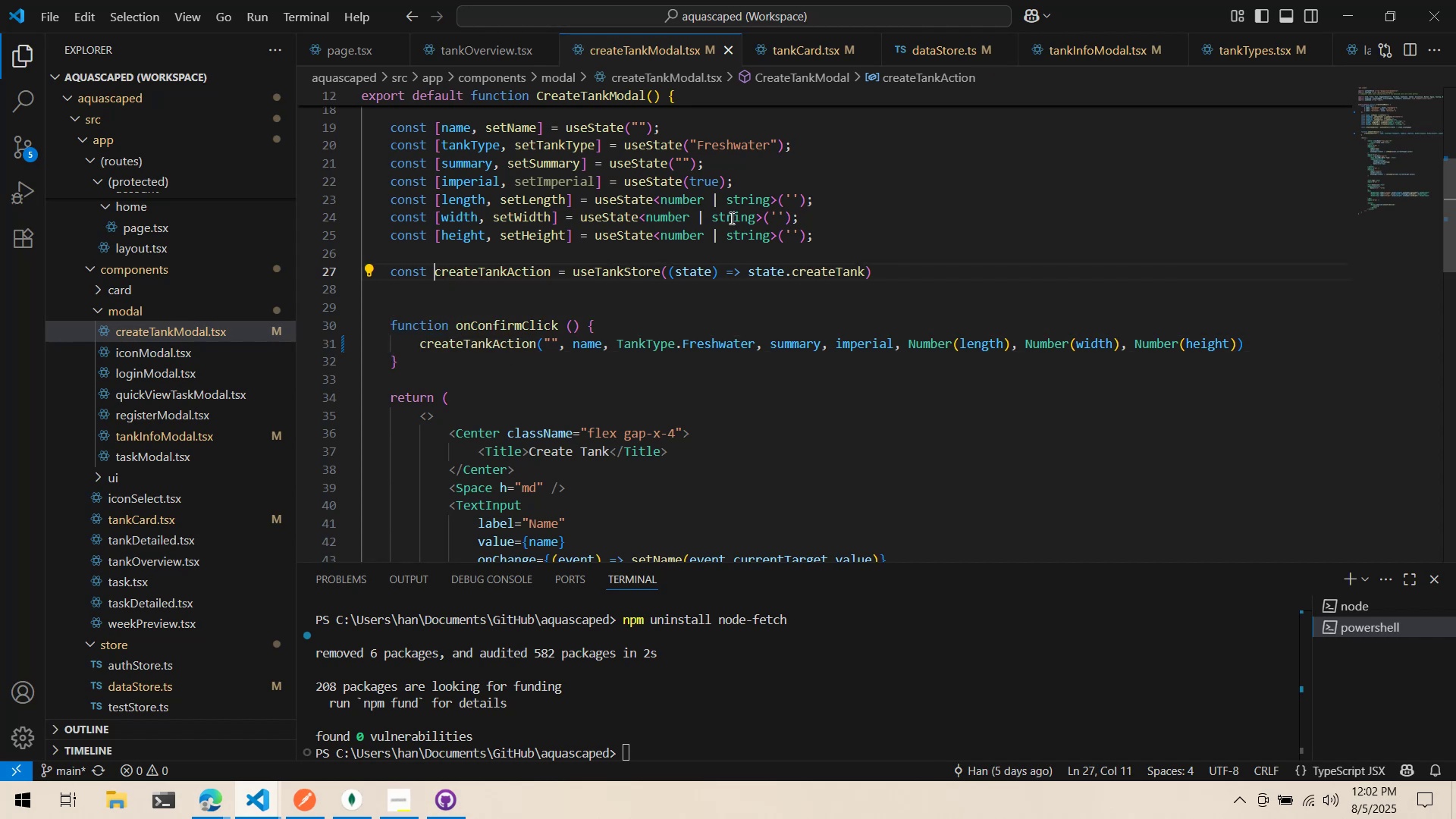 
left_click([791, 61])
 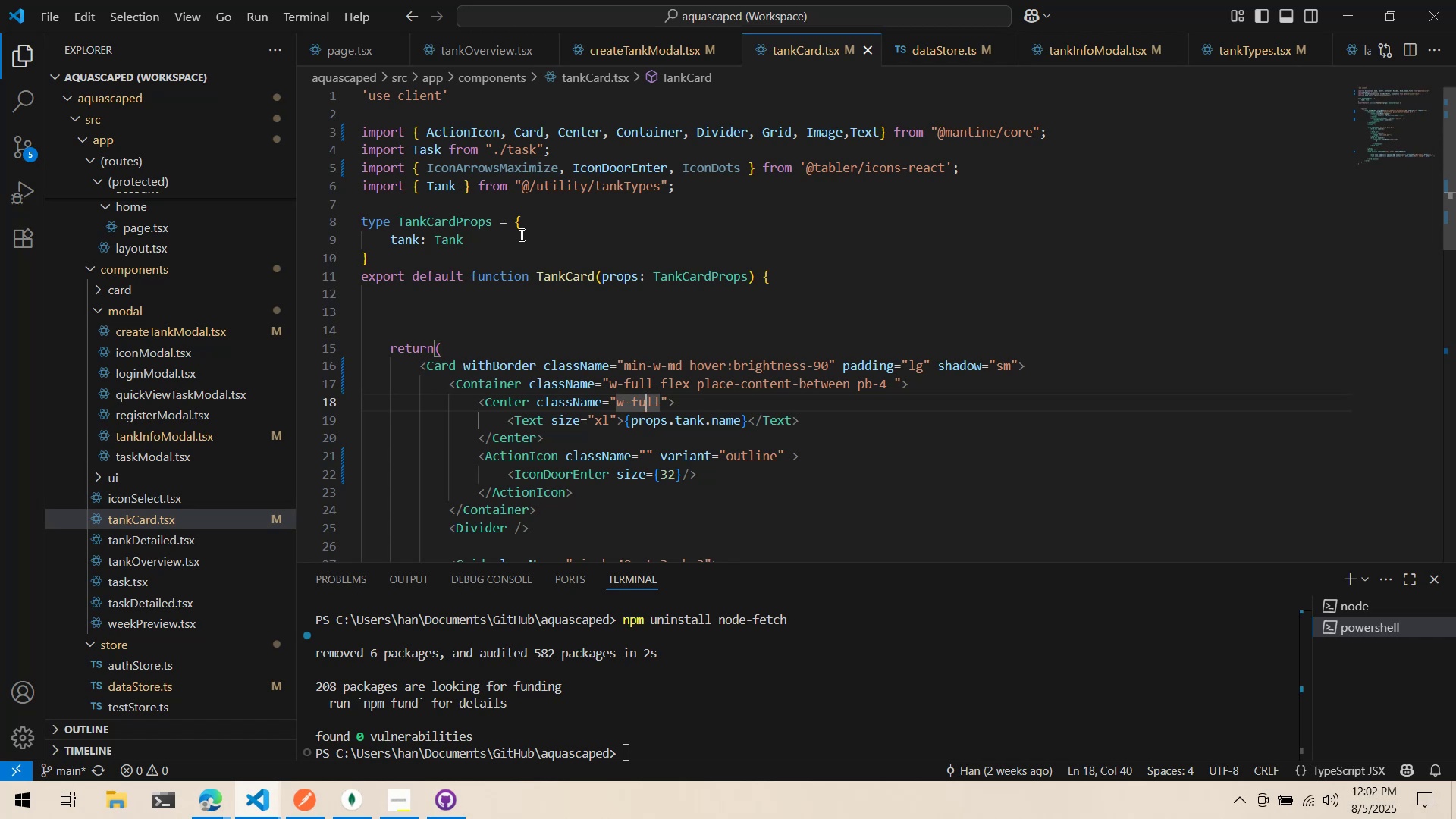 
wait(12.38)
 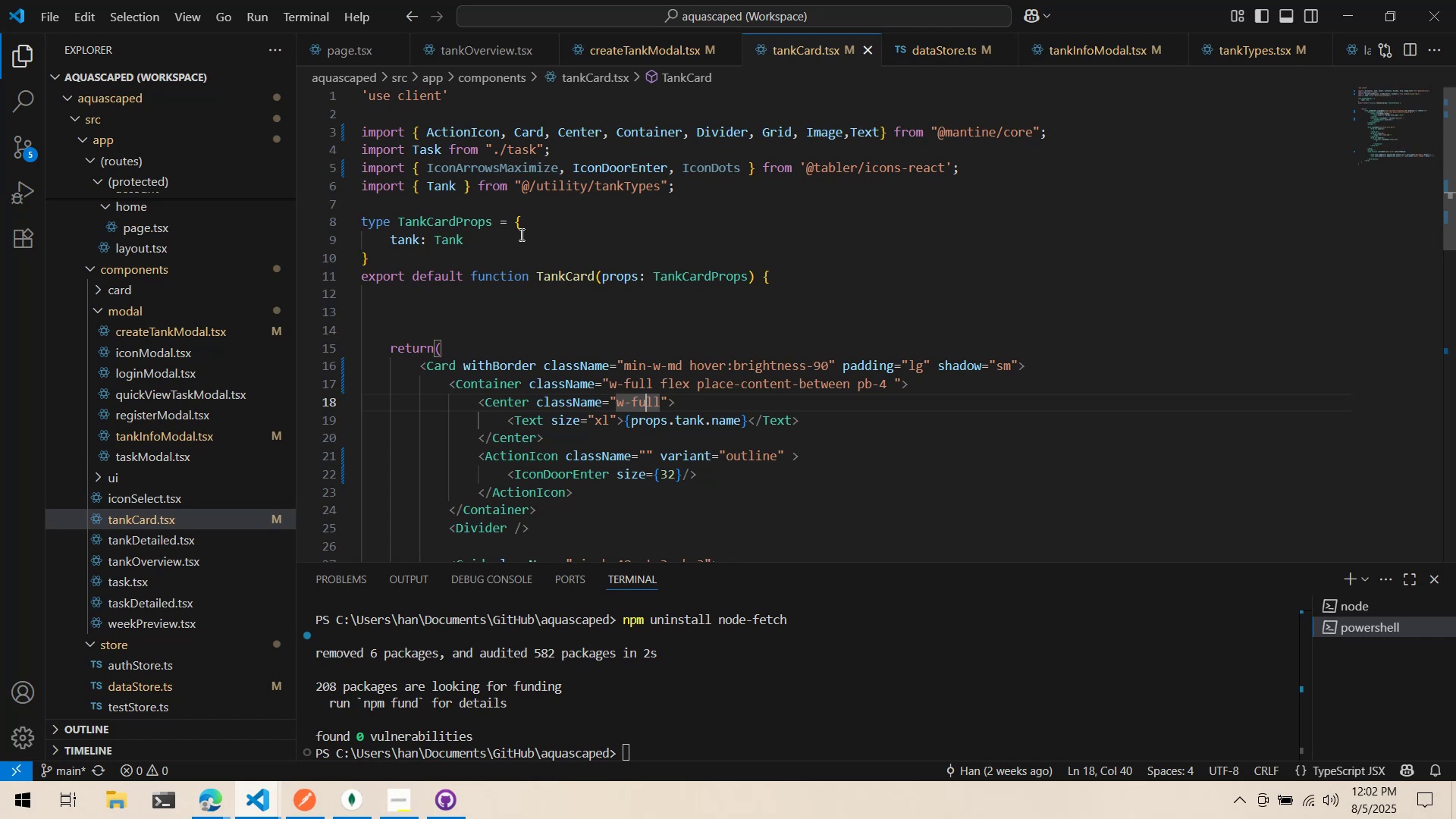 
scroll: coordinate [520, 234], scroll_direction: down, amount: 2.0
 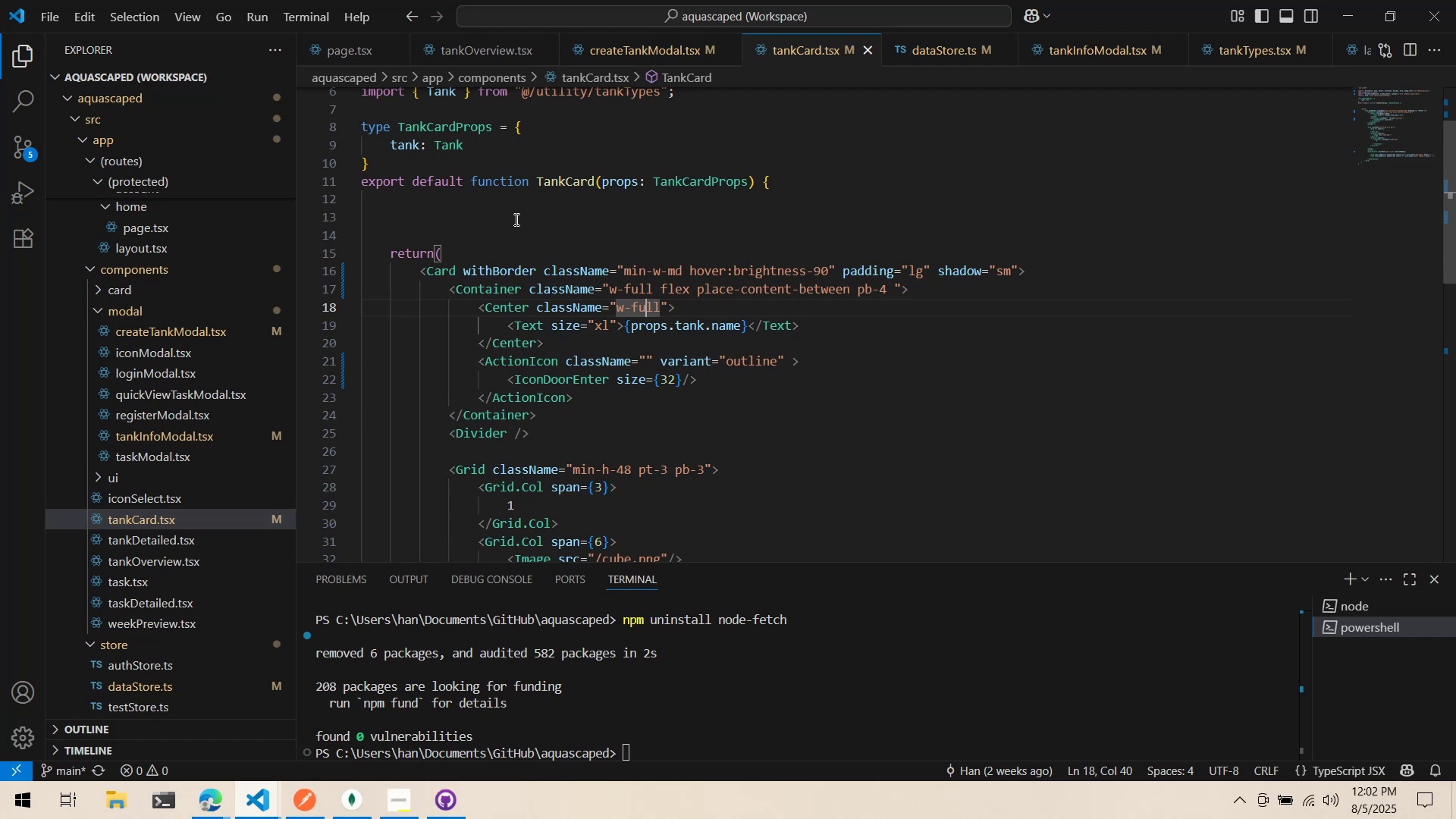 
wait(5.44)
 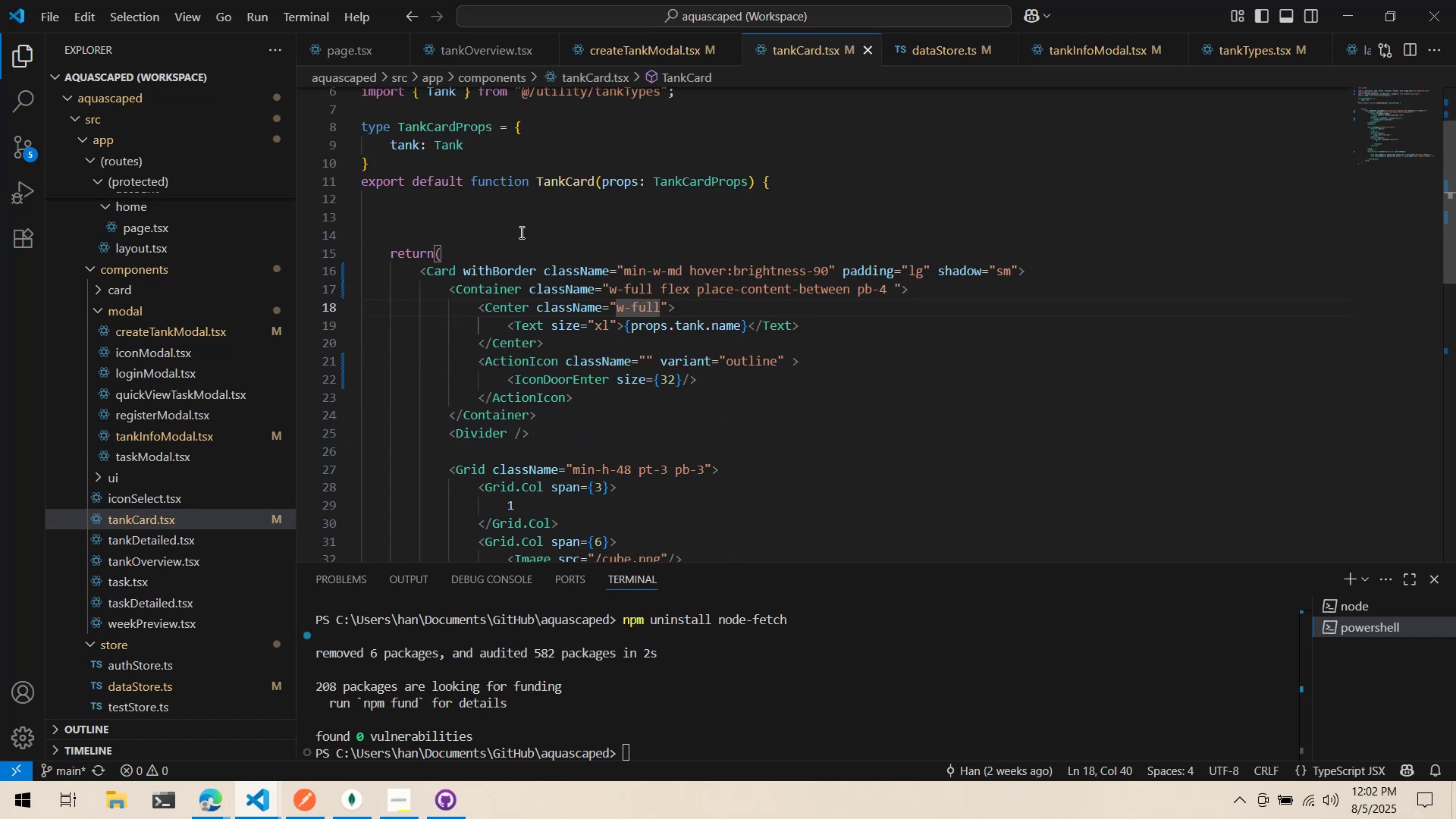 
scroll: coordinate [515, 218], scroll_direction: down, amount: 6.0
 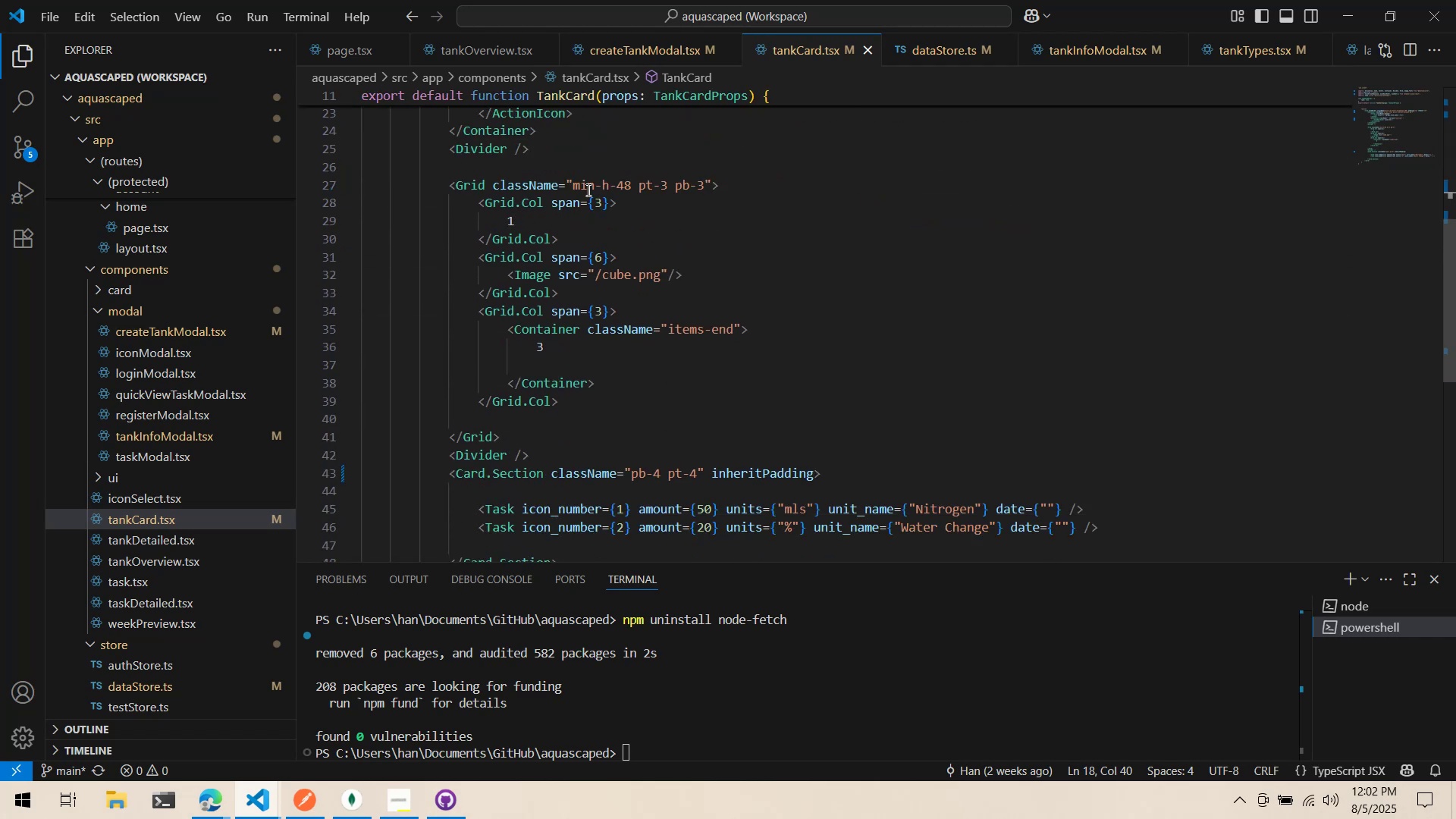 
scroll: coordinate [752, 123], scroll_direction: up, amount: 10.0
 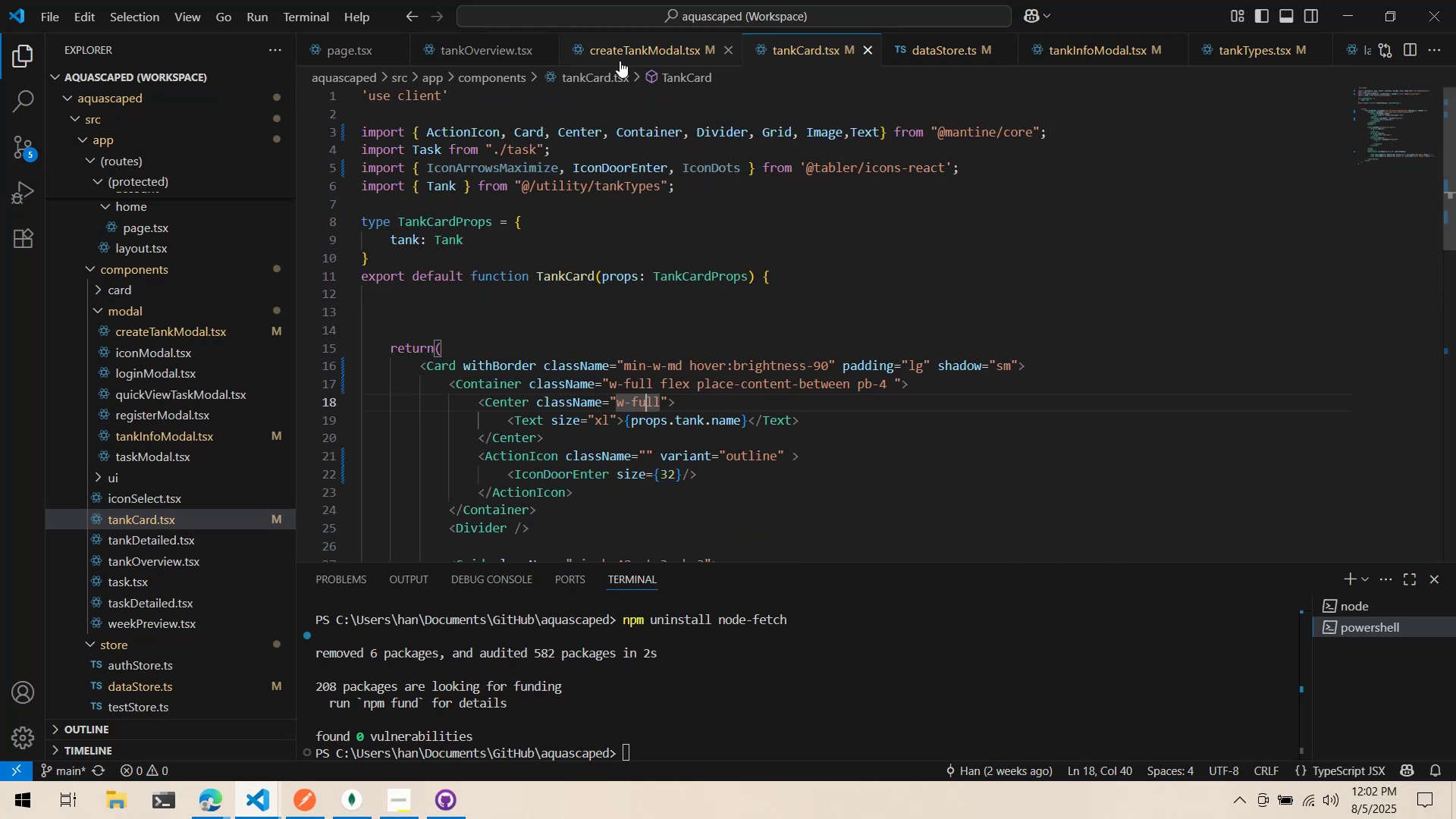 
left_click([625, 52])
 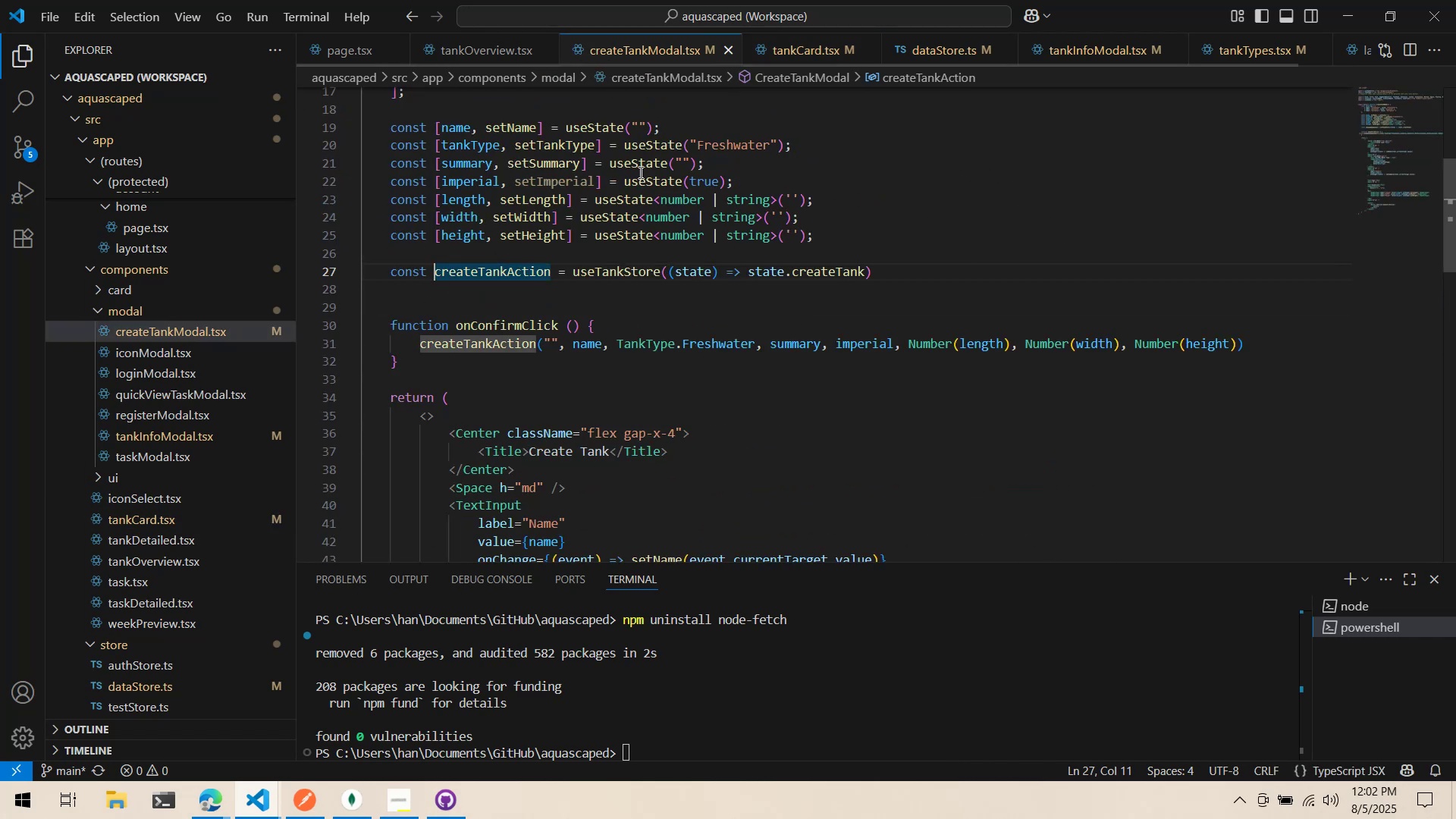 
scroll: coordinate [659, 195], scroll_direction: down, amount: 15.0
 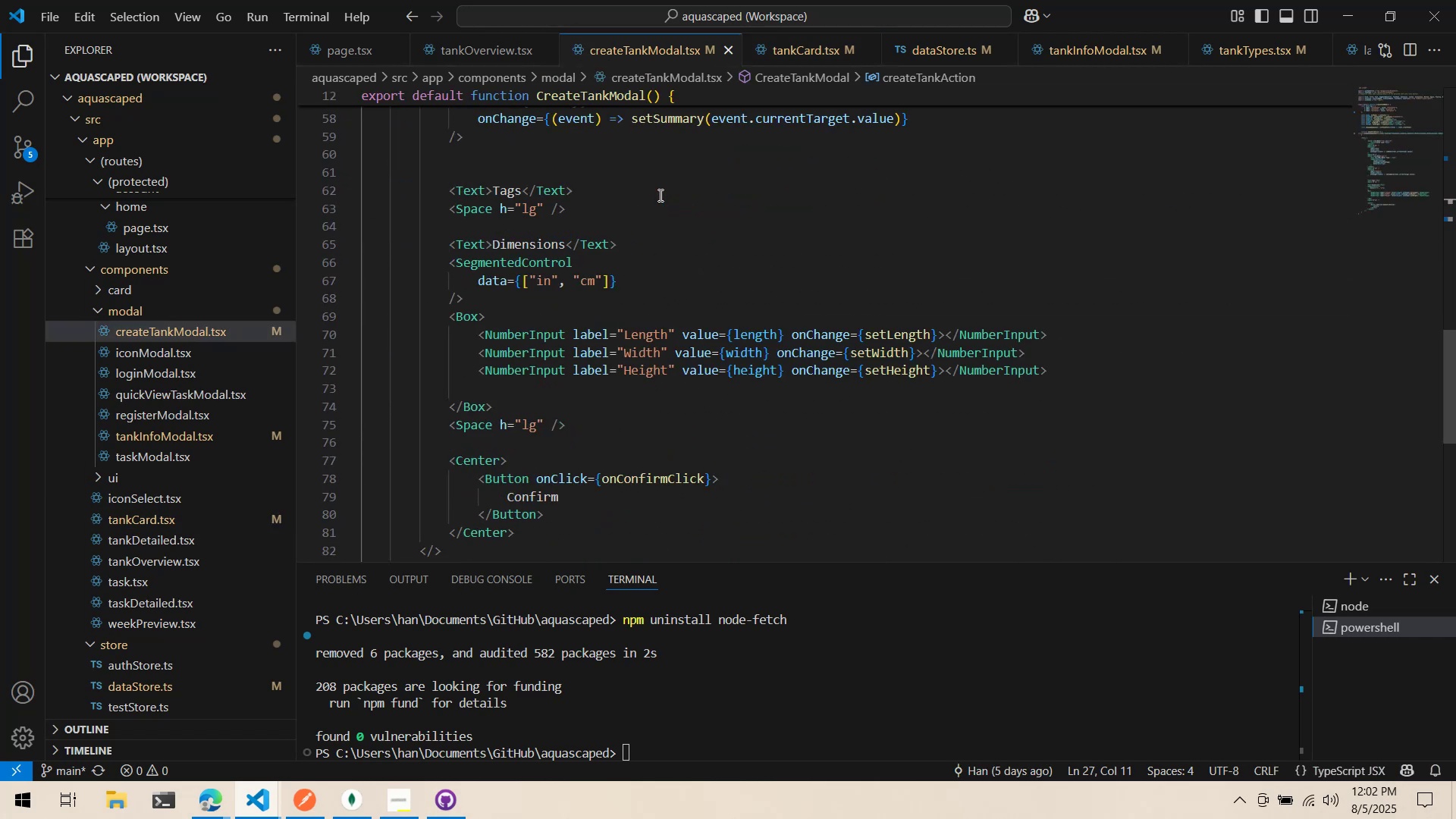 
scroll: coordinate [657, 186], scroll_direction: up, amount: 14.0
 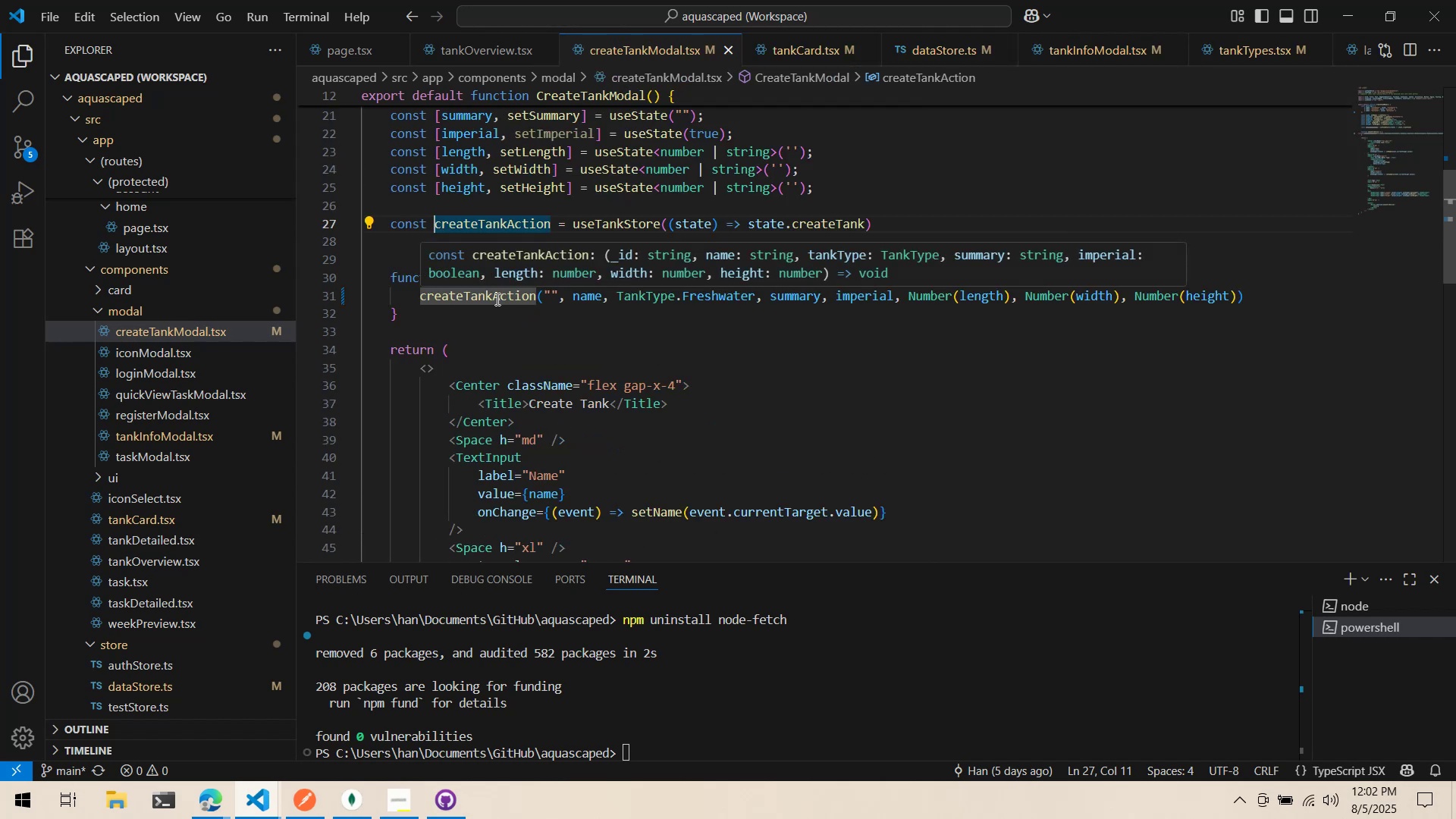 
hold_key(key=ControlLeft, duration=0.54)
 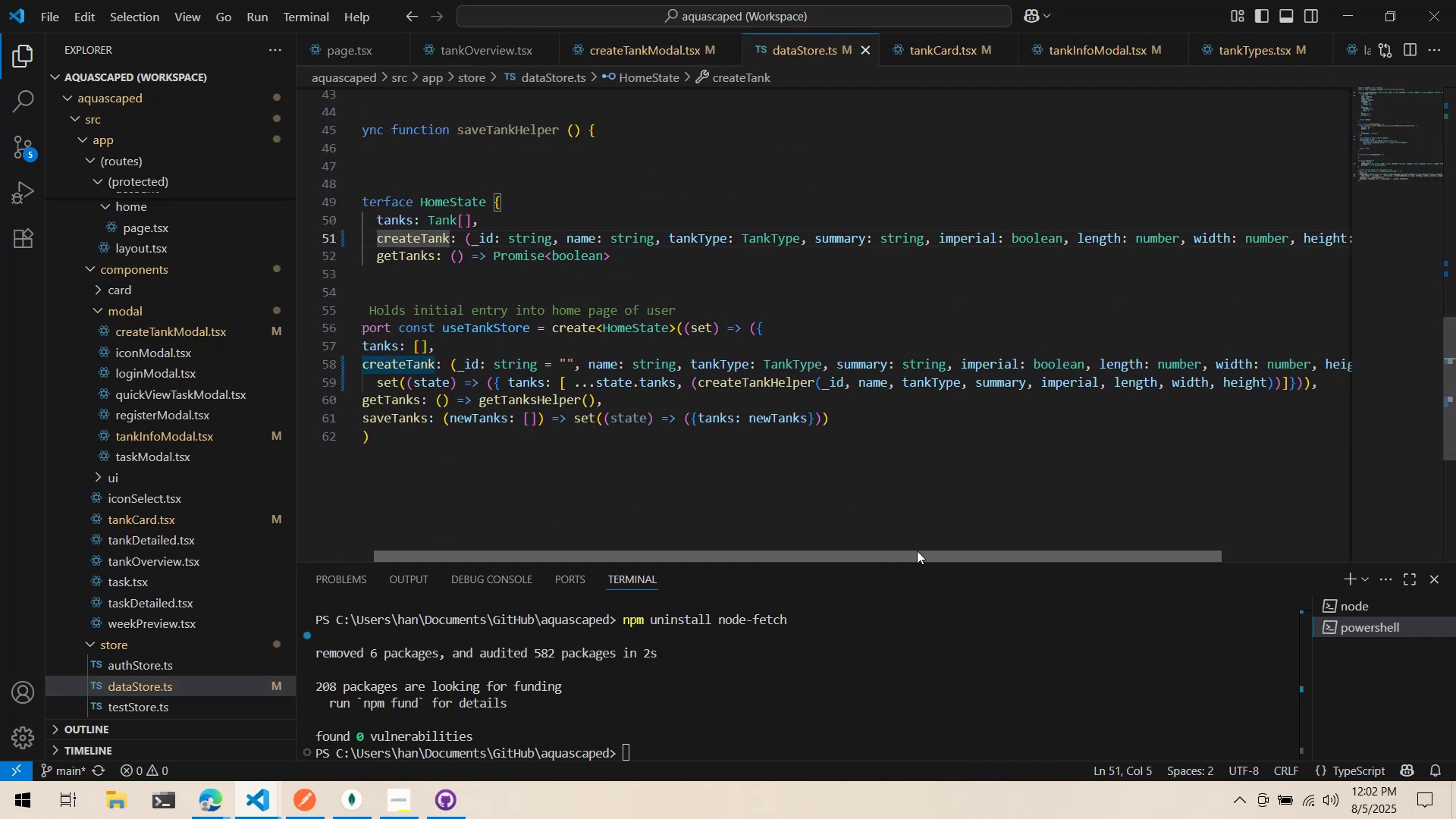 
wait(5.23)
 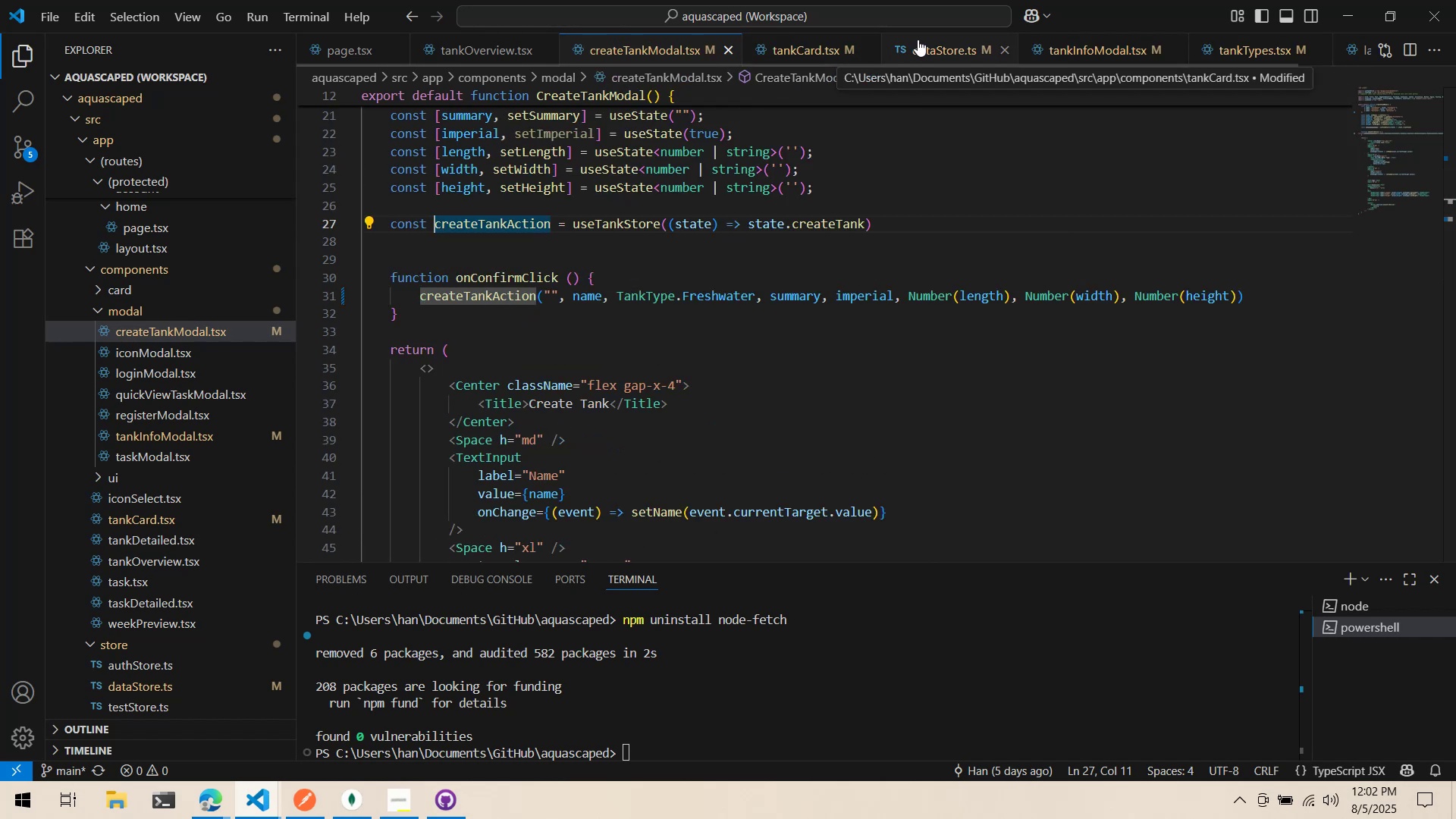 
double_click([1295, 236])
 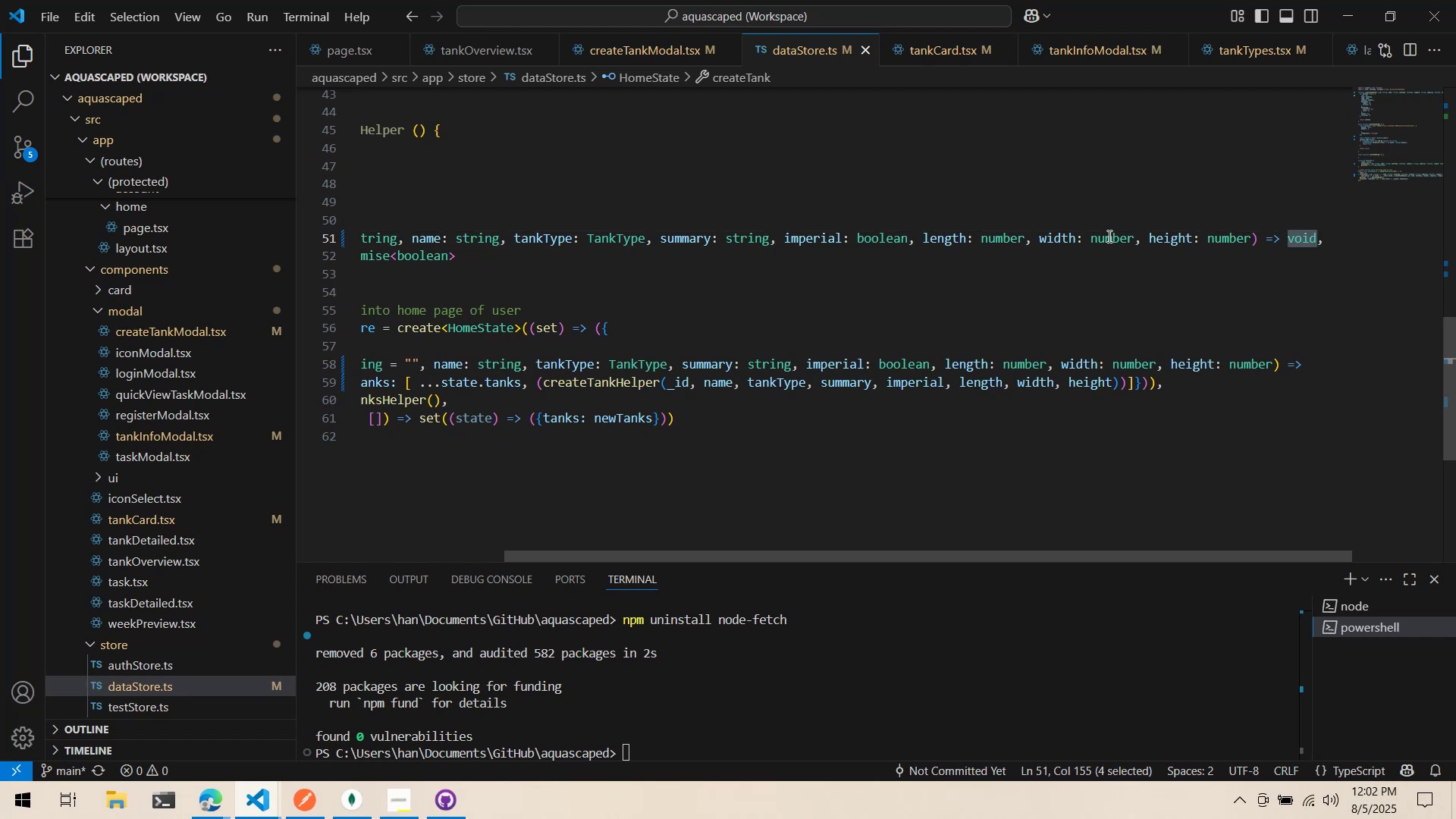 
type(promise )
key(Backspace)
type(<)
 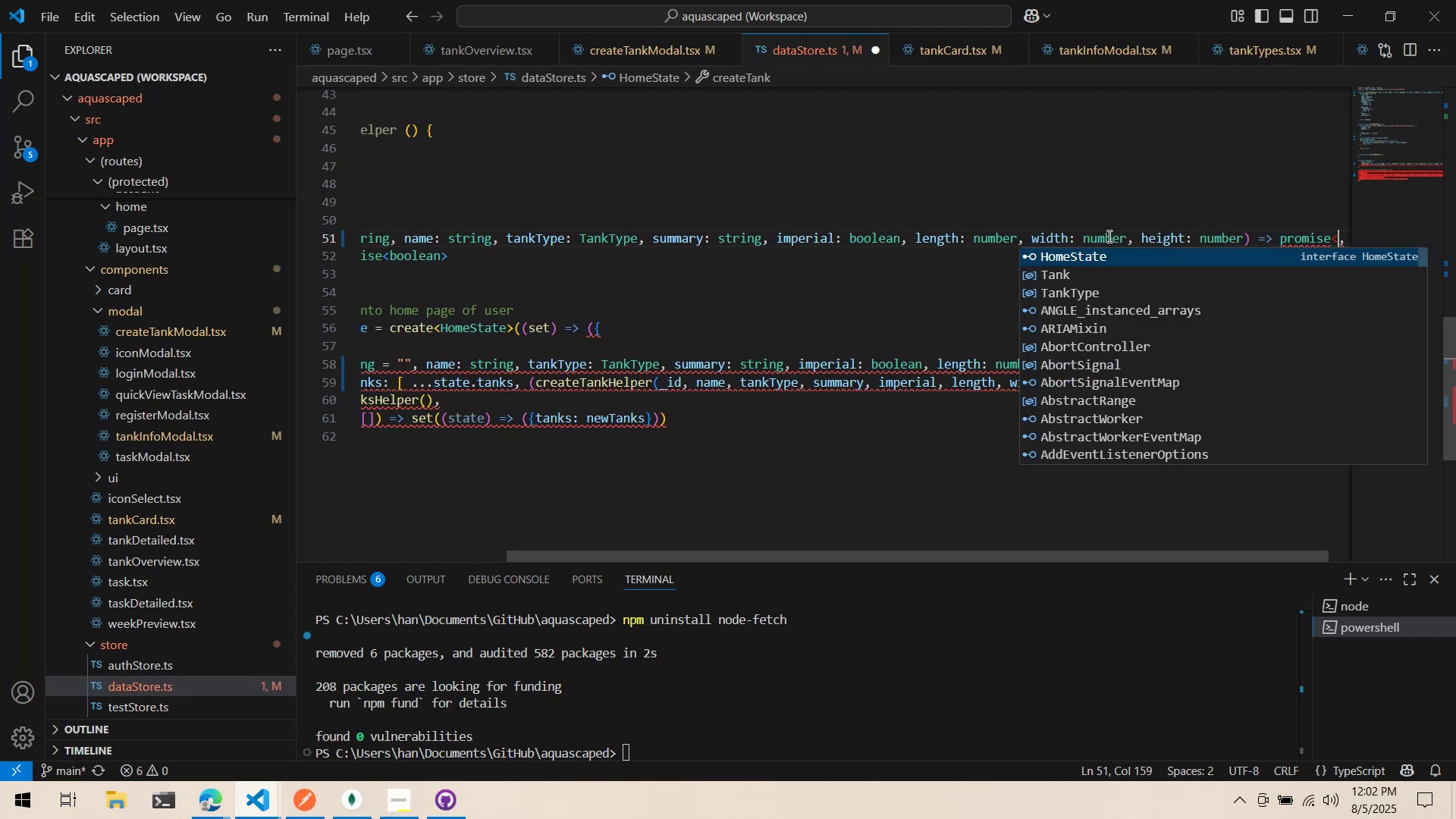 
key(Control+Backspace)
 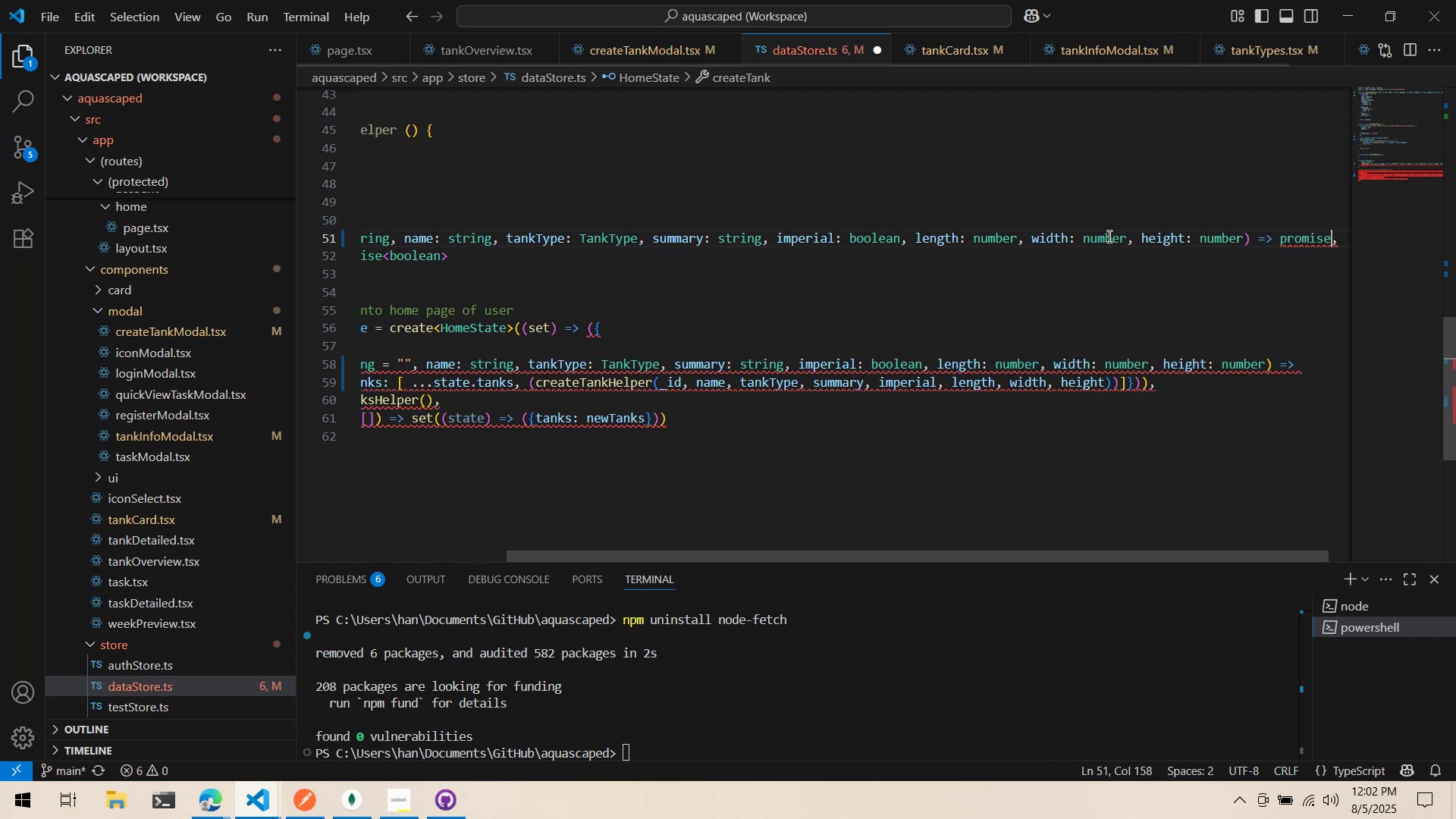 
key(Control+Backspace)
 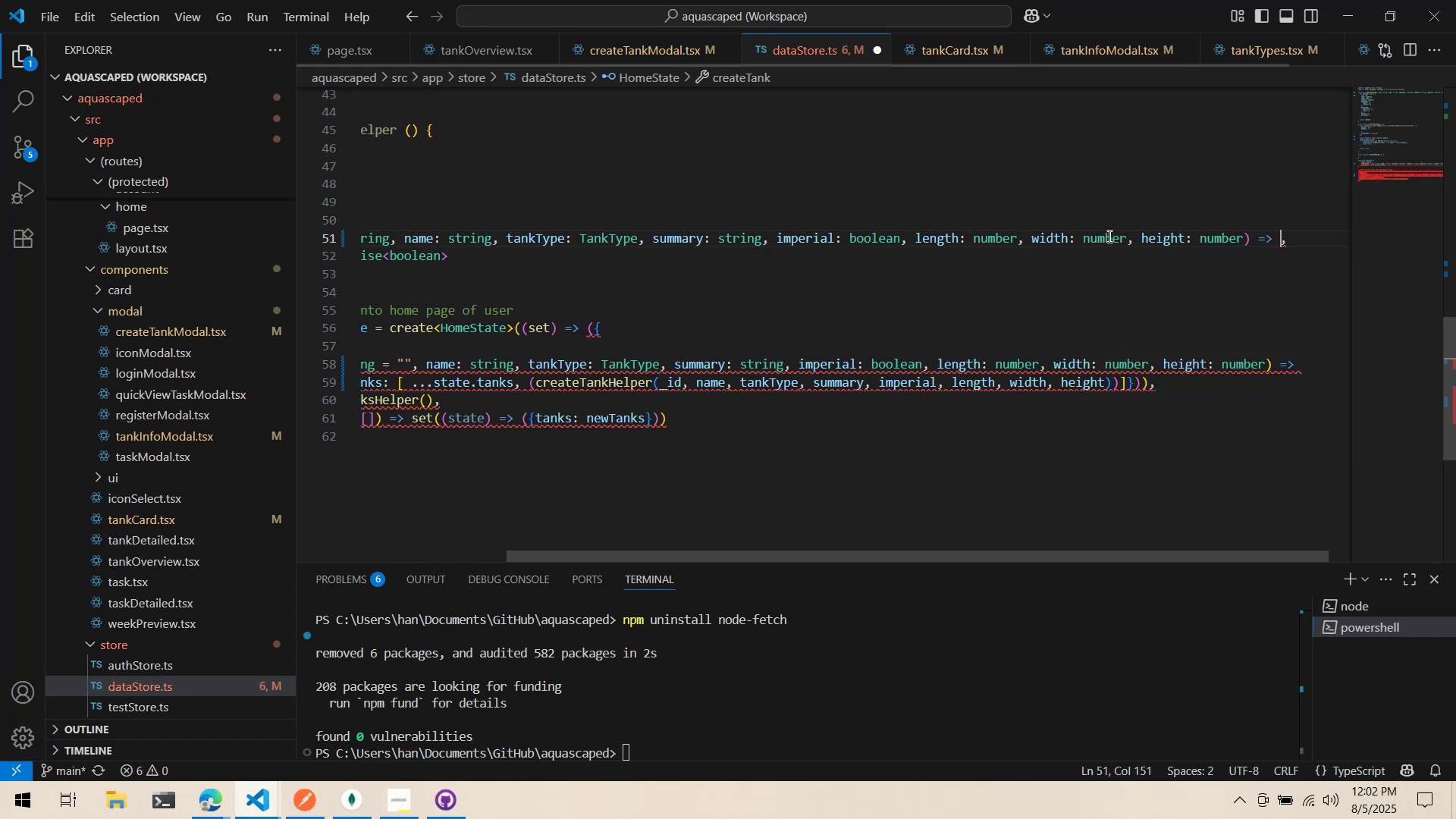 
type(Promise<Boolean>)
 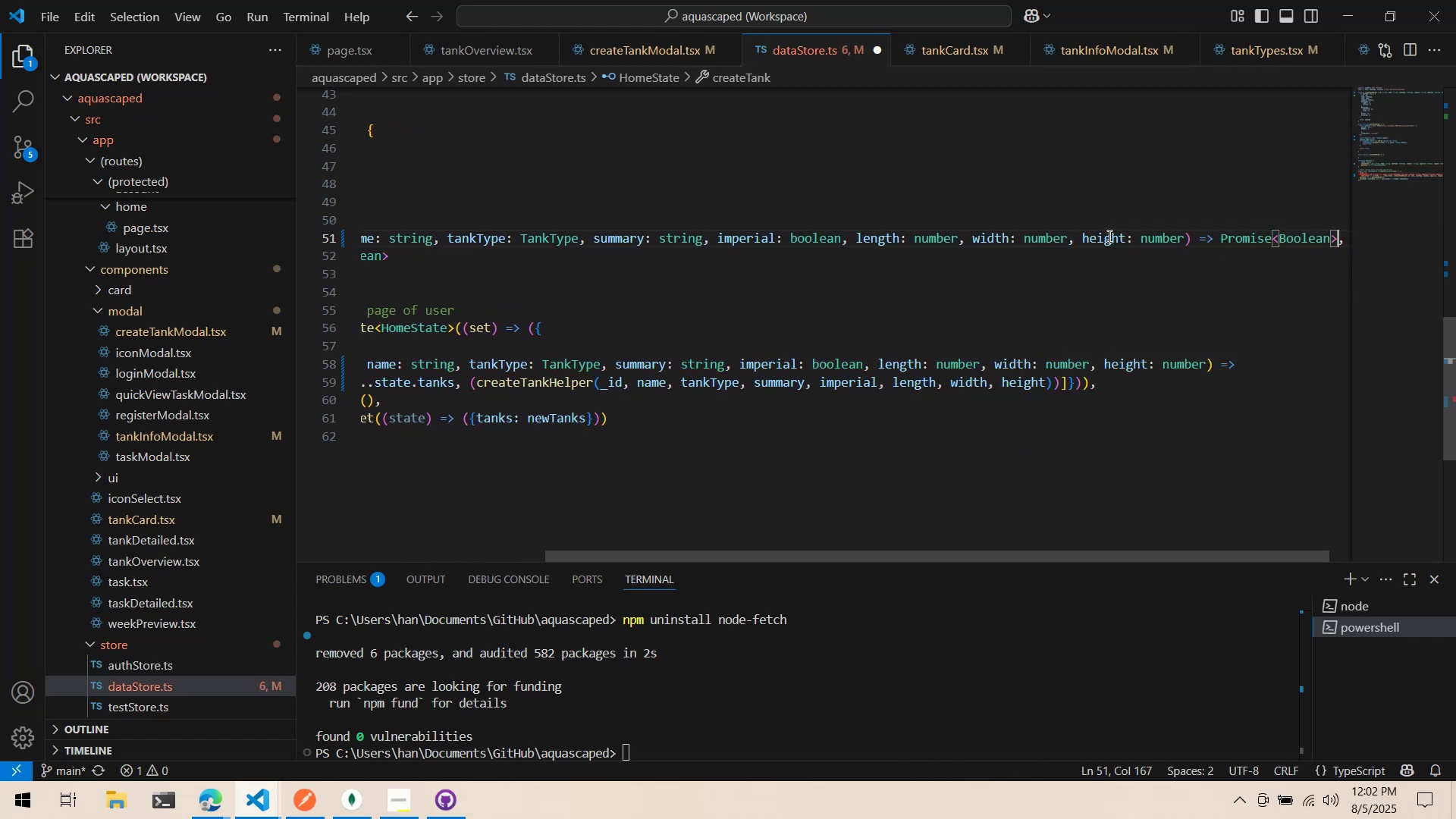 
scroll: coordinate [710, 451], scroll_direction: up, amount: 21.0
 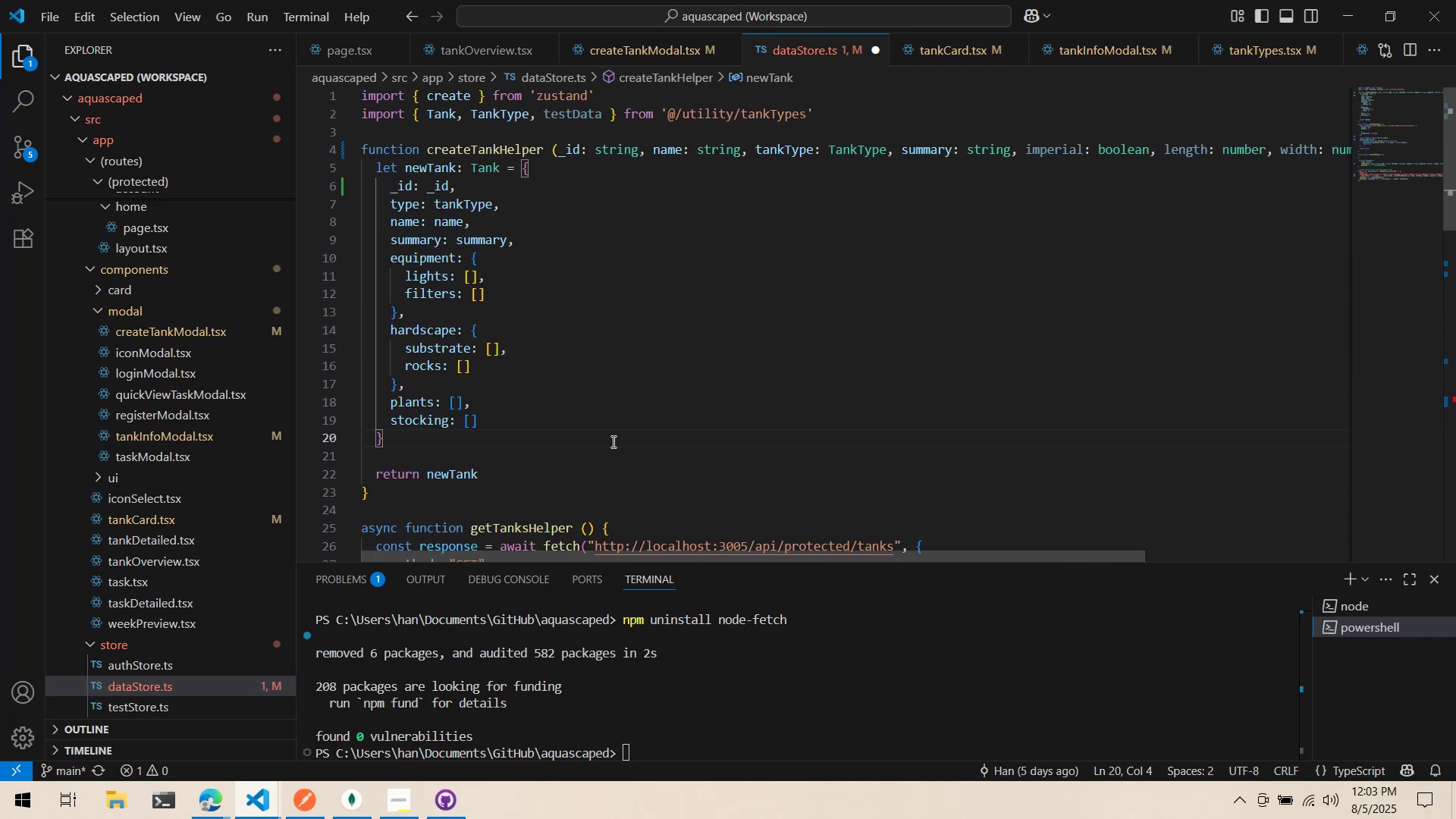 
key(Enter)
 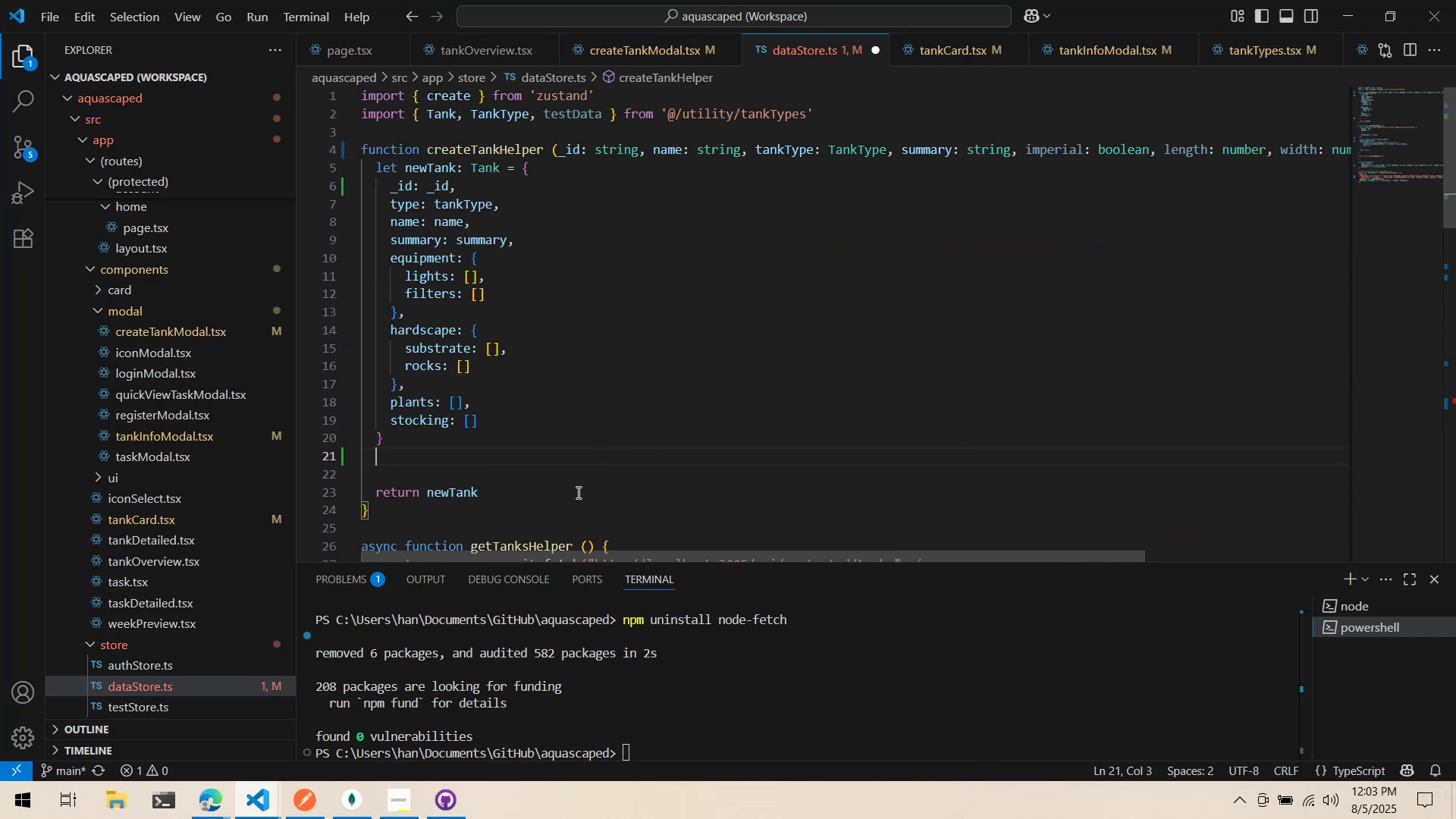 
double_click([487, 500])
 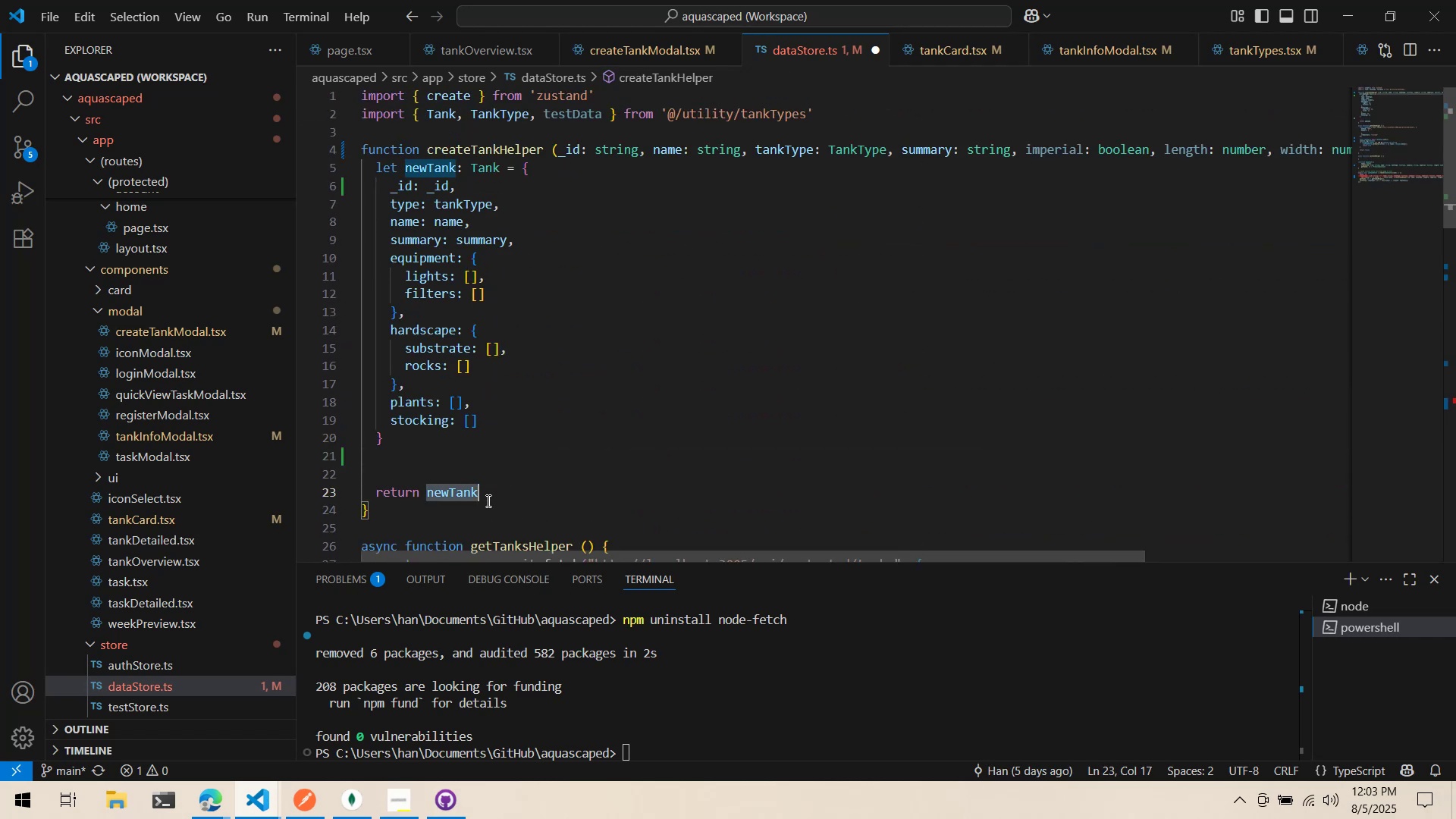 
triple_click([487, 500])
 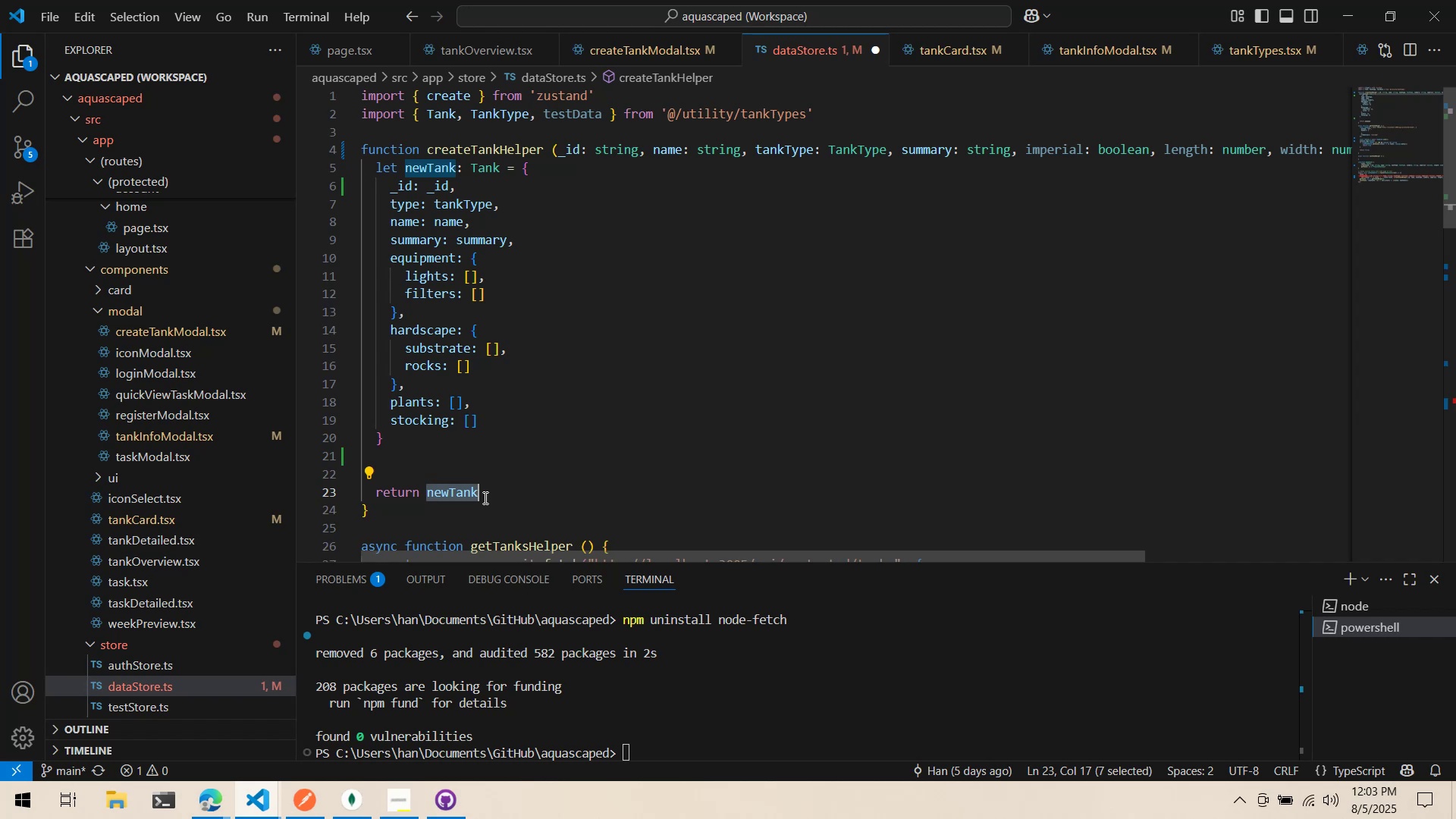 
type(false)
 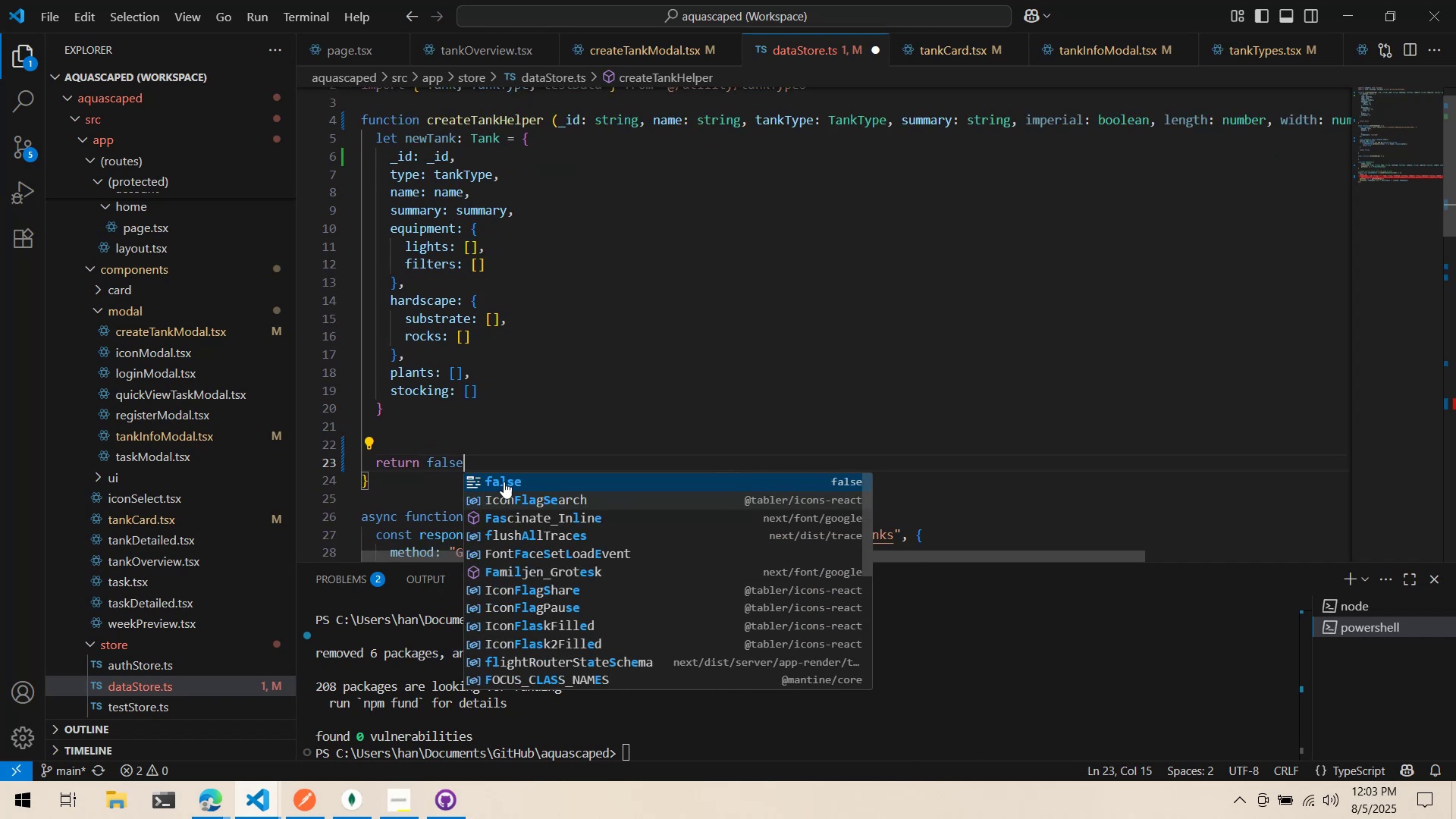 
left_click([508, 432])
 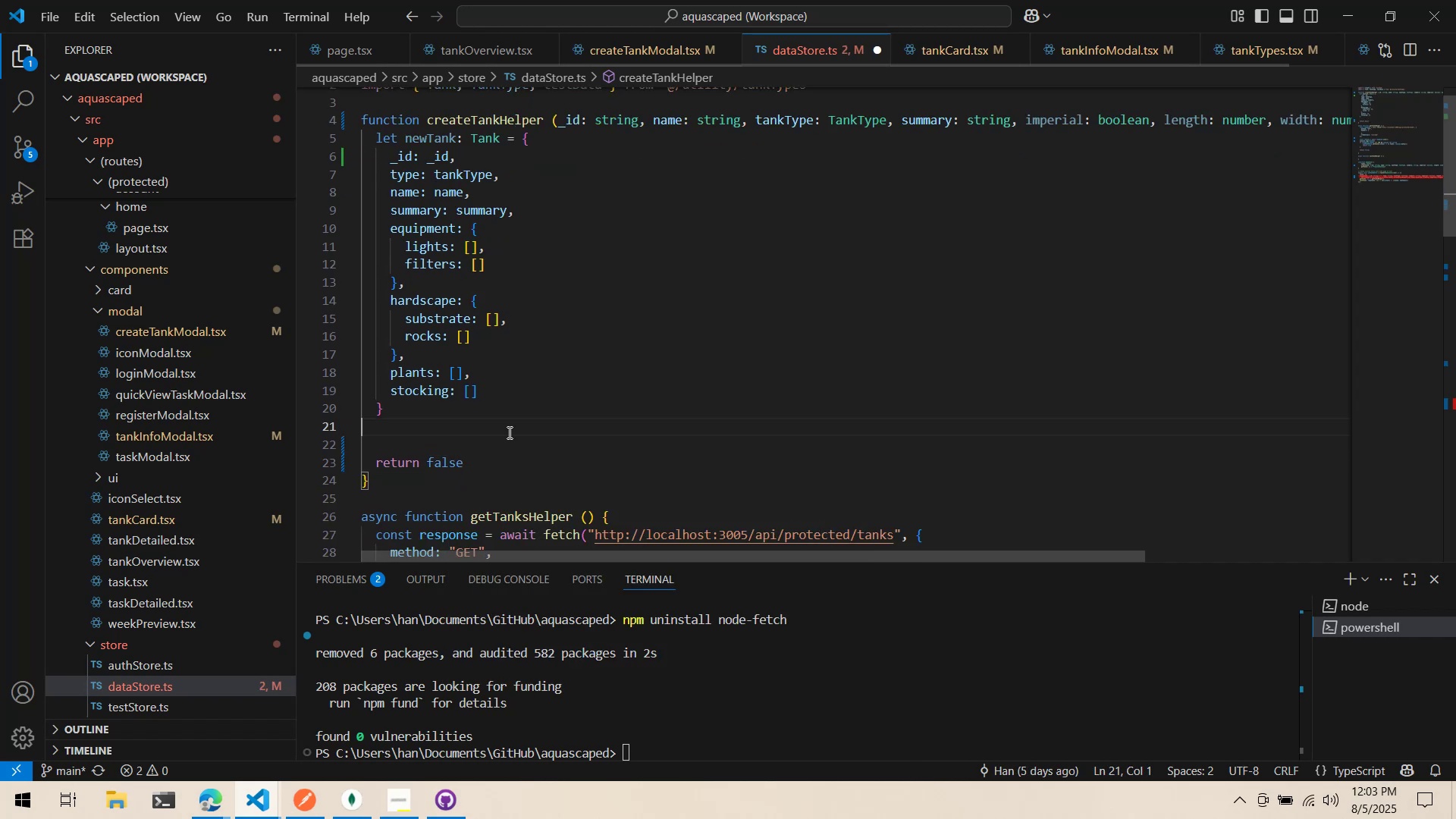 
scroll: coordinate [525, 463], scroll_direction: down, amount: 5.0
 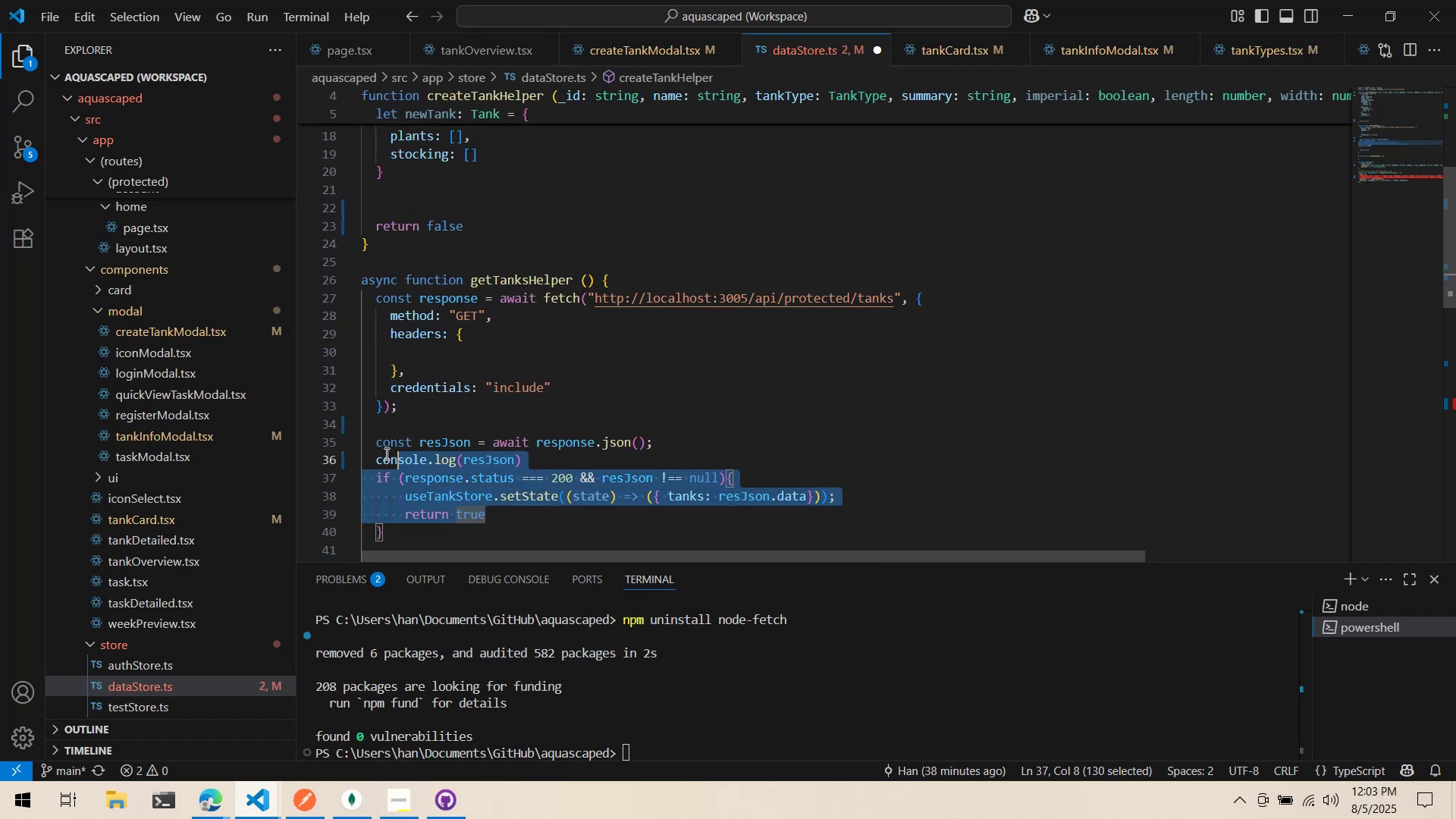 
left_click([448, 461])
 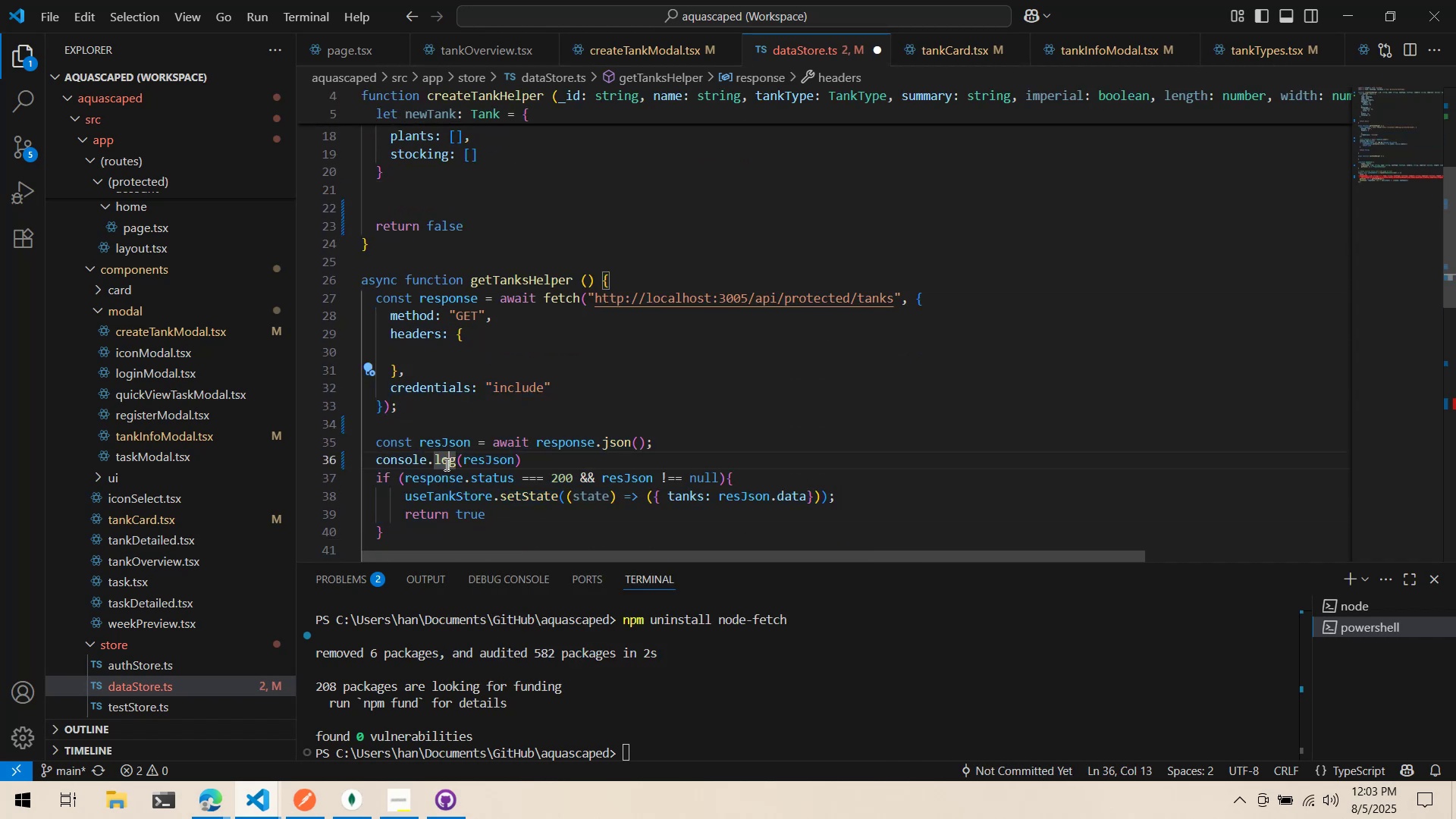 
scroll: coordinate [444, 464], scroll_direction: down, amount: 1.0
 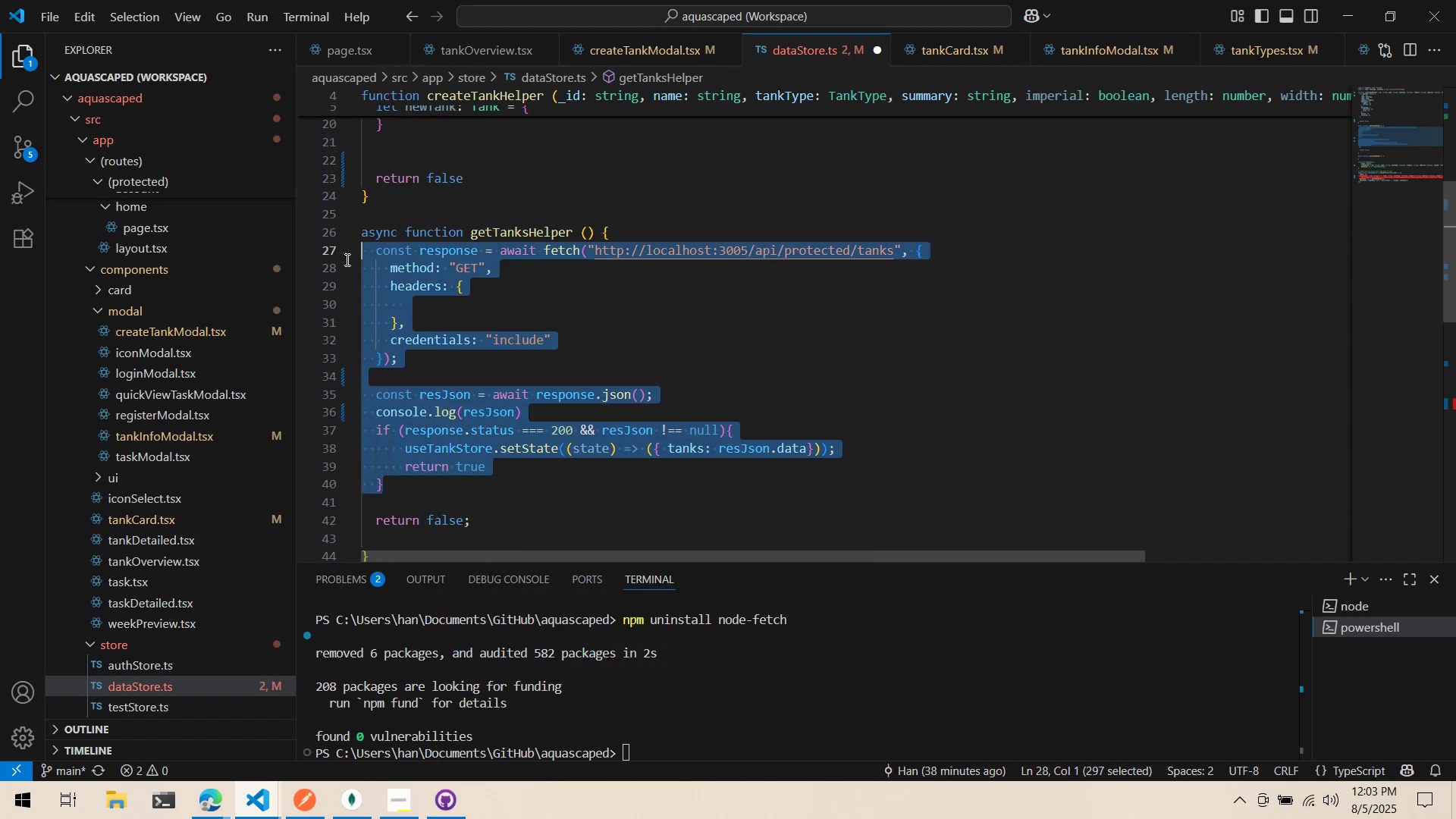 
key(Control+ControlLeft)
 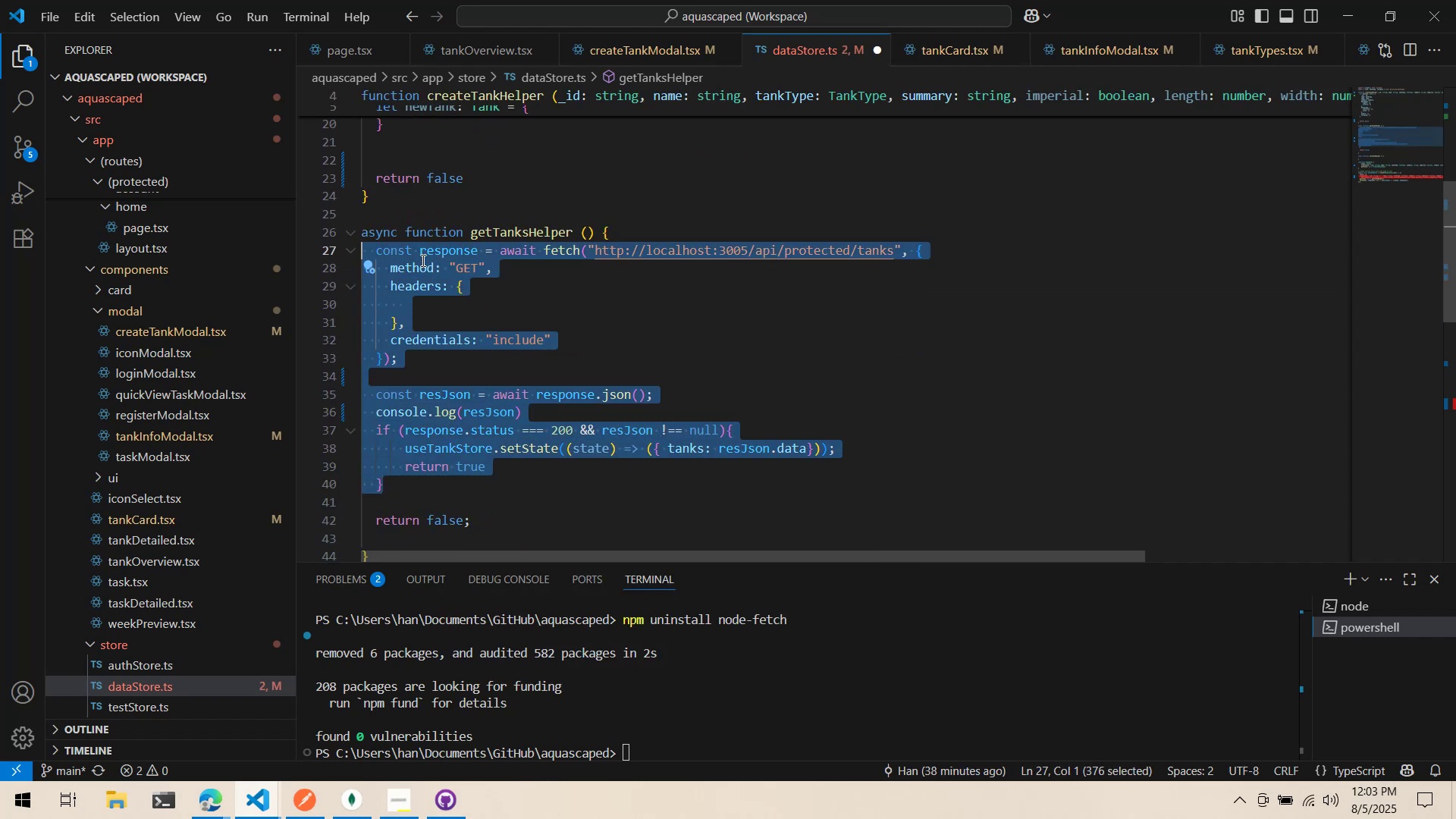 
key(Control+C)
 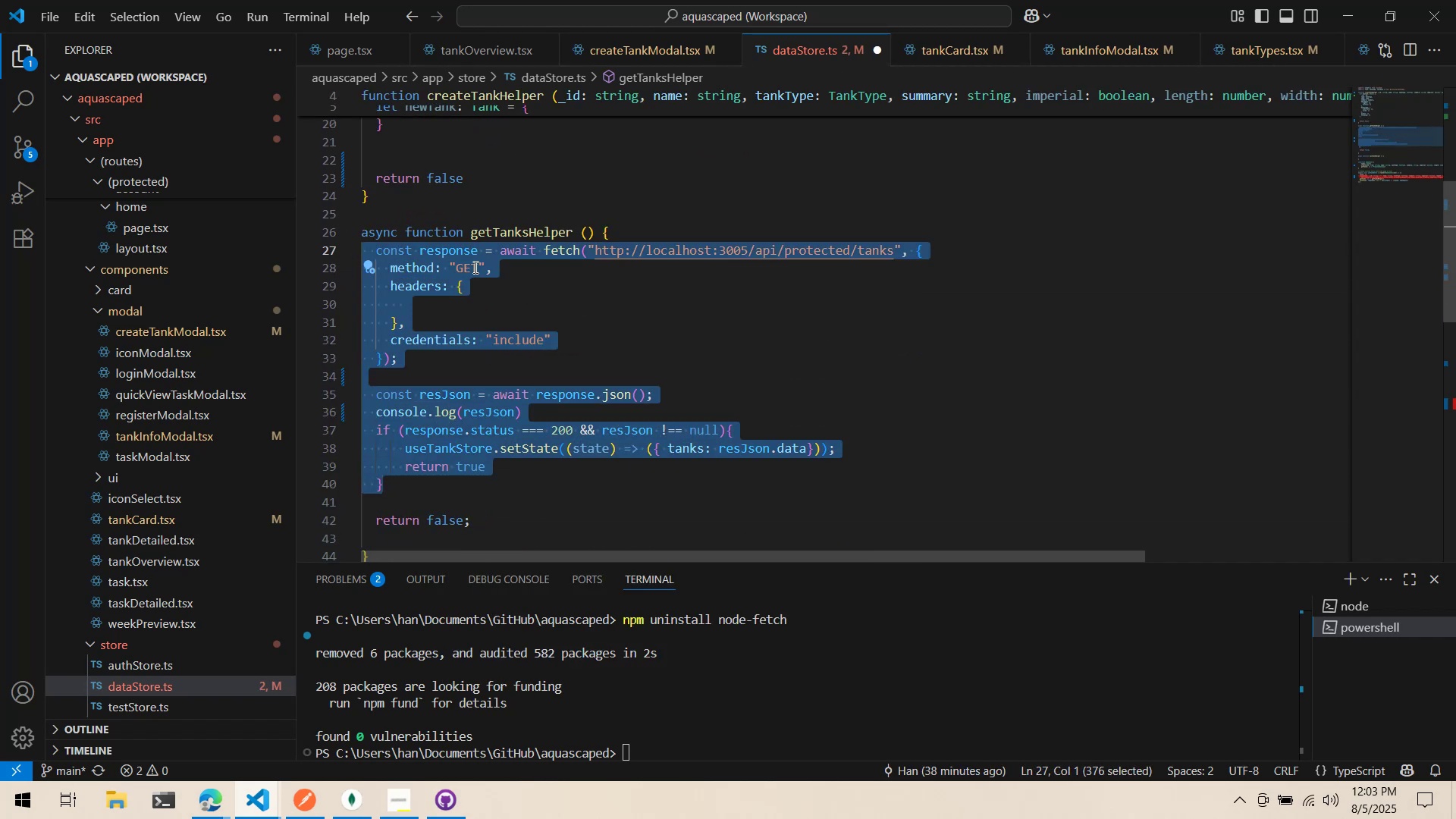 
scroll: coordinate [474, 268], scroll_direction: up, amount: 4.0
 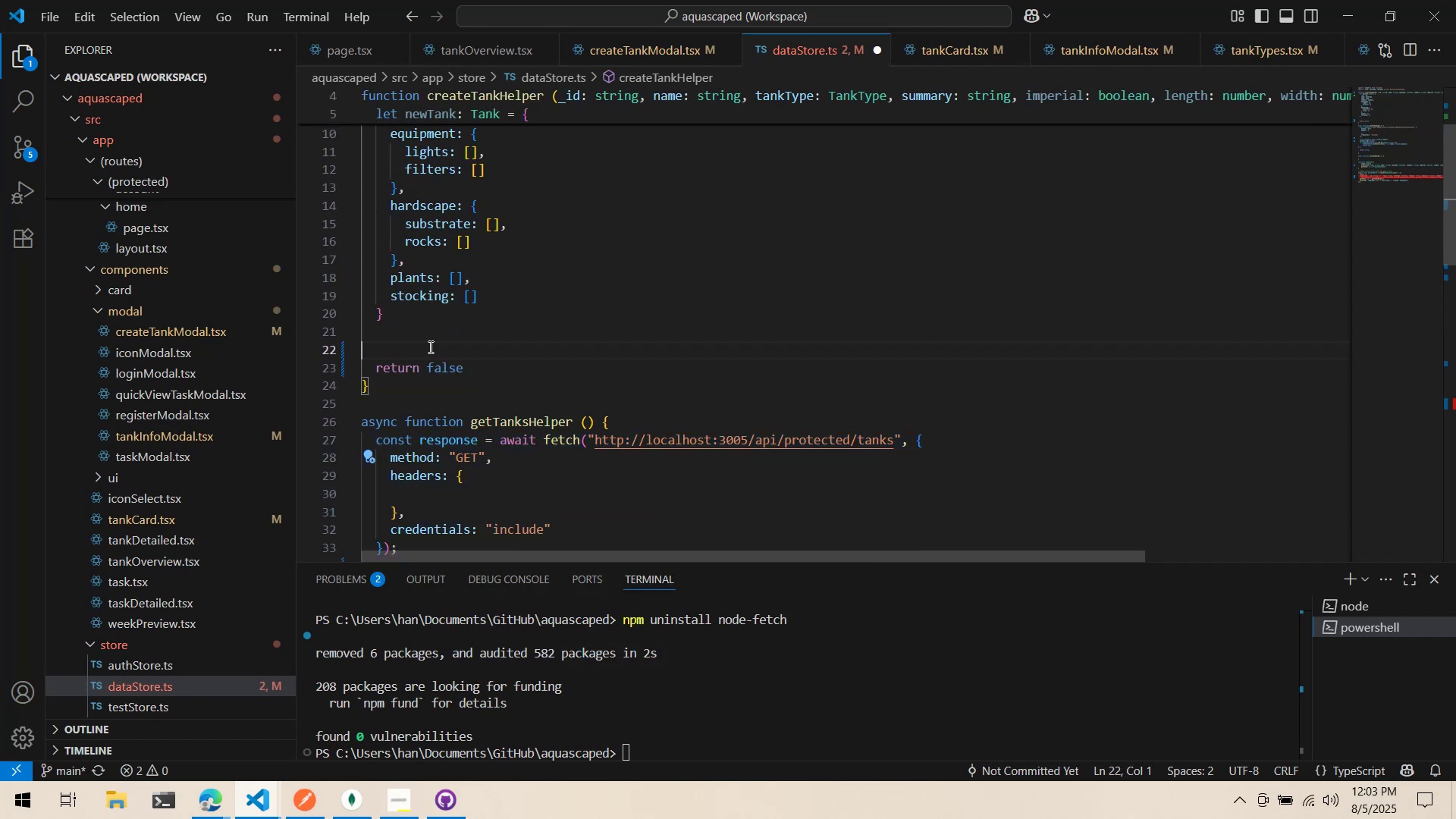 
double_click([441, 339])
 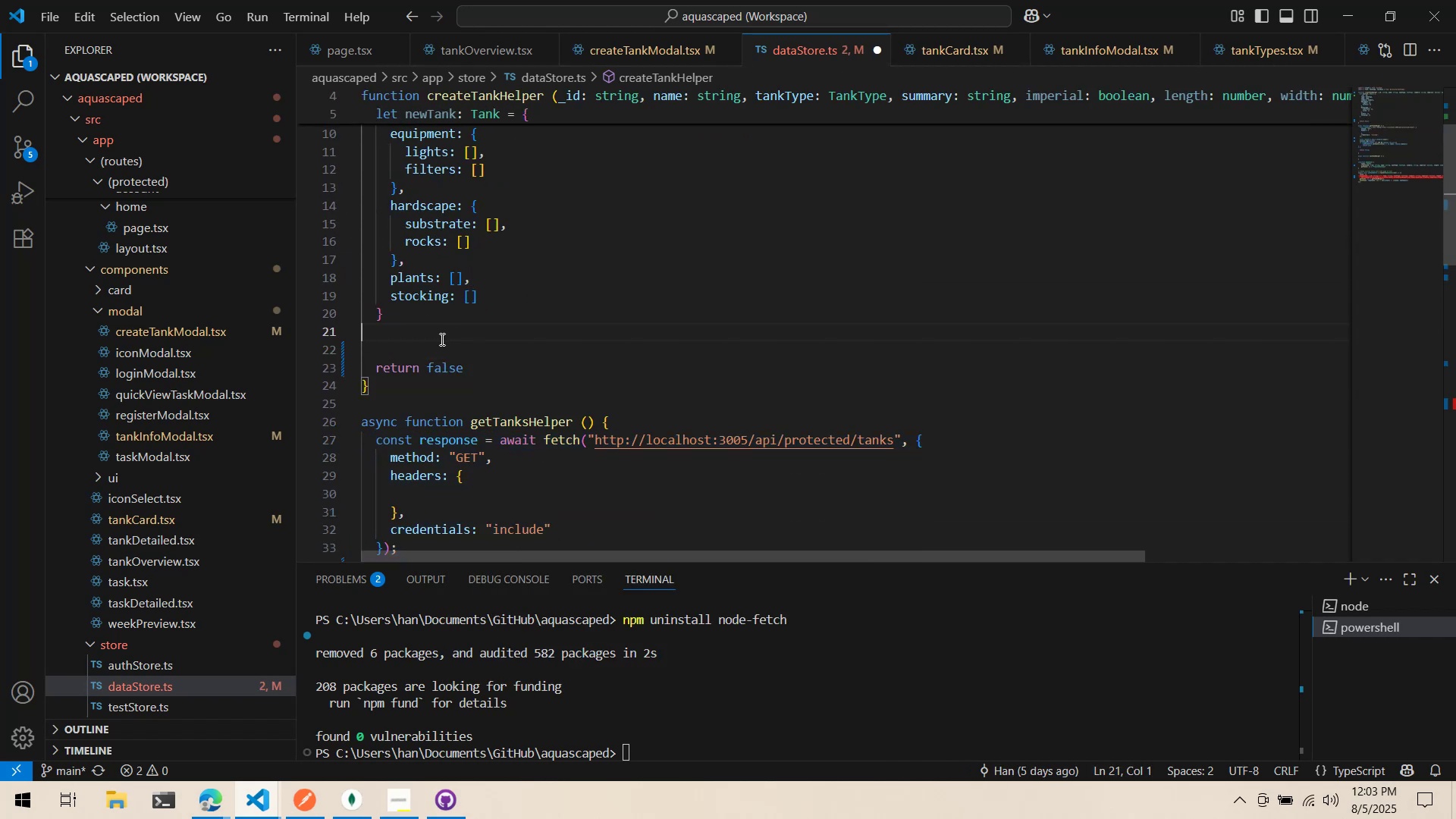 
key(Control+ControlLeft)
 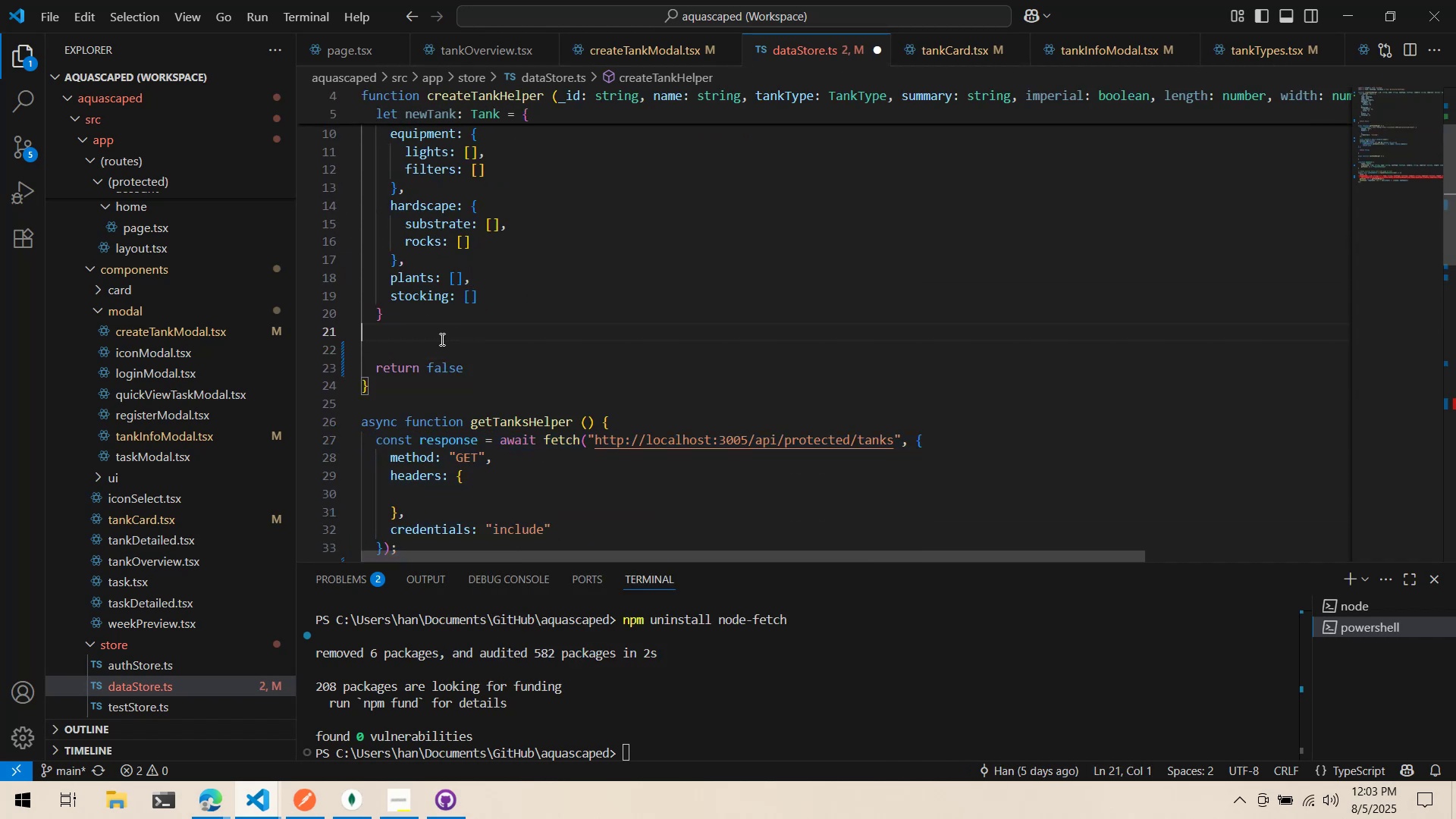 
key(Control+V)
 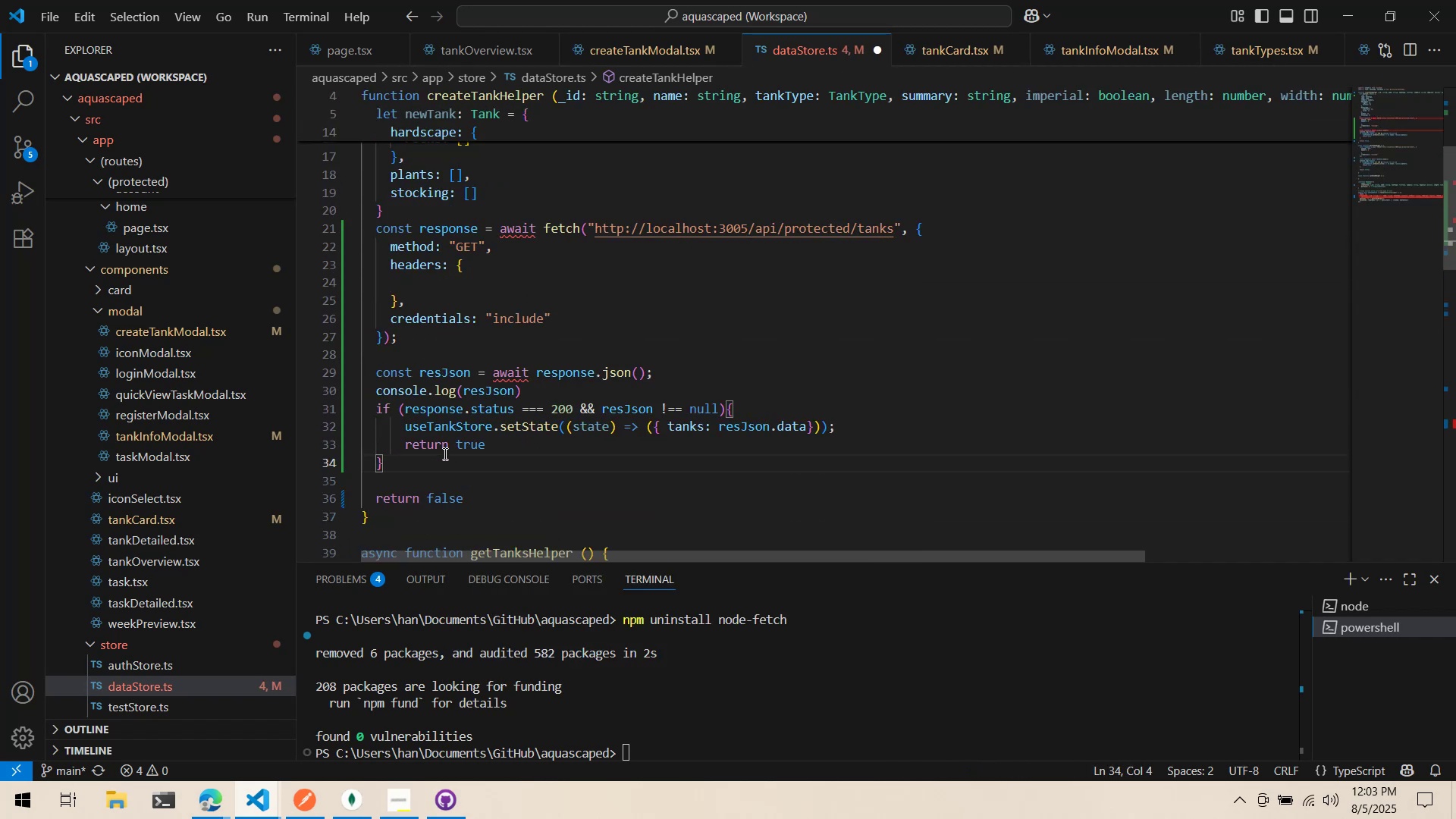 
scroll: coordinate [446, 447], scroll_direction: up, amount: 5.0
 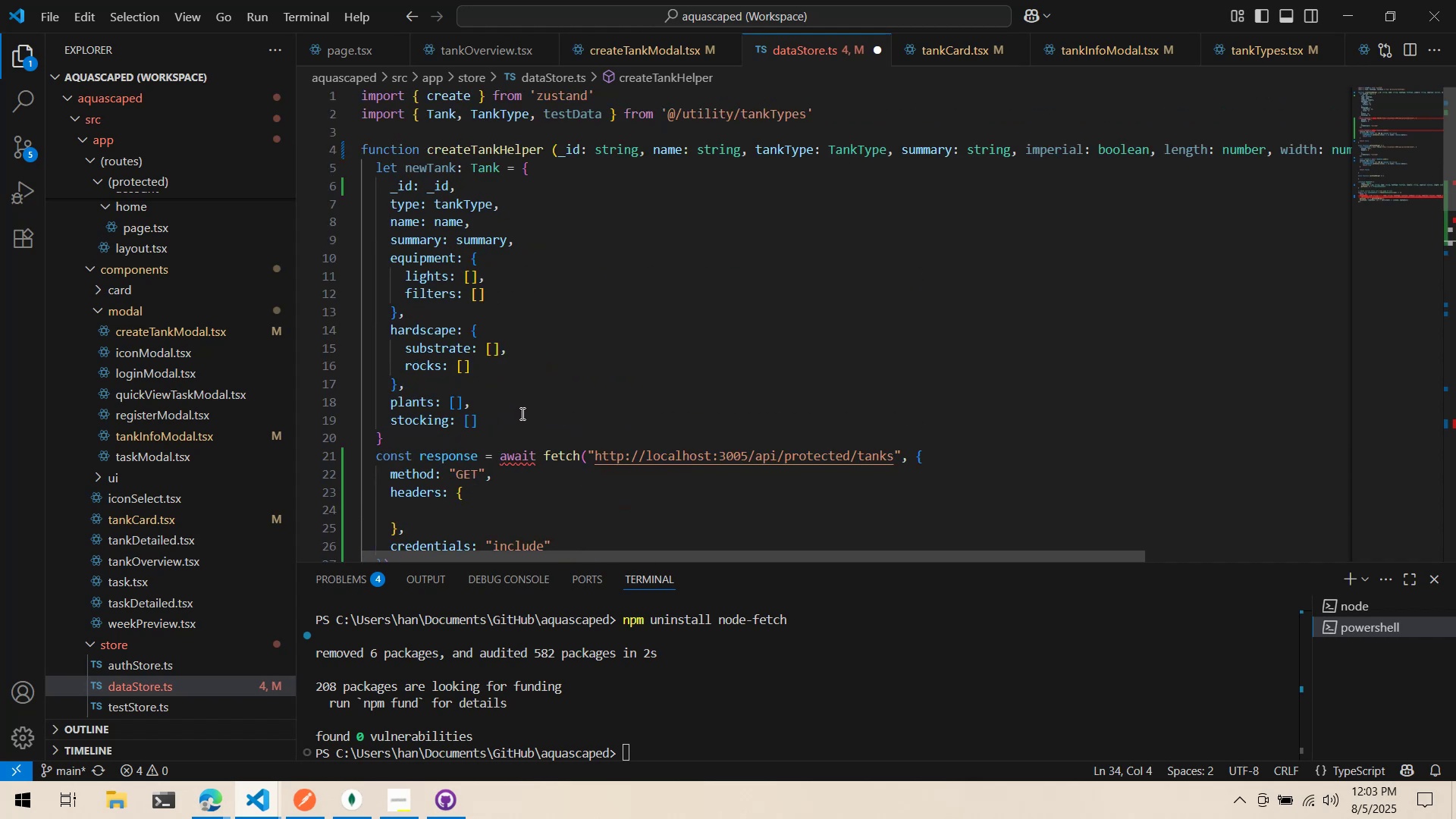 
wait(14.56)
 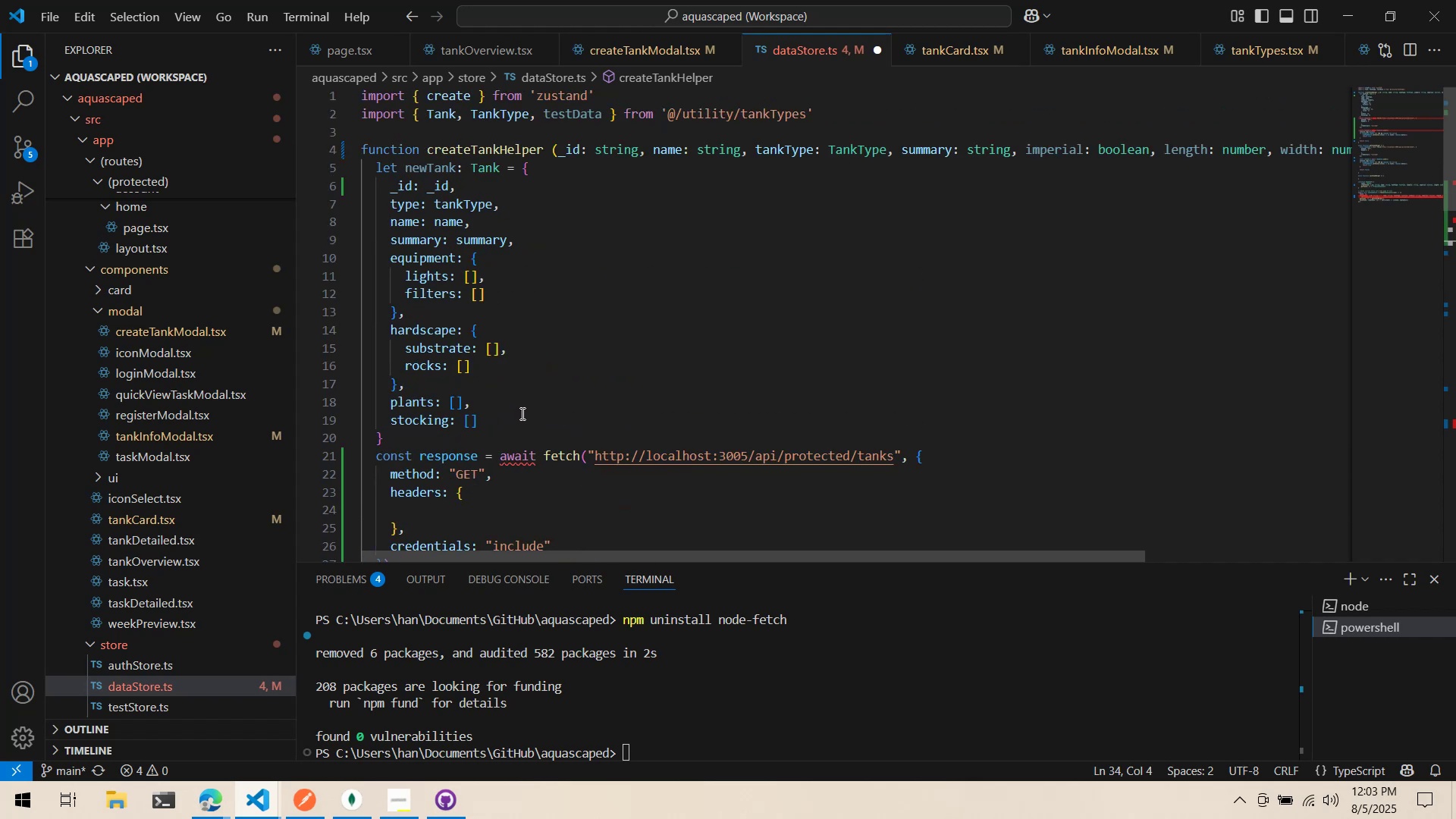 
scroll: coordinate [511, 423], scroll_direction: down, amount: 1.0
 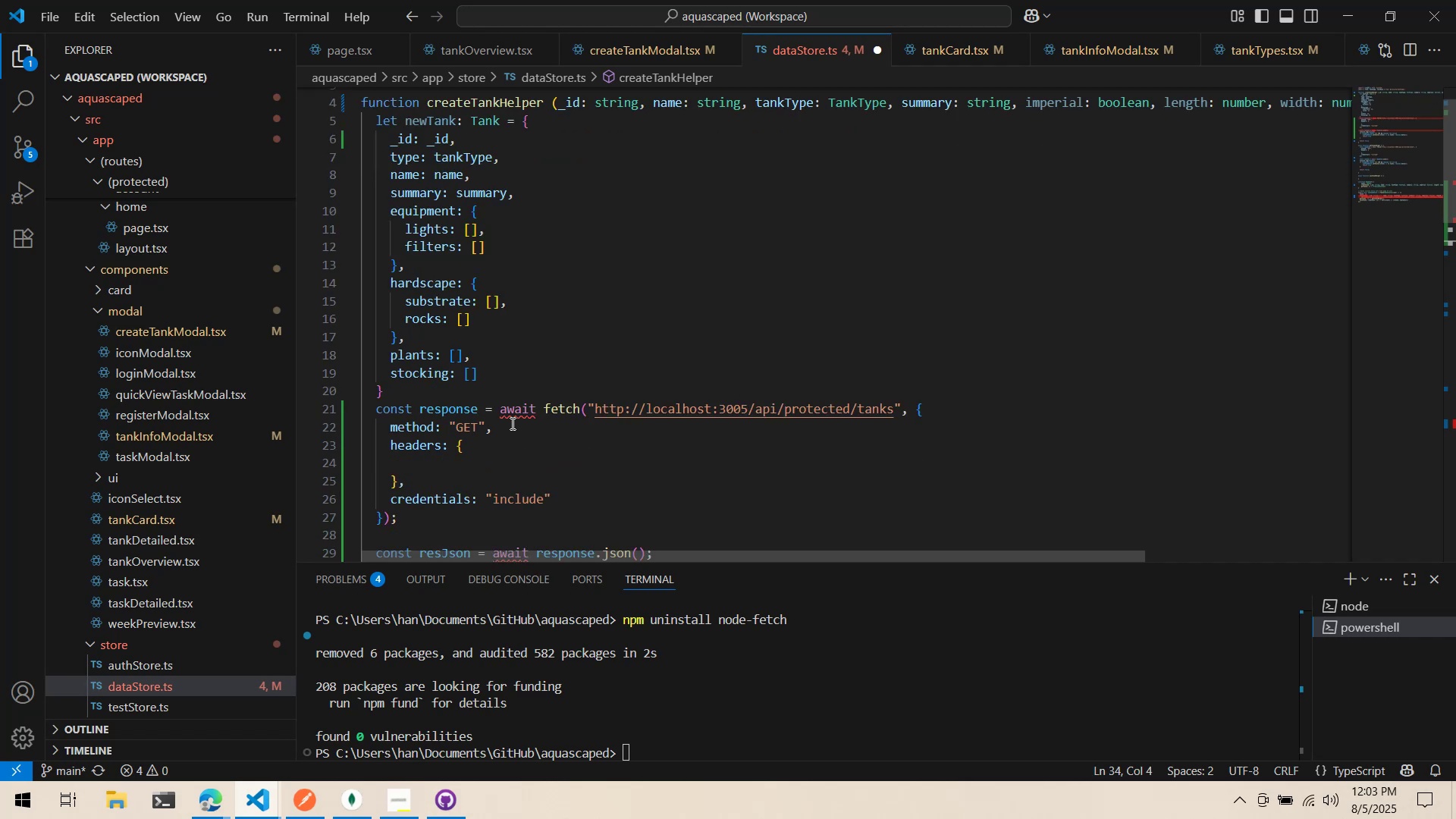 
wait(6.33)
 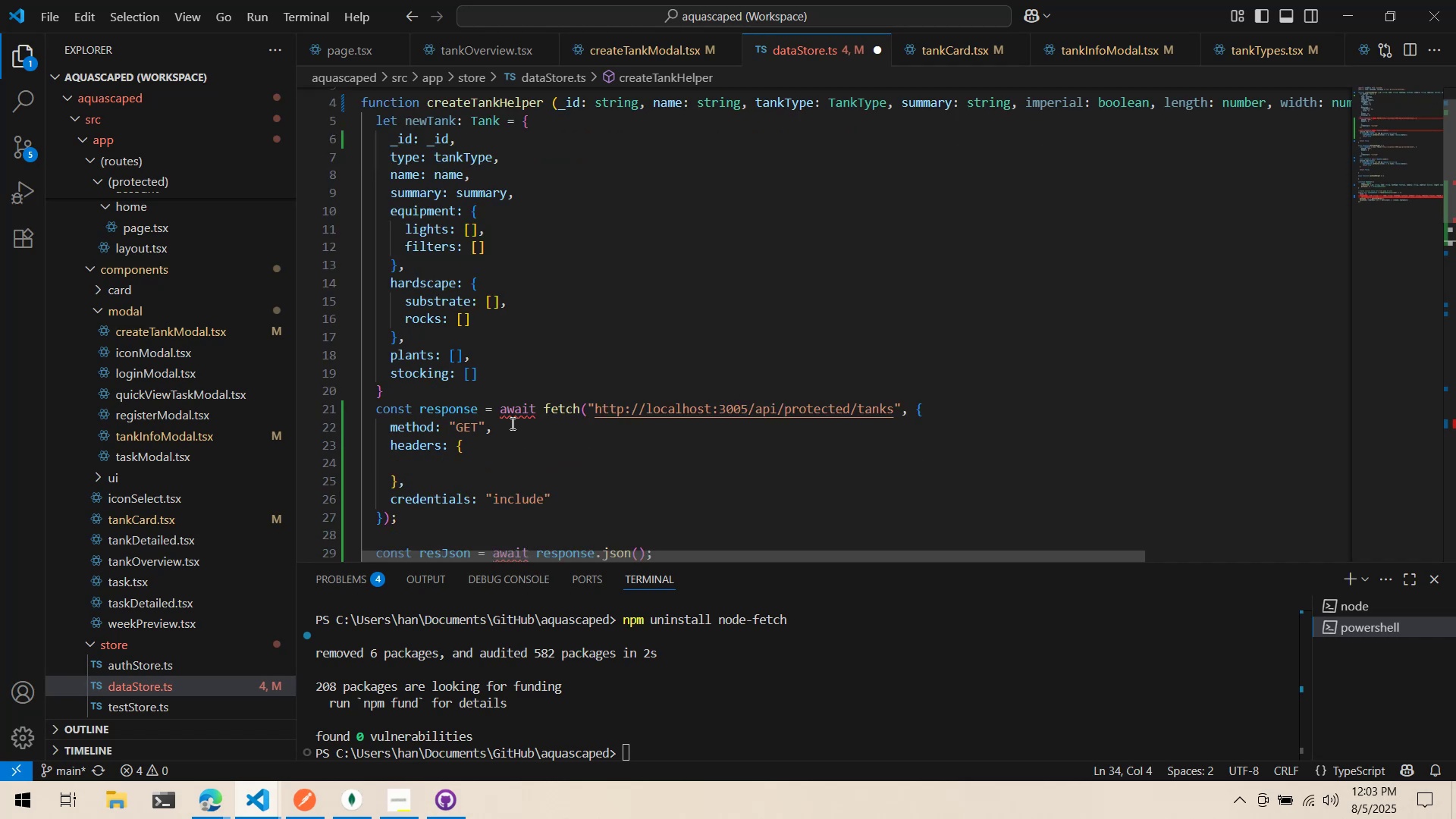 
scroll: coordinate [511, 423], scroll_direction: up, amount: 1.0
 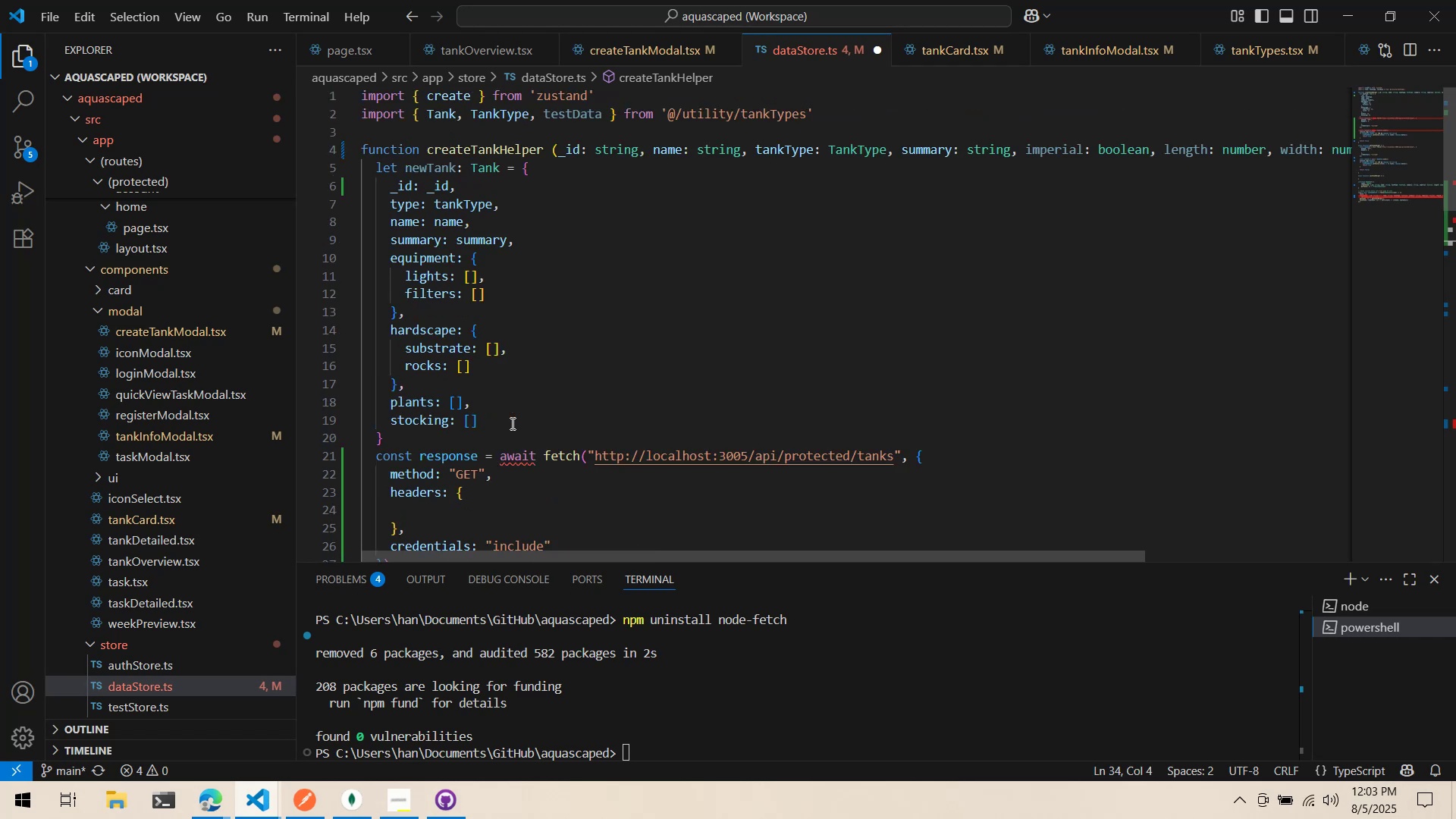 
wait(10.54)
 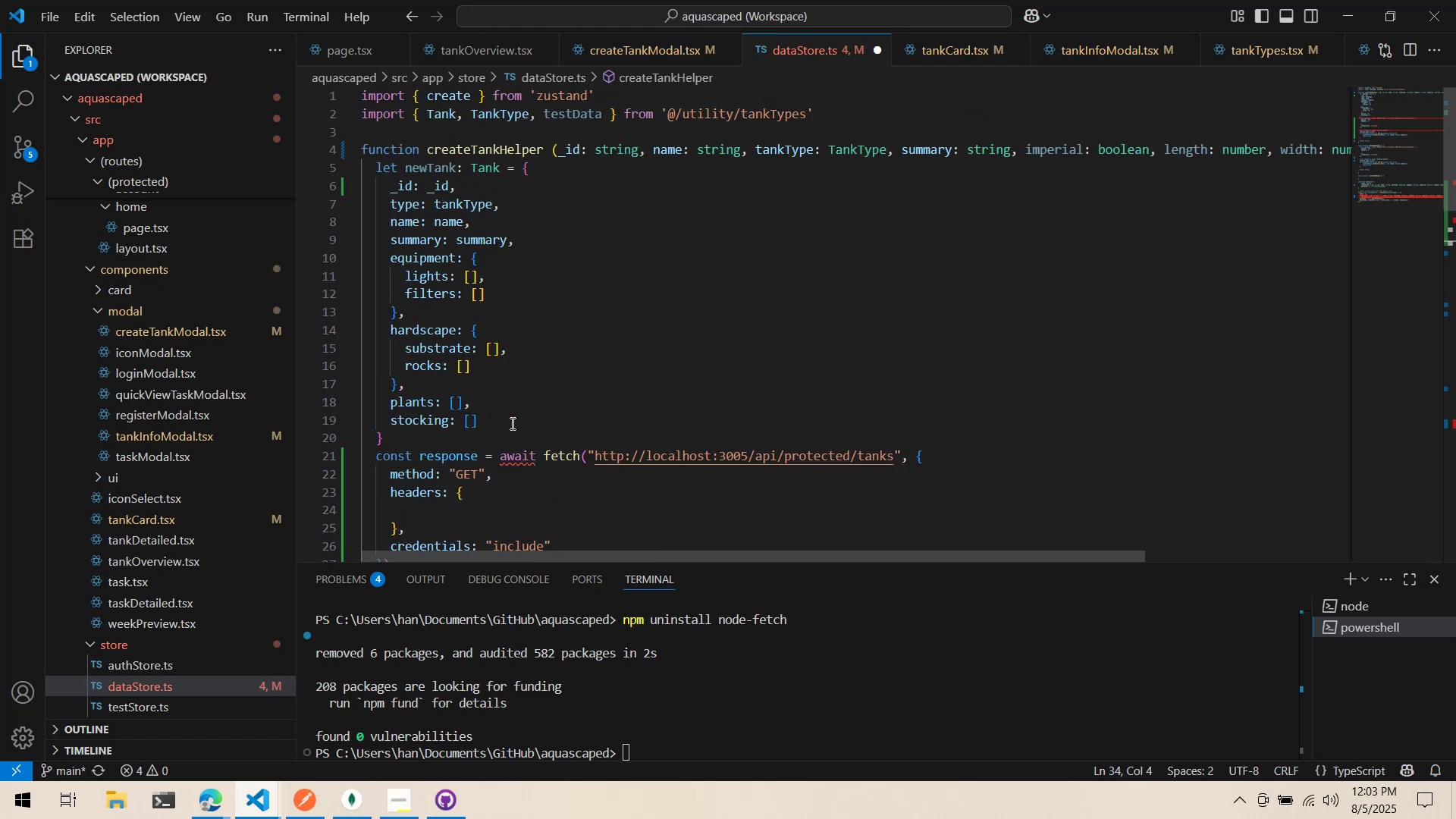 
double_click([395, 194])
 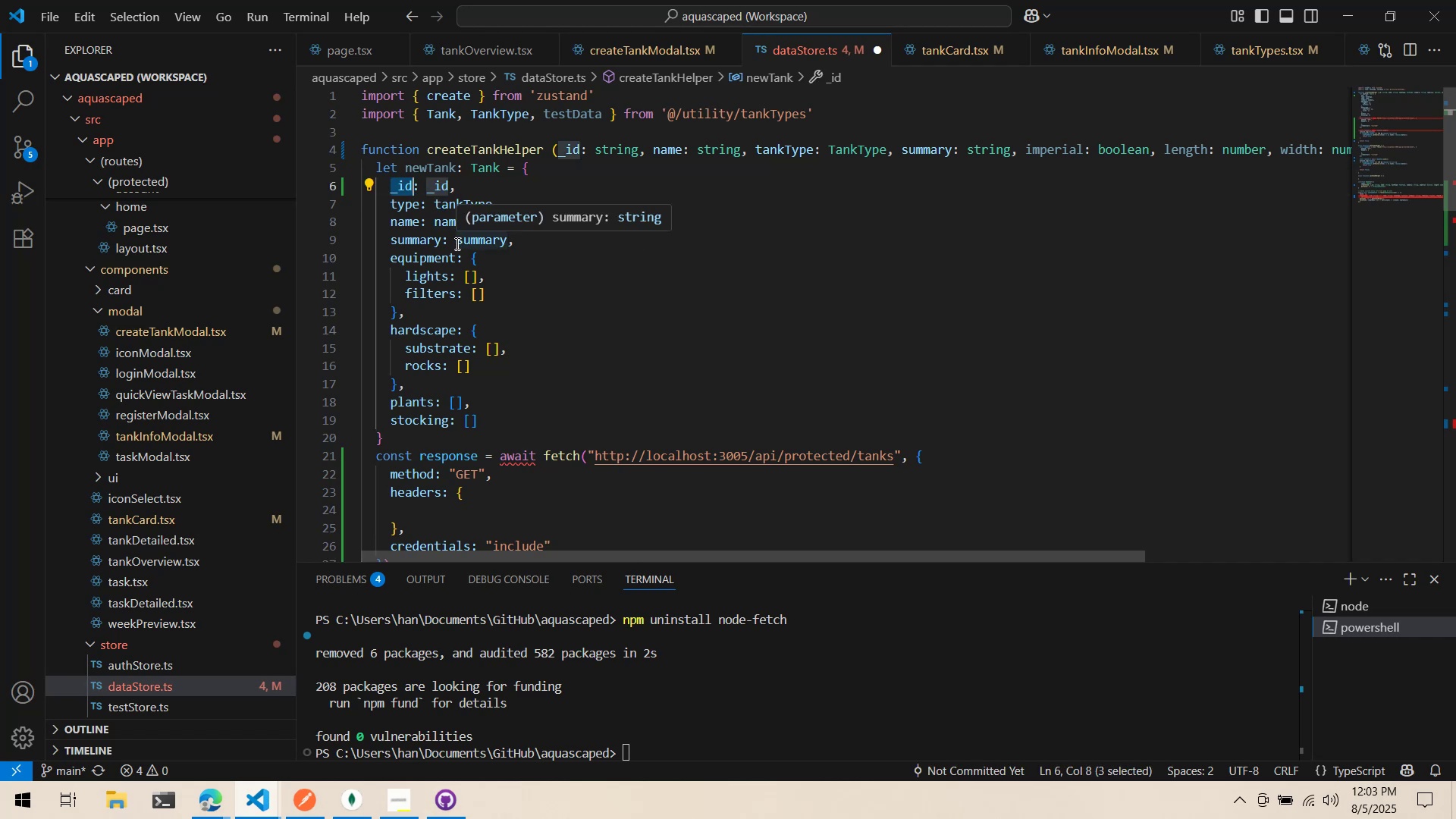 
left_click([456, 243])
 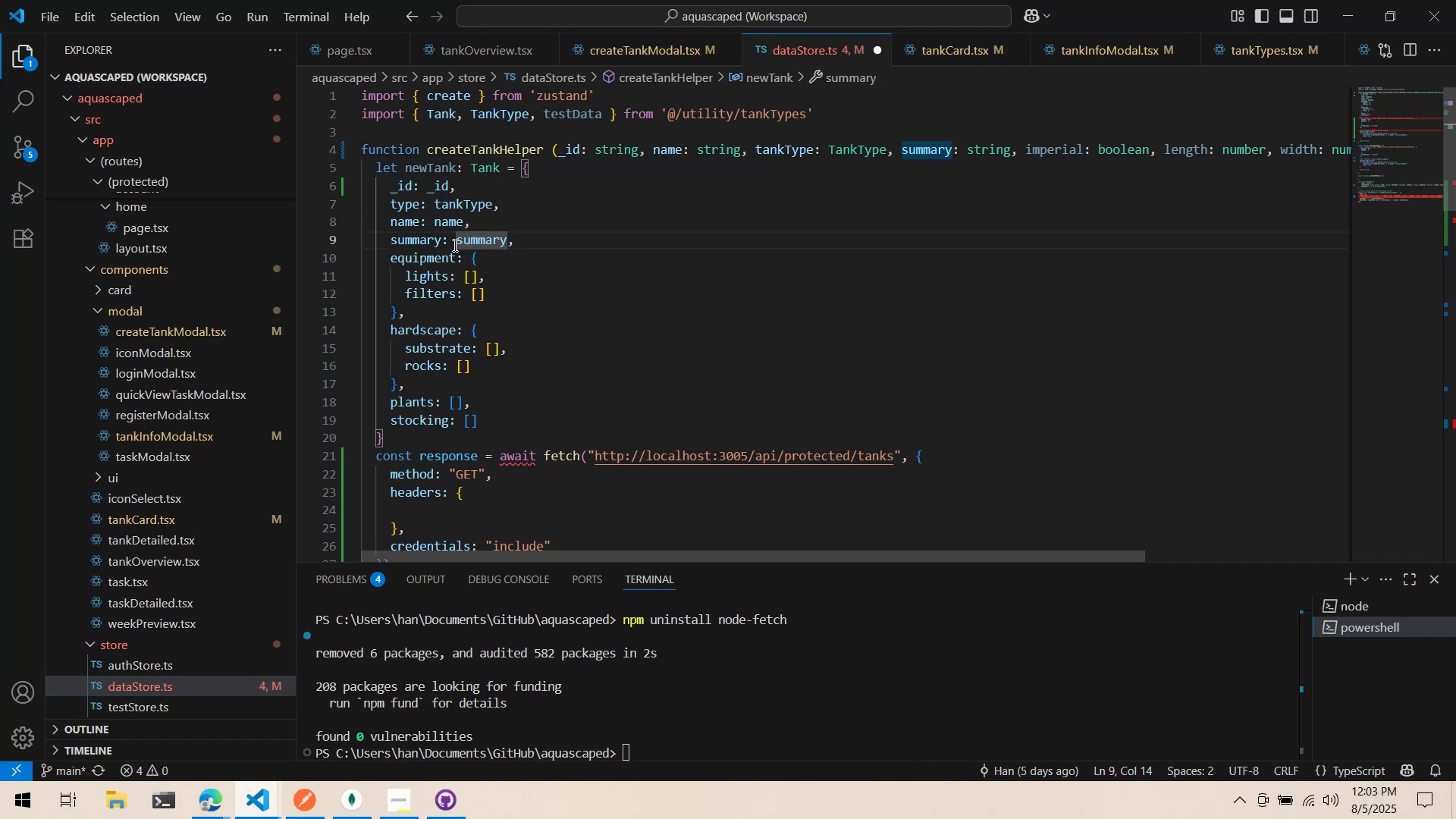 
wait(9.47)
 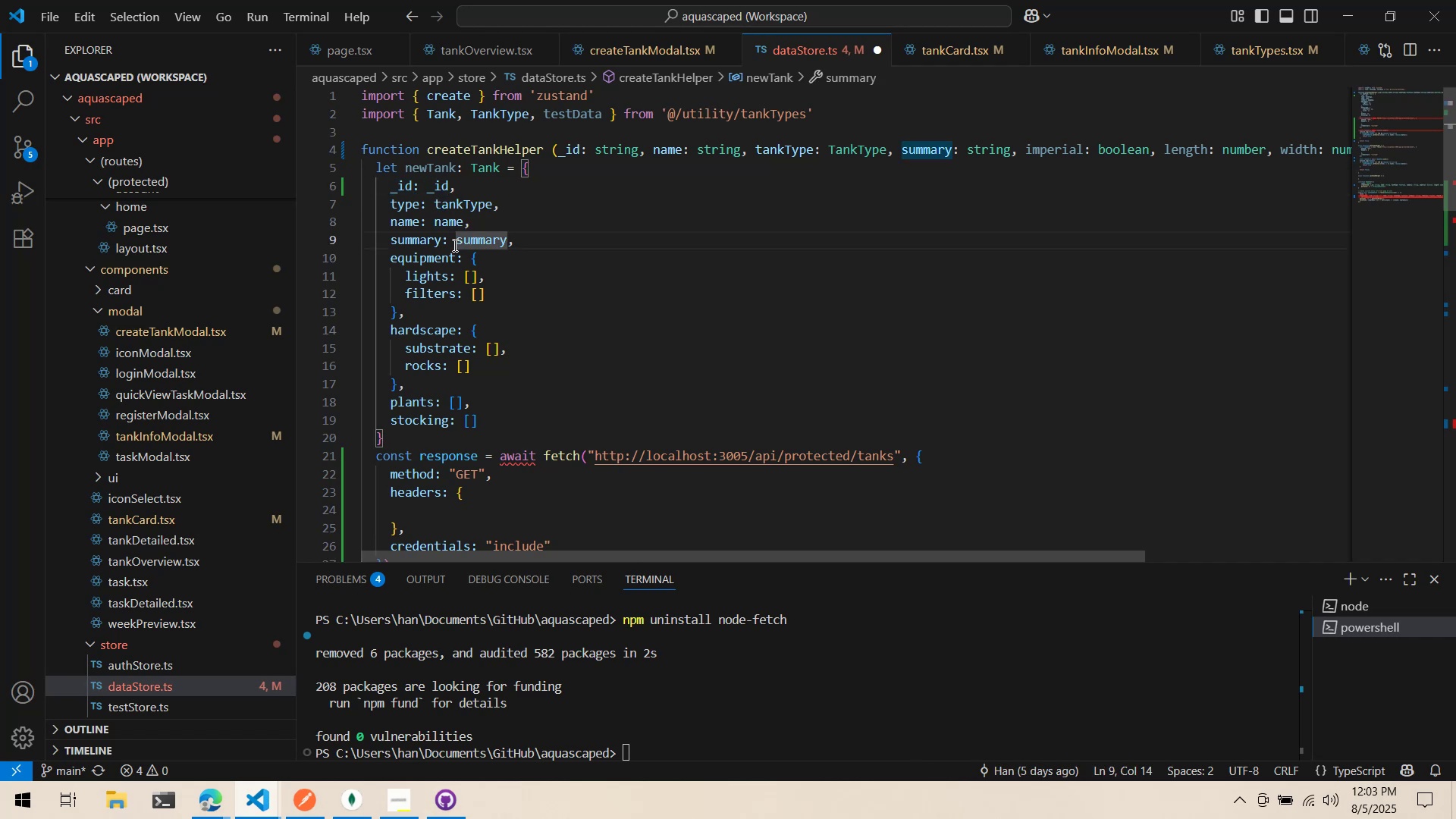 
left_click([624, 36])
 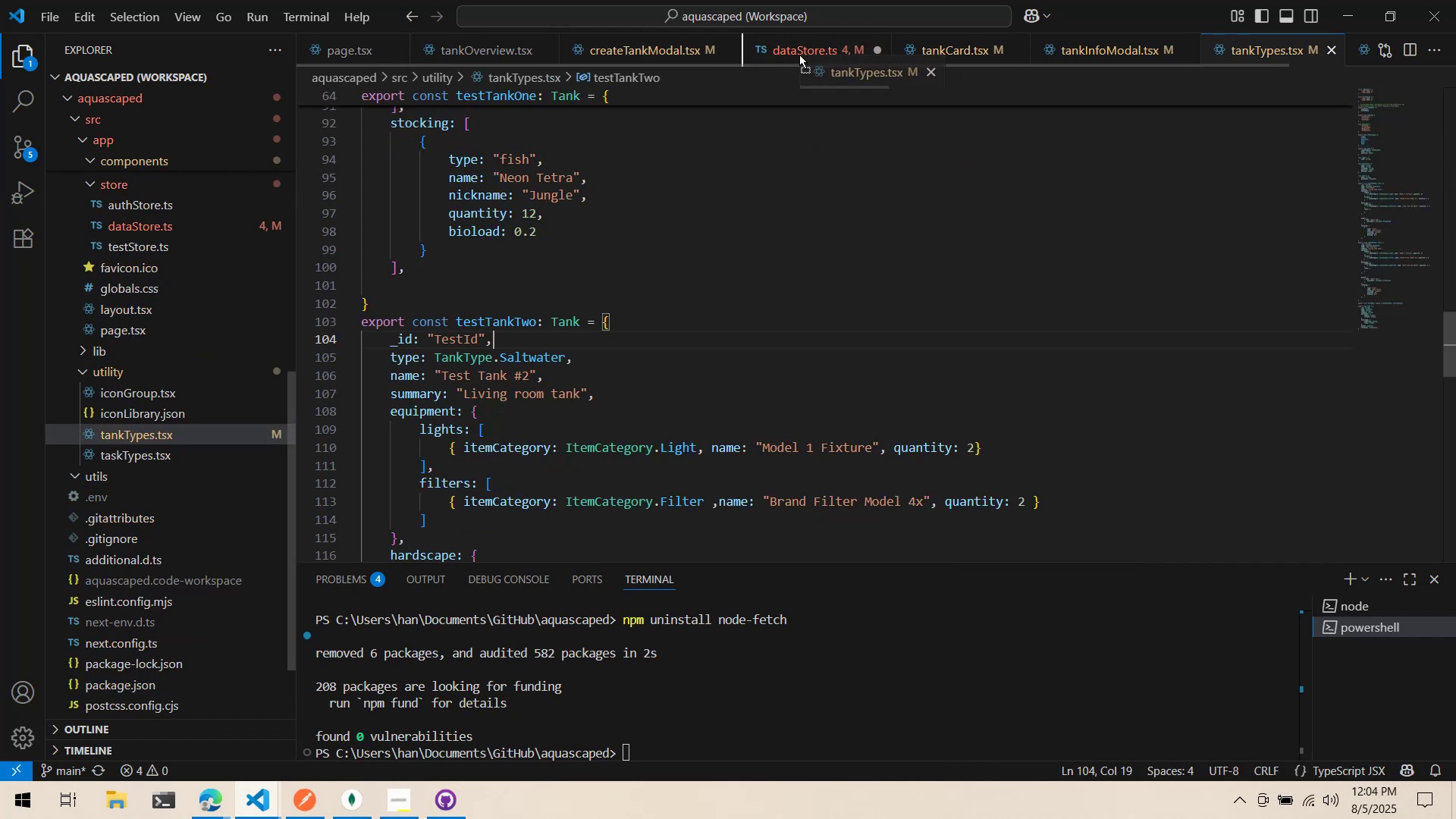 
wait(5.06)
 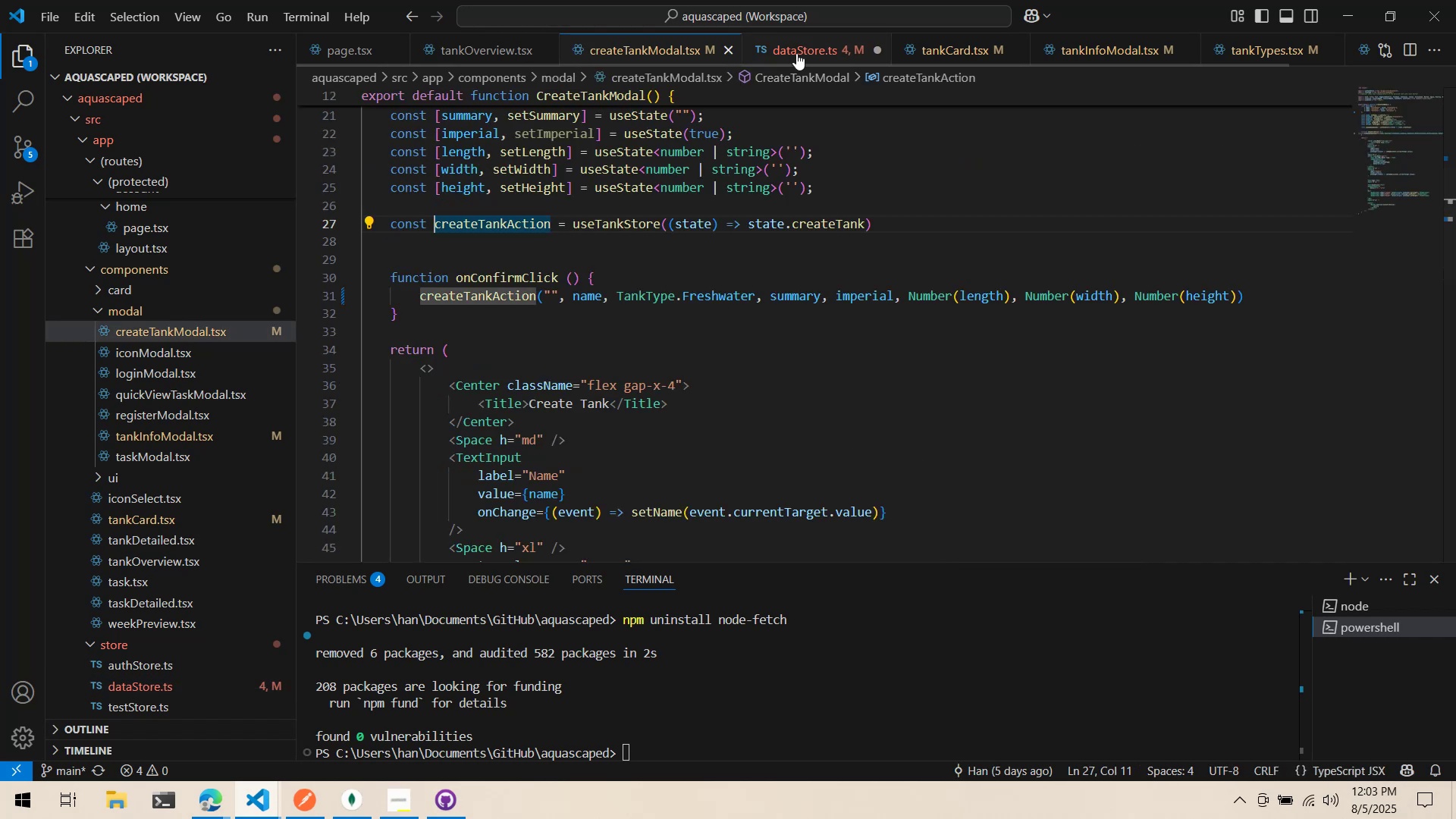 
scroll: coordinate [676, 444], scroll_direction: up, amount: 18.0
 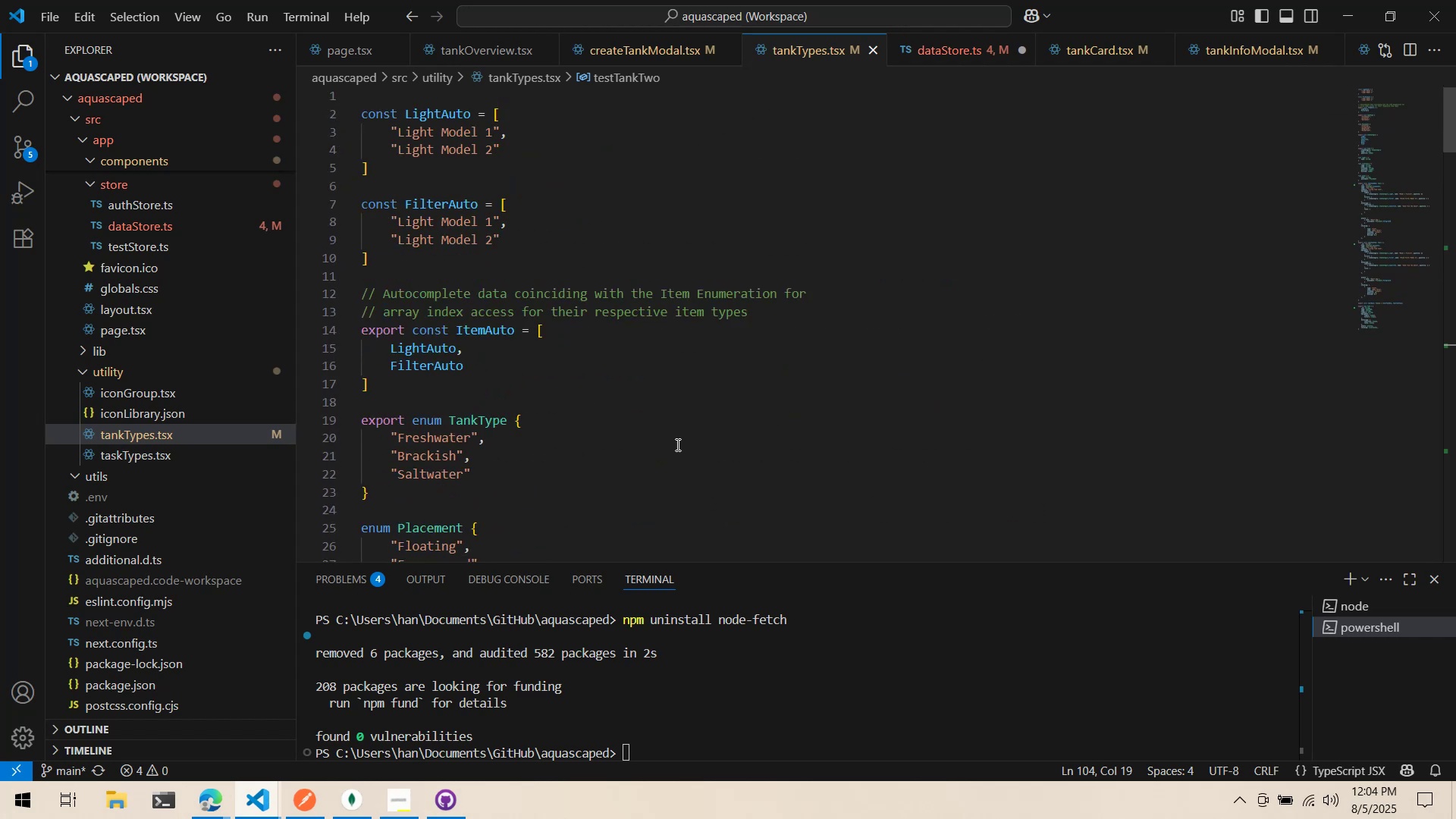 
scroll: coordinate [546, 502], scroll_direction: down, amount: 14.0
 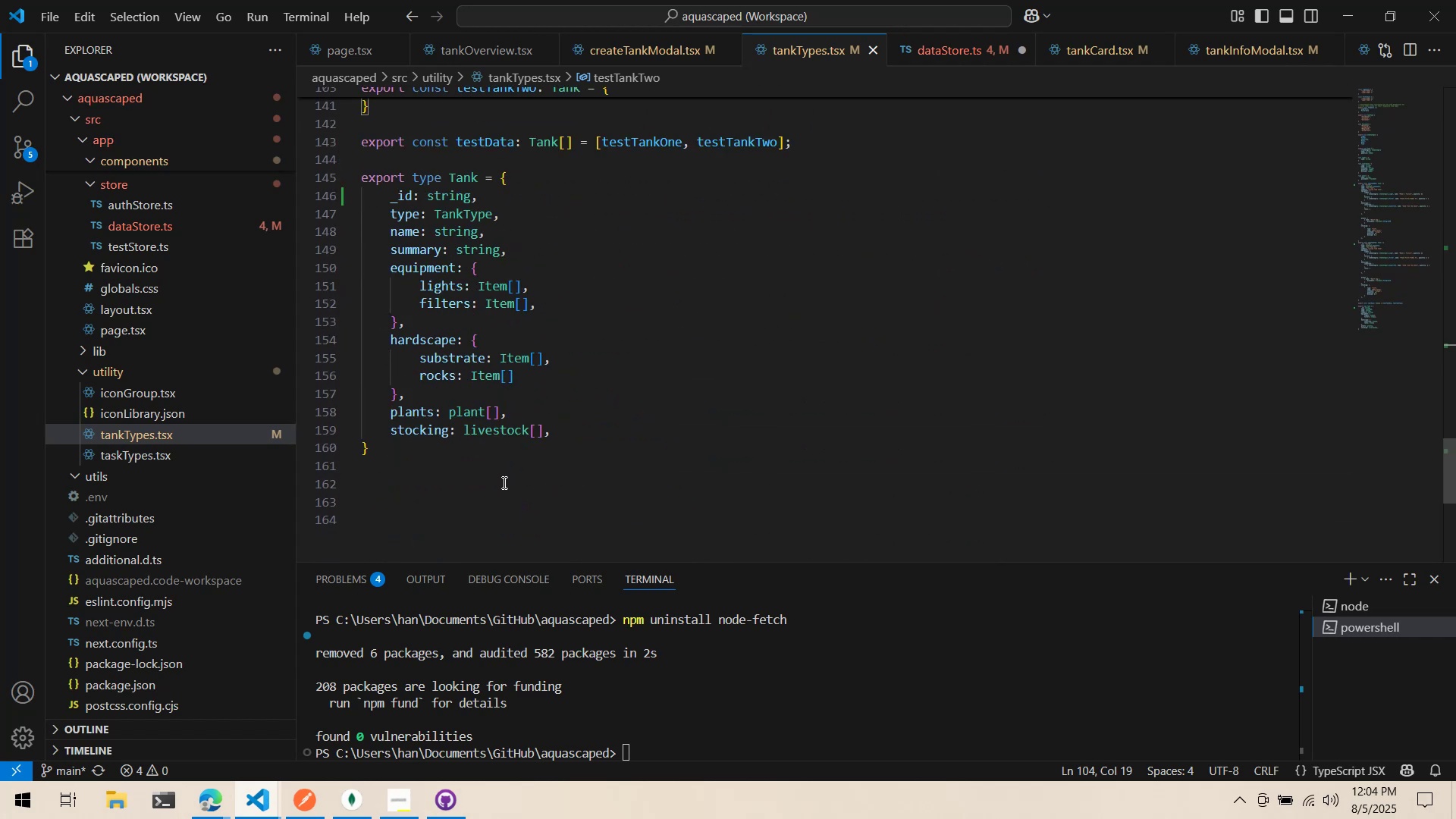 
left_click([503, 482])
 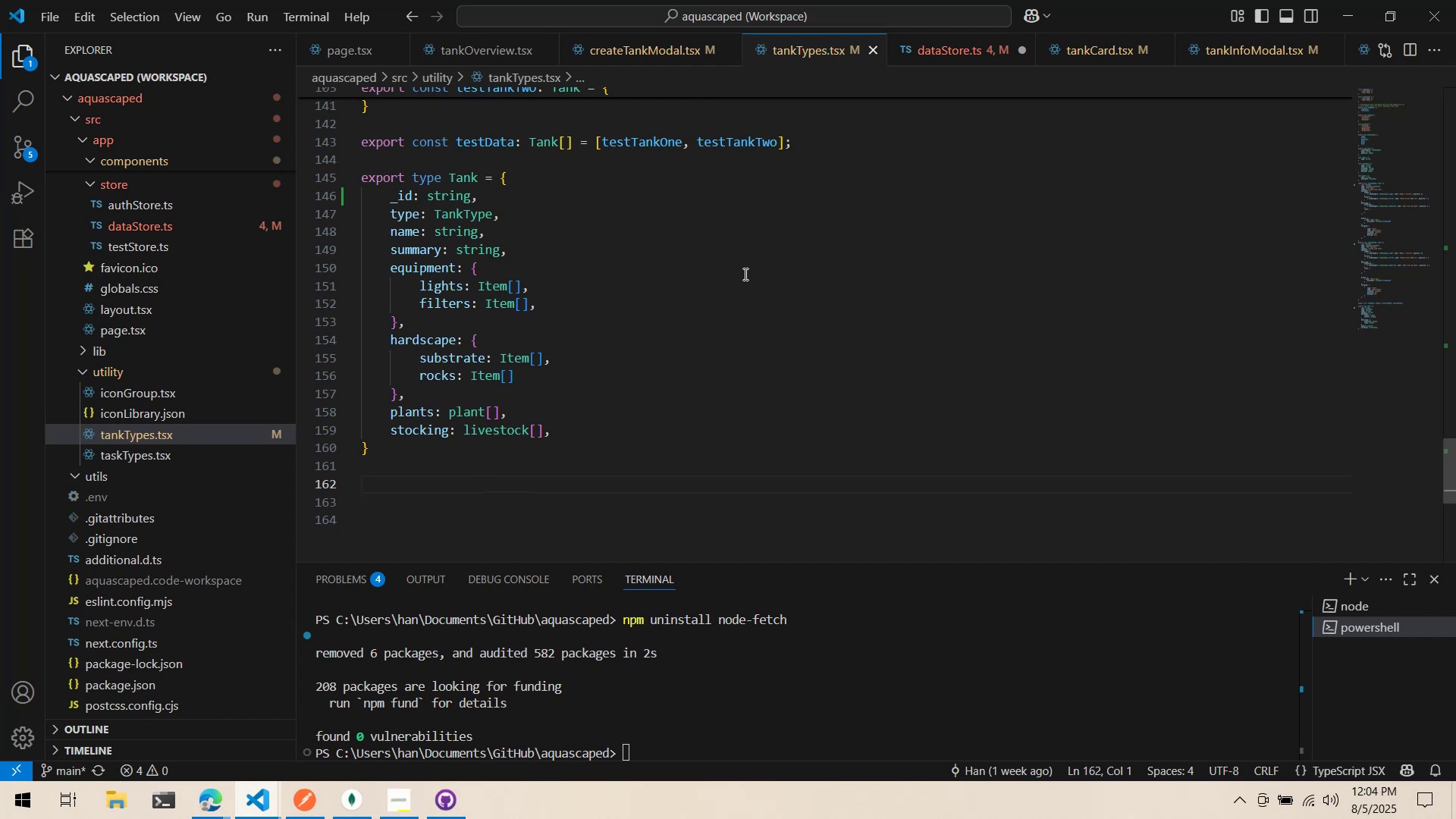 
type(export type Tank)
 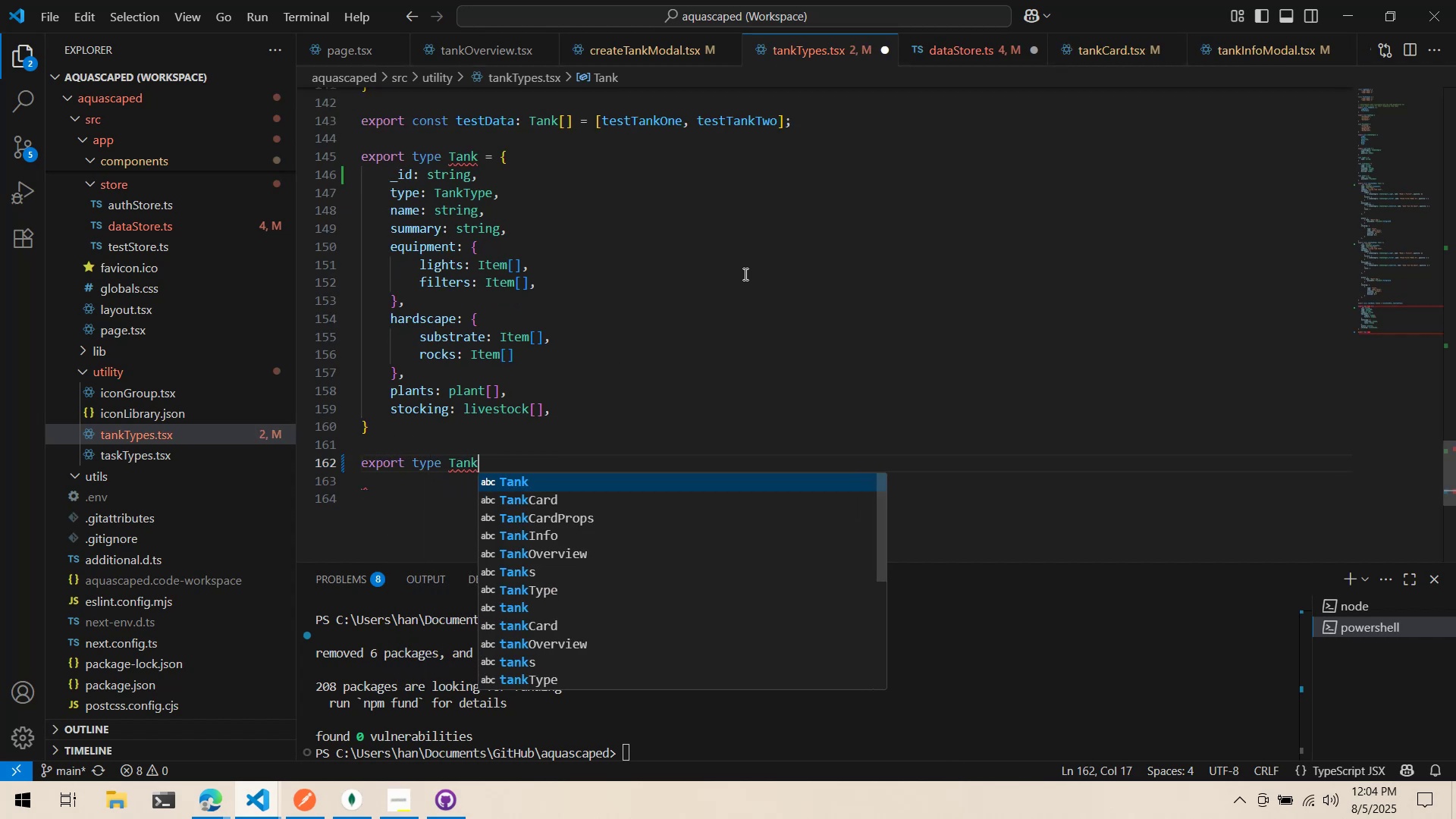 
left_click([476, 155])
 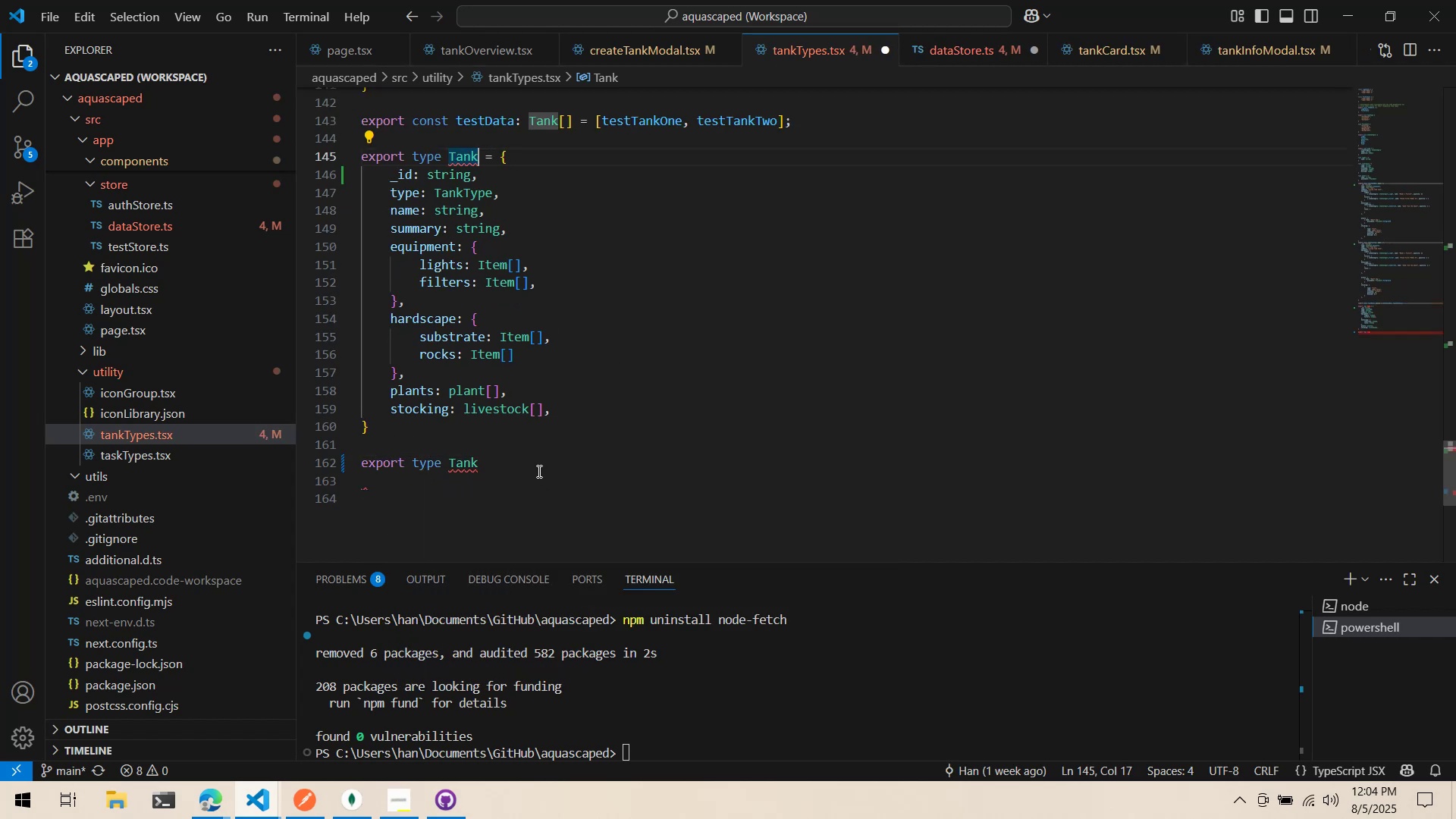 
left_click([532, 457])
 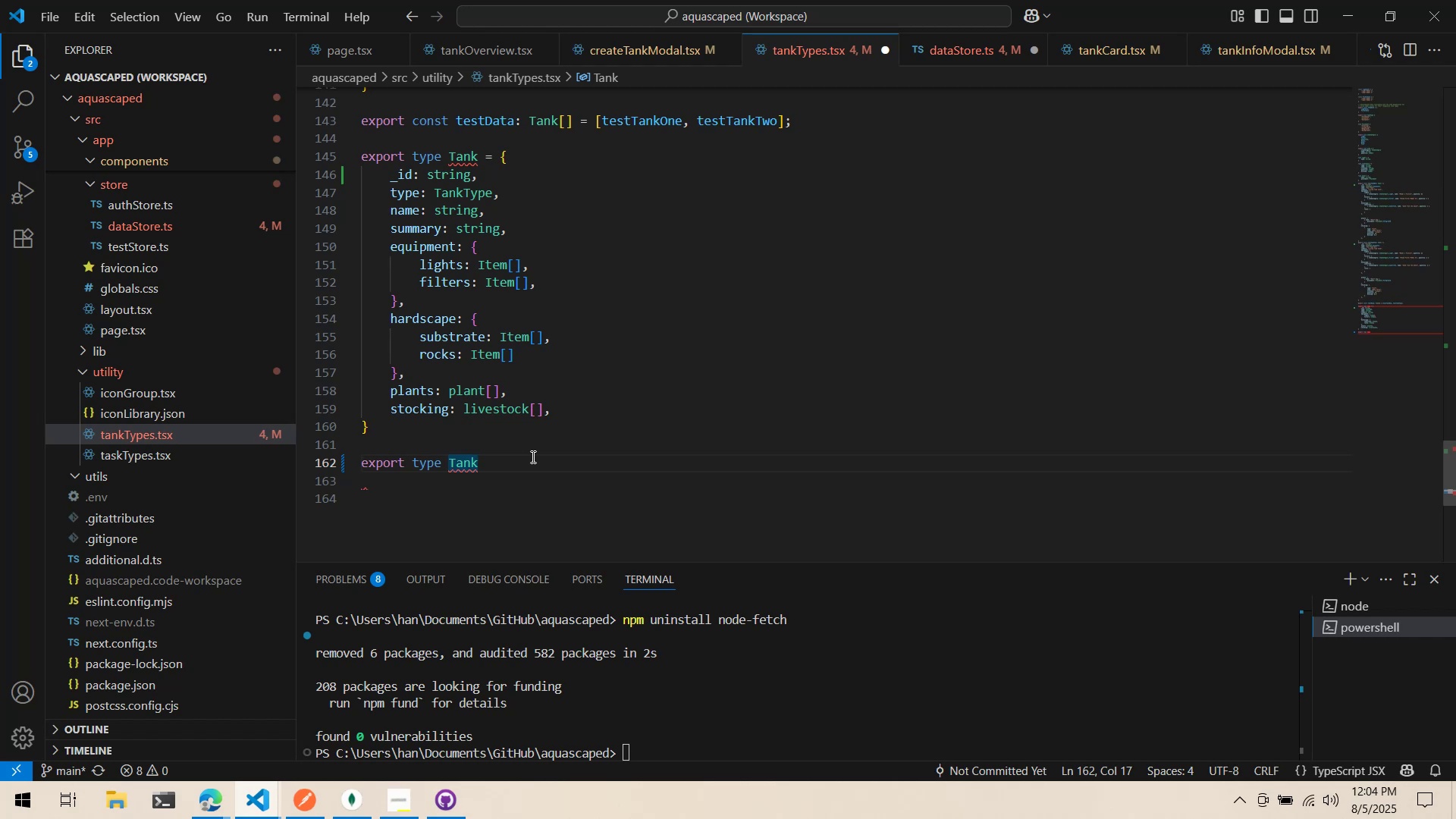 
left_click([479, 157])
 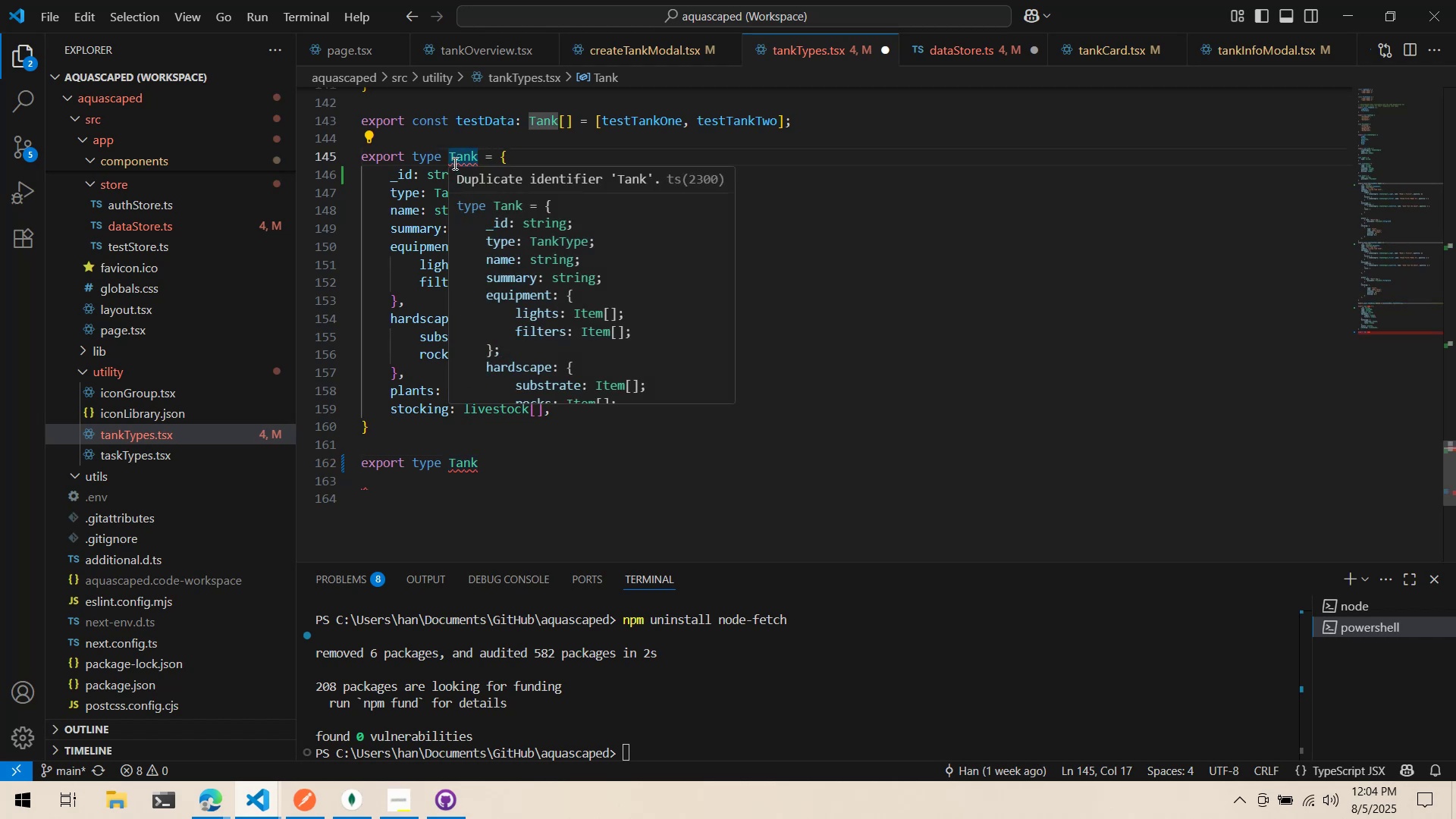 
left_click([503, 463])
 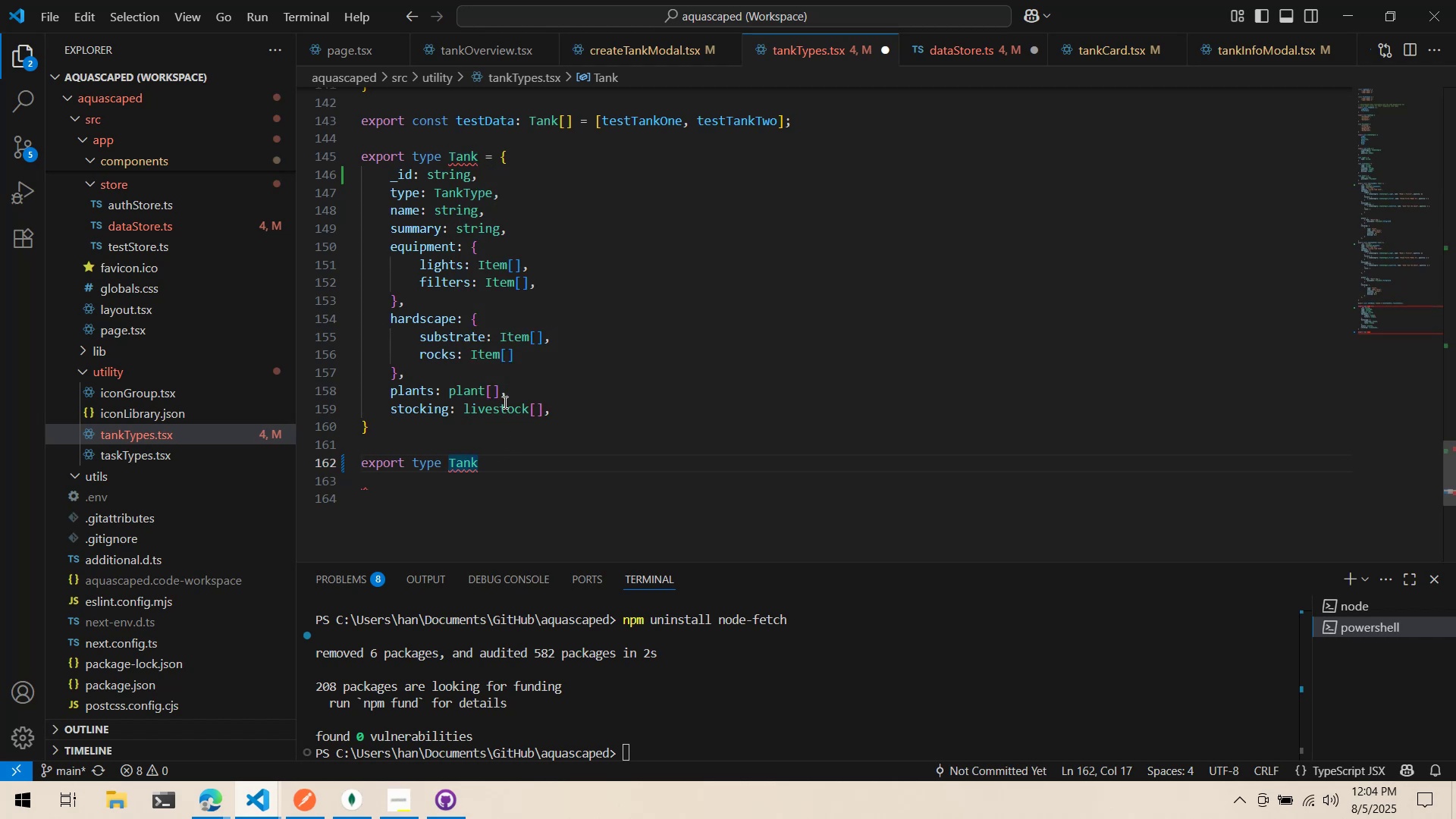 
hold_key(key=ShiftLeft, duration=0.34)
 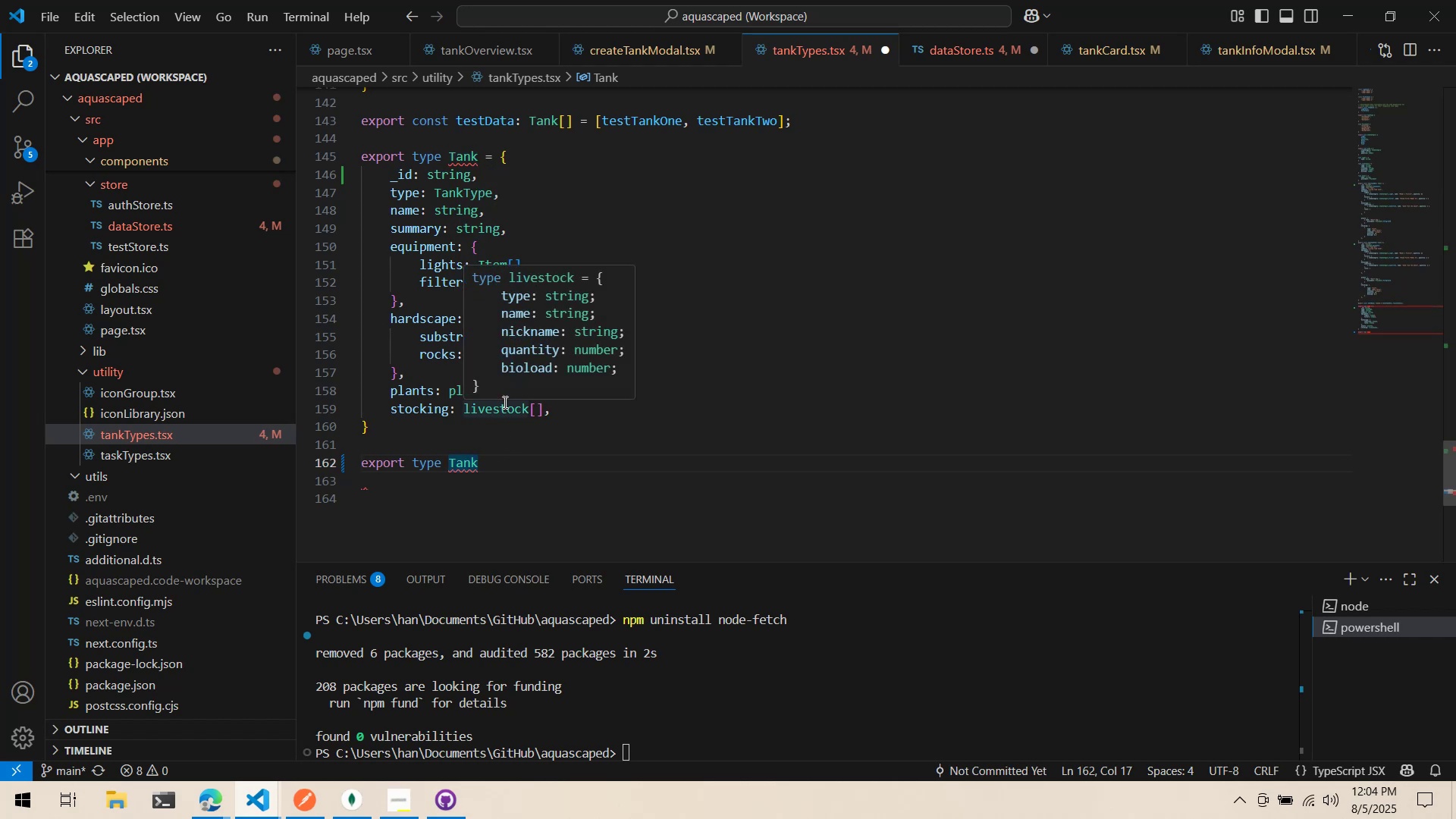 
type( ex)
 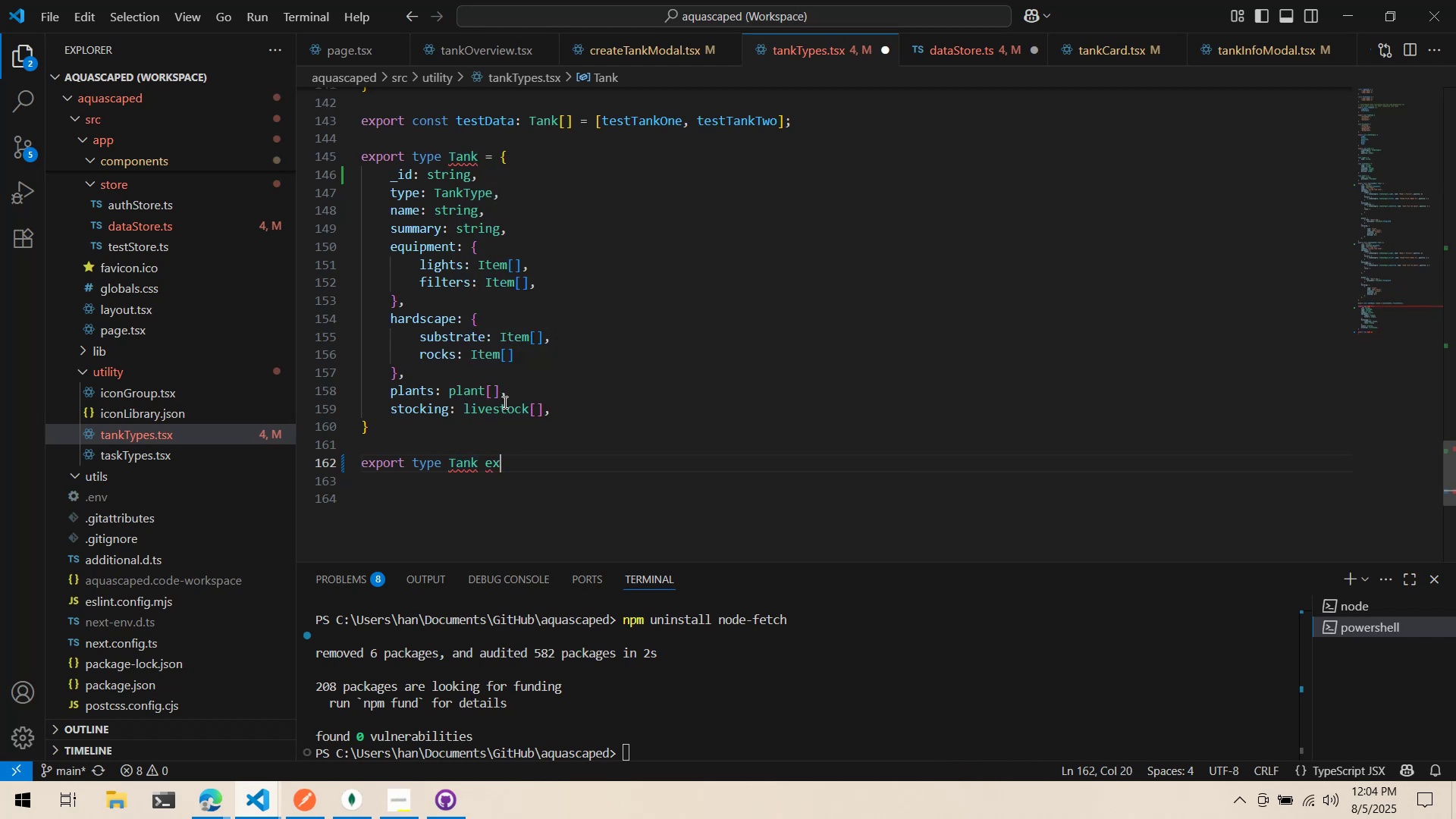 
key(Alt+AltLeft)
 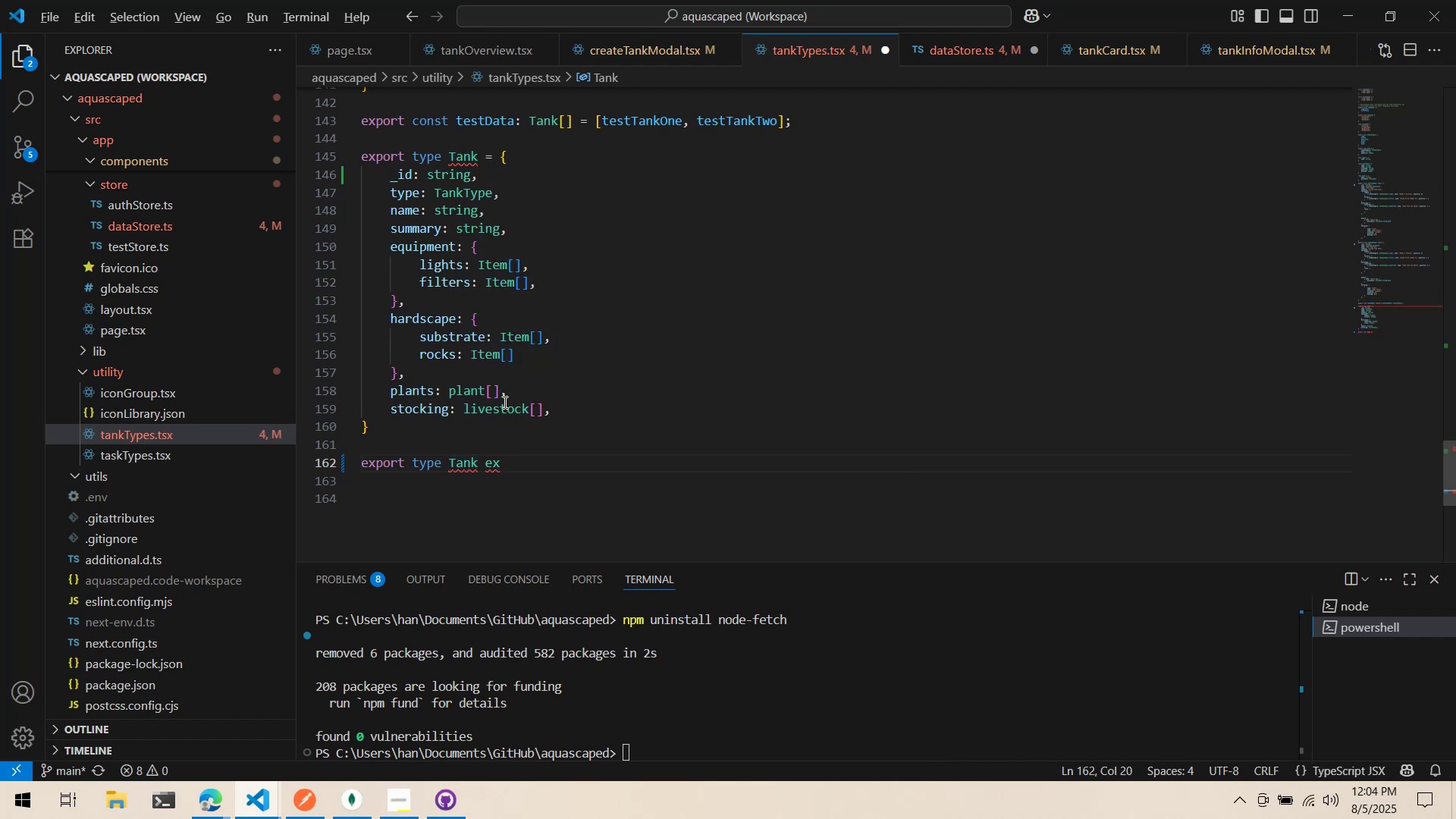 
key(Alt+Tab)
 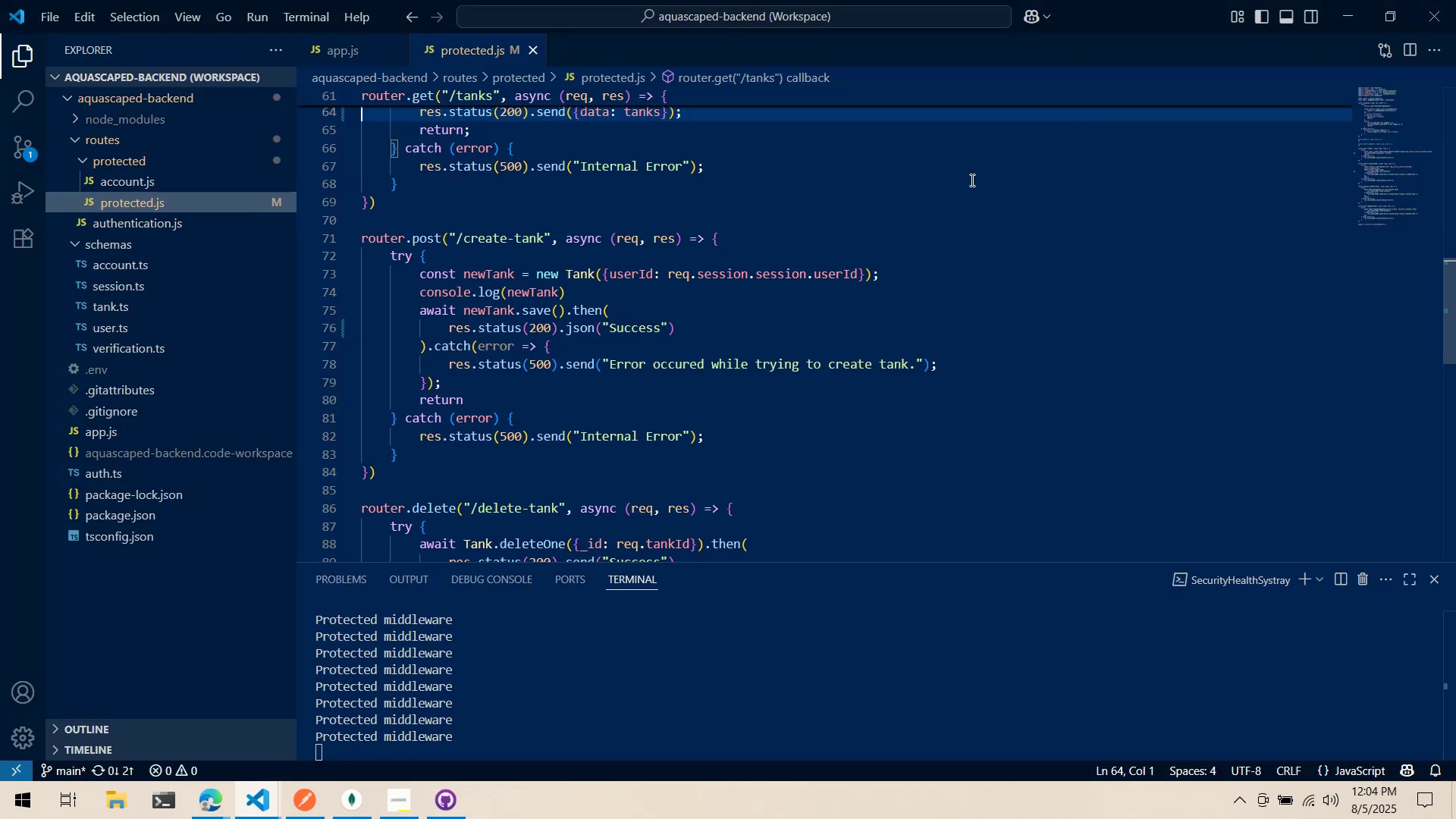 
key(Alt+AltLeft)
 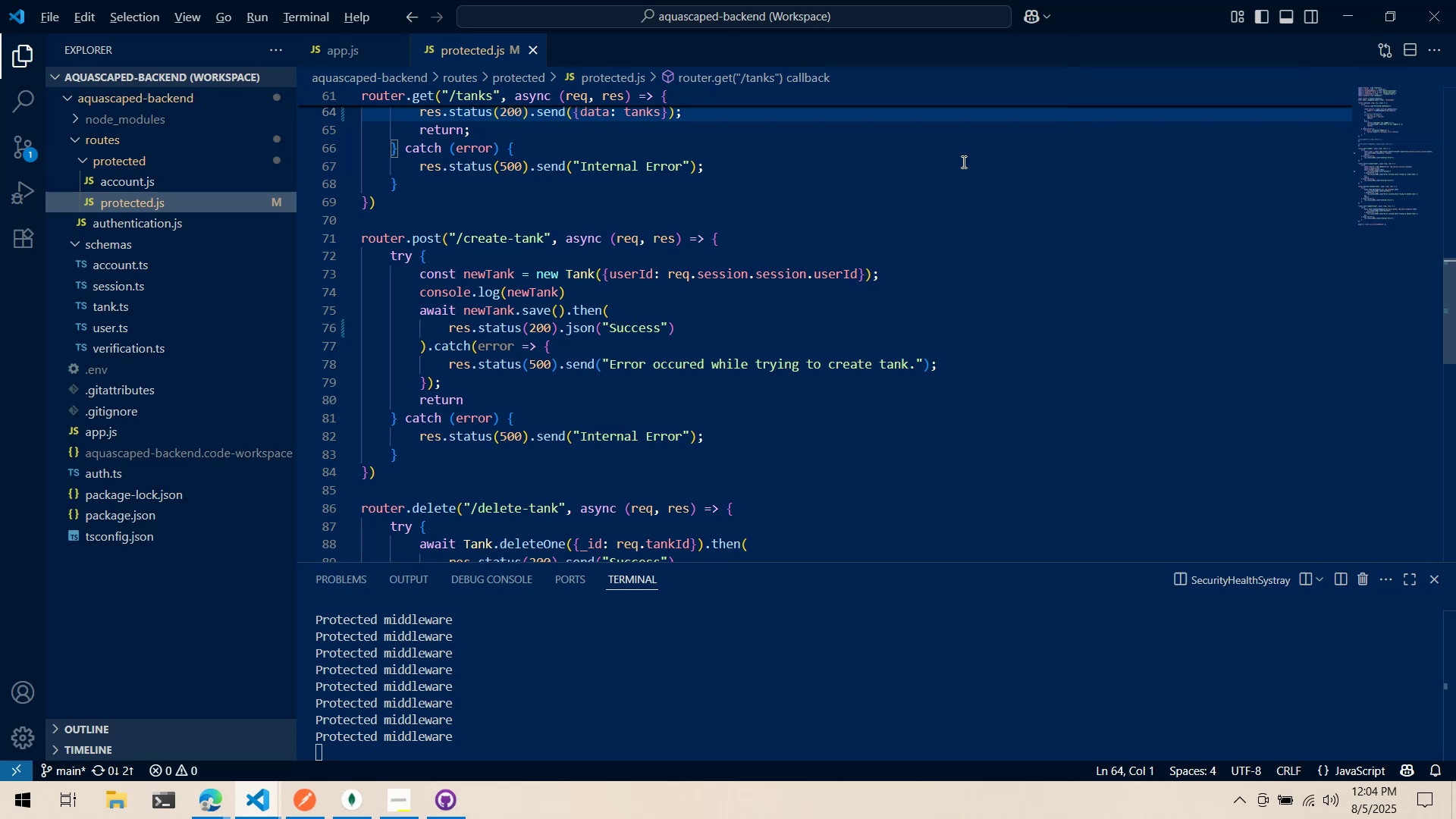 
key(Alt+Tab)
 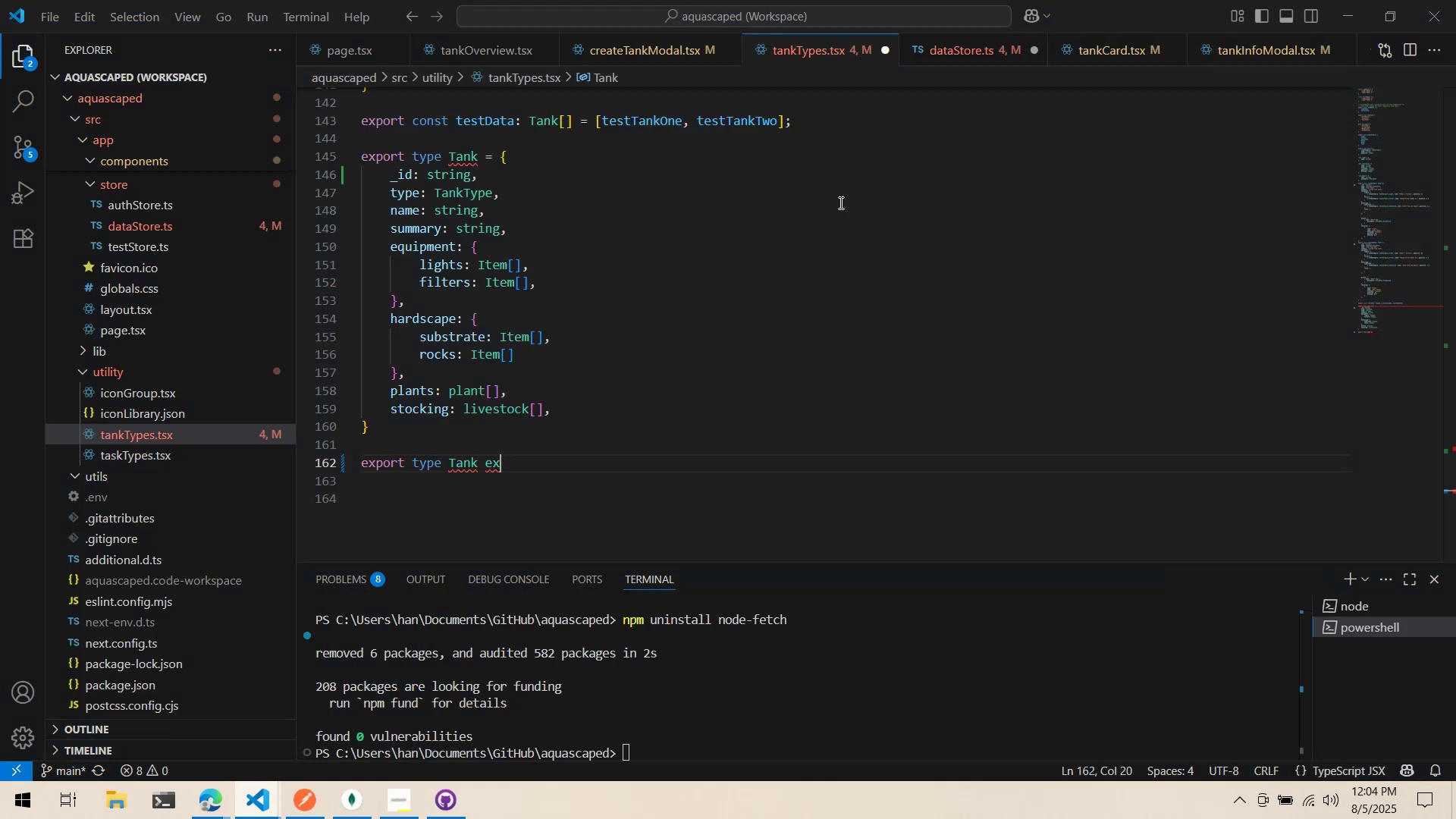 
key(Alt+Tab)
 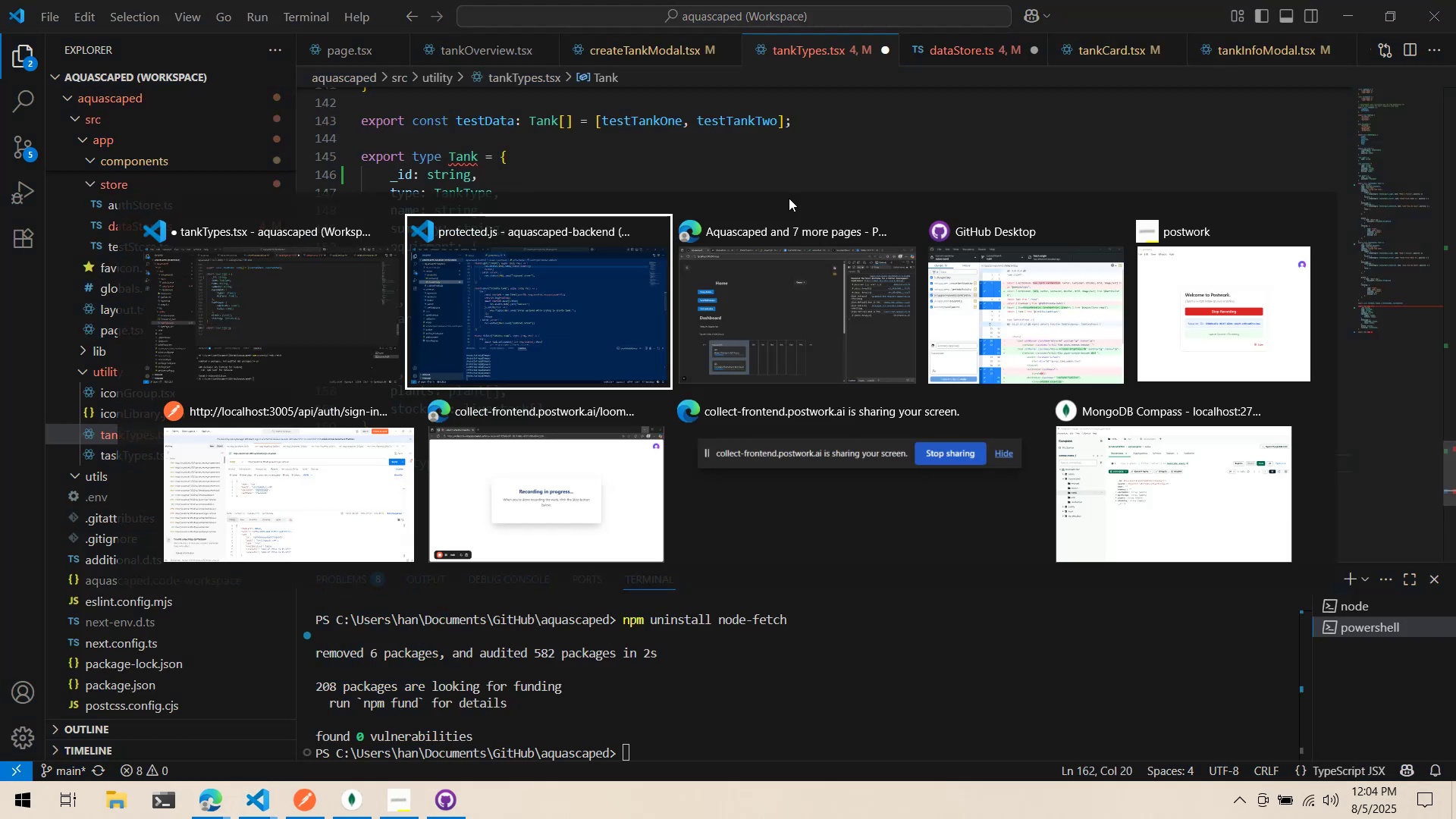 
key(Alt+Tab)
 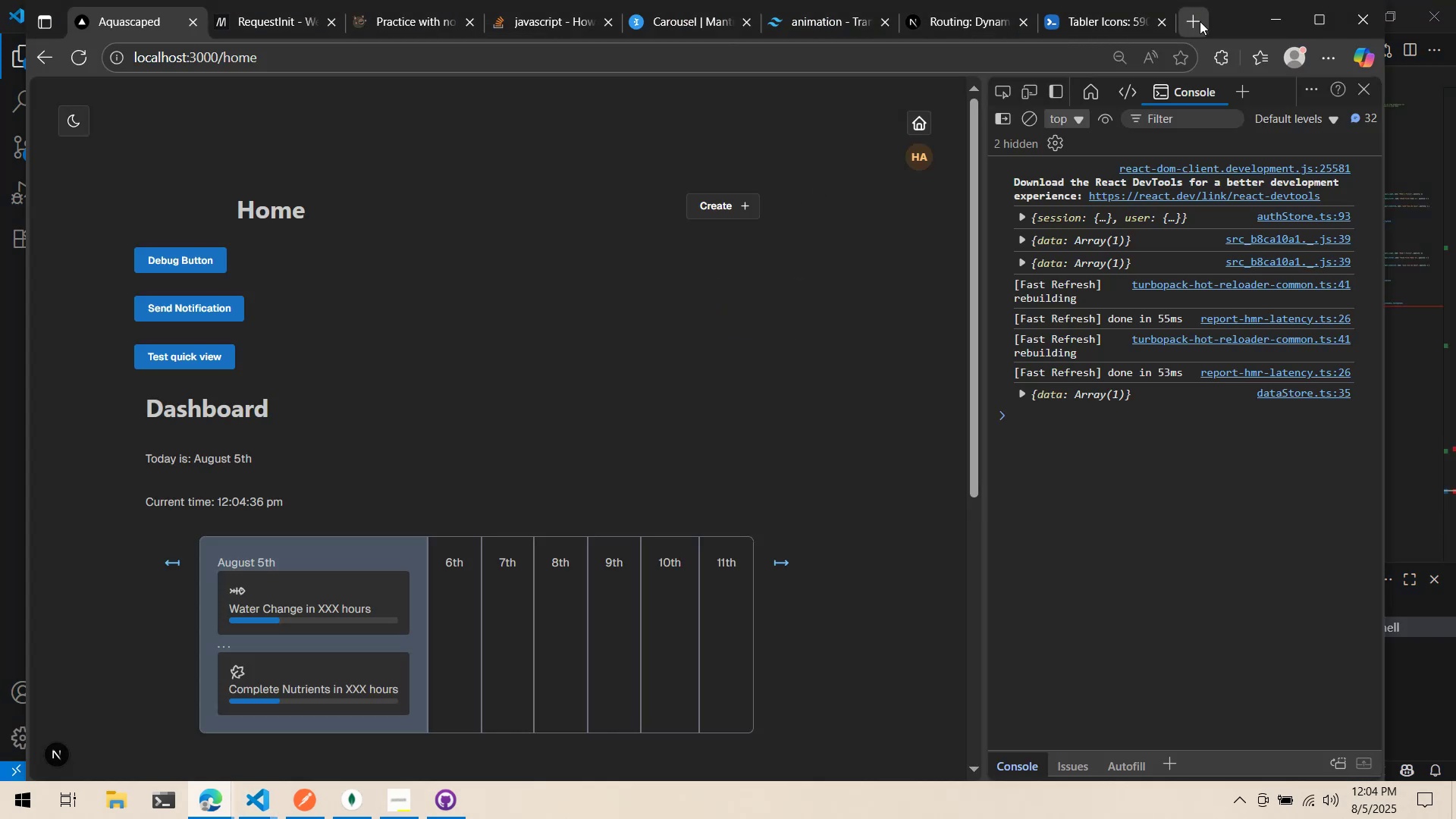 
left_click([1197, 23])
 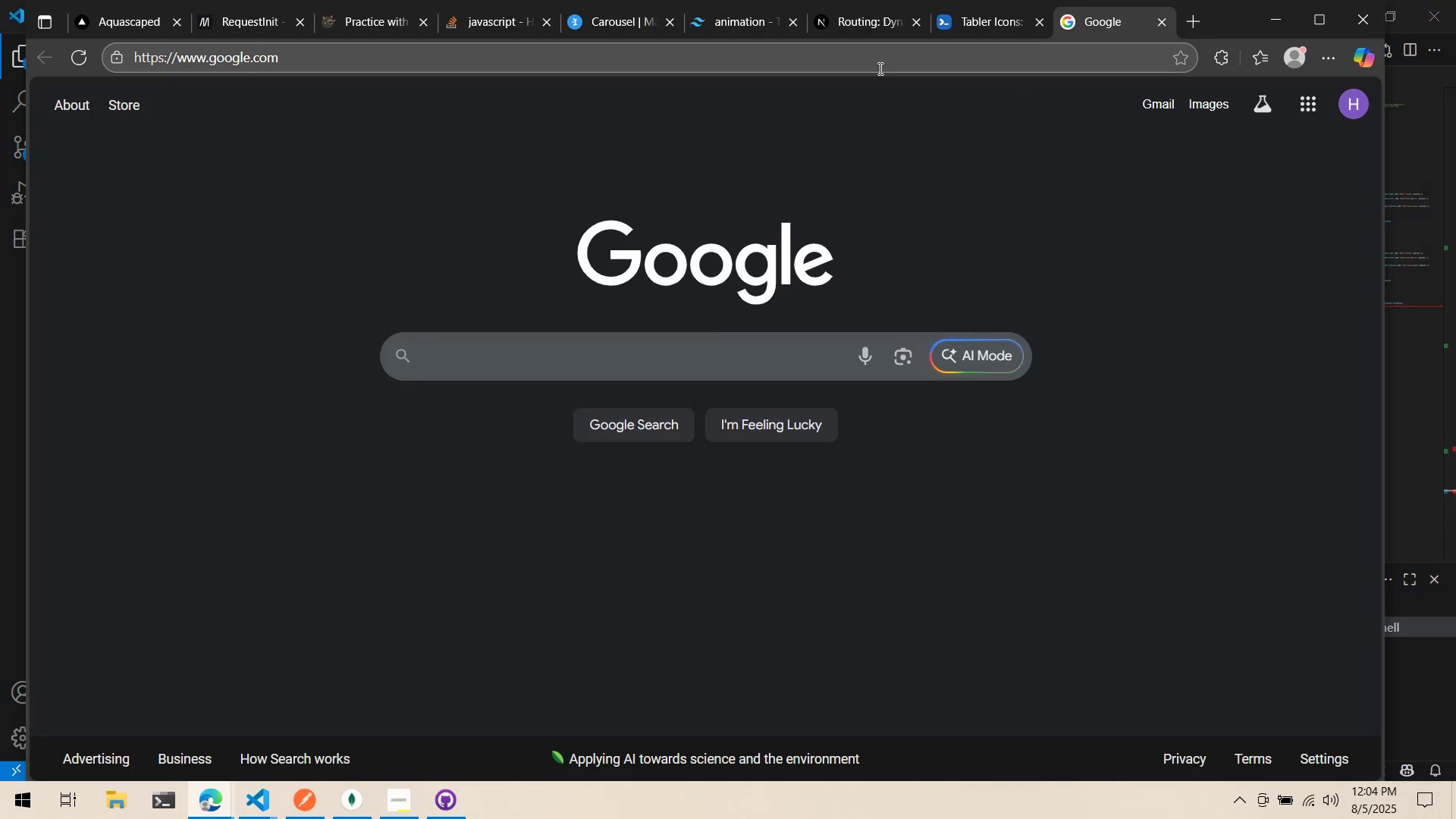 
type(extend type)
 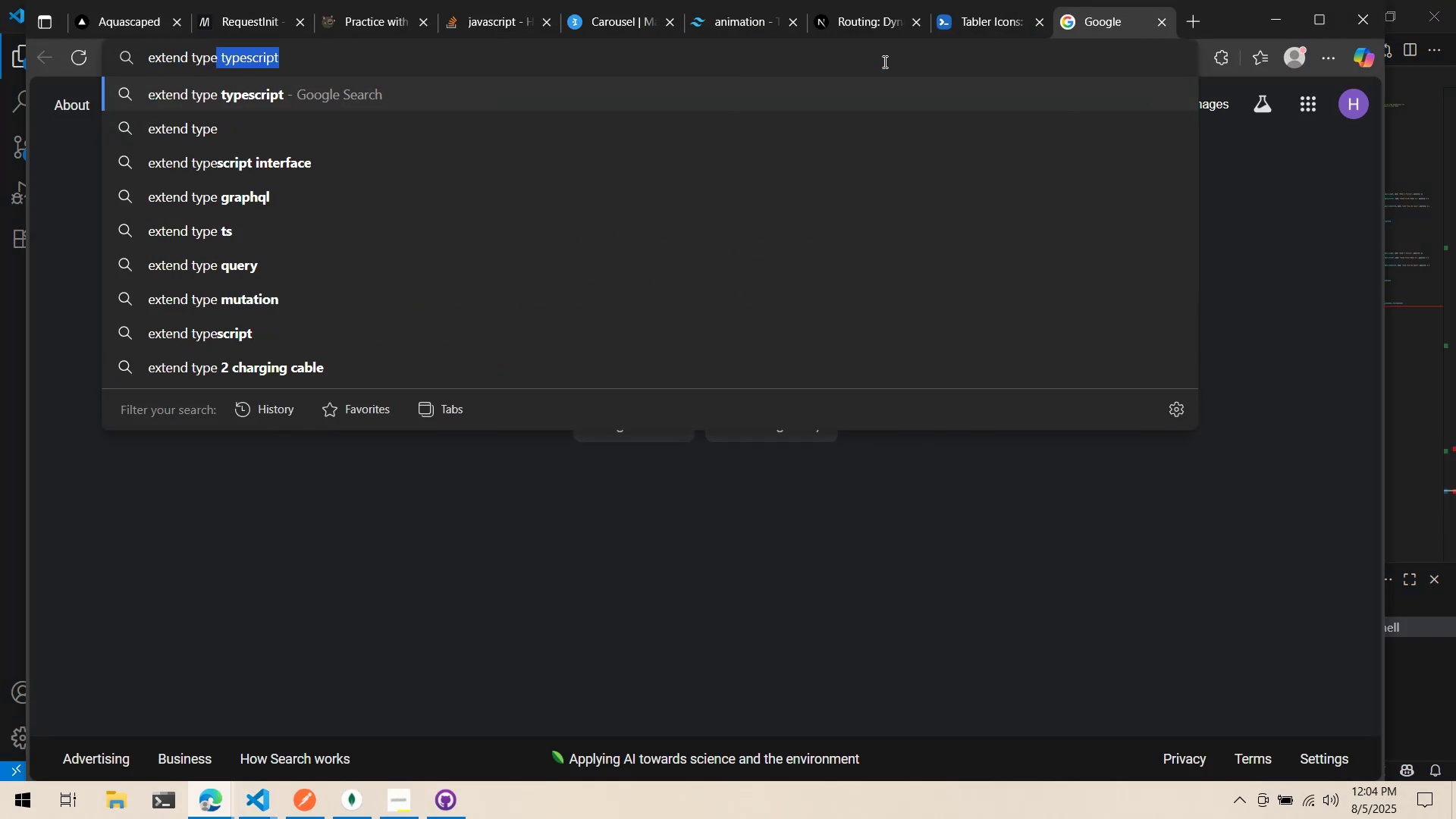 
key(Enter)
 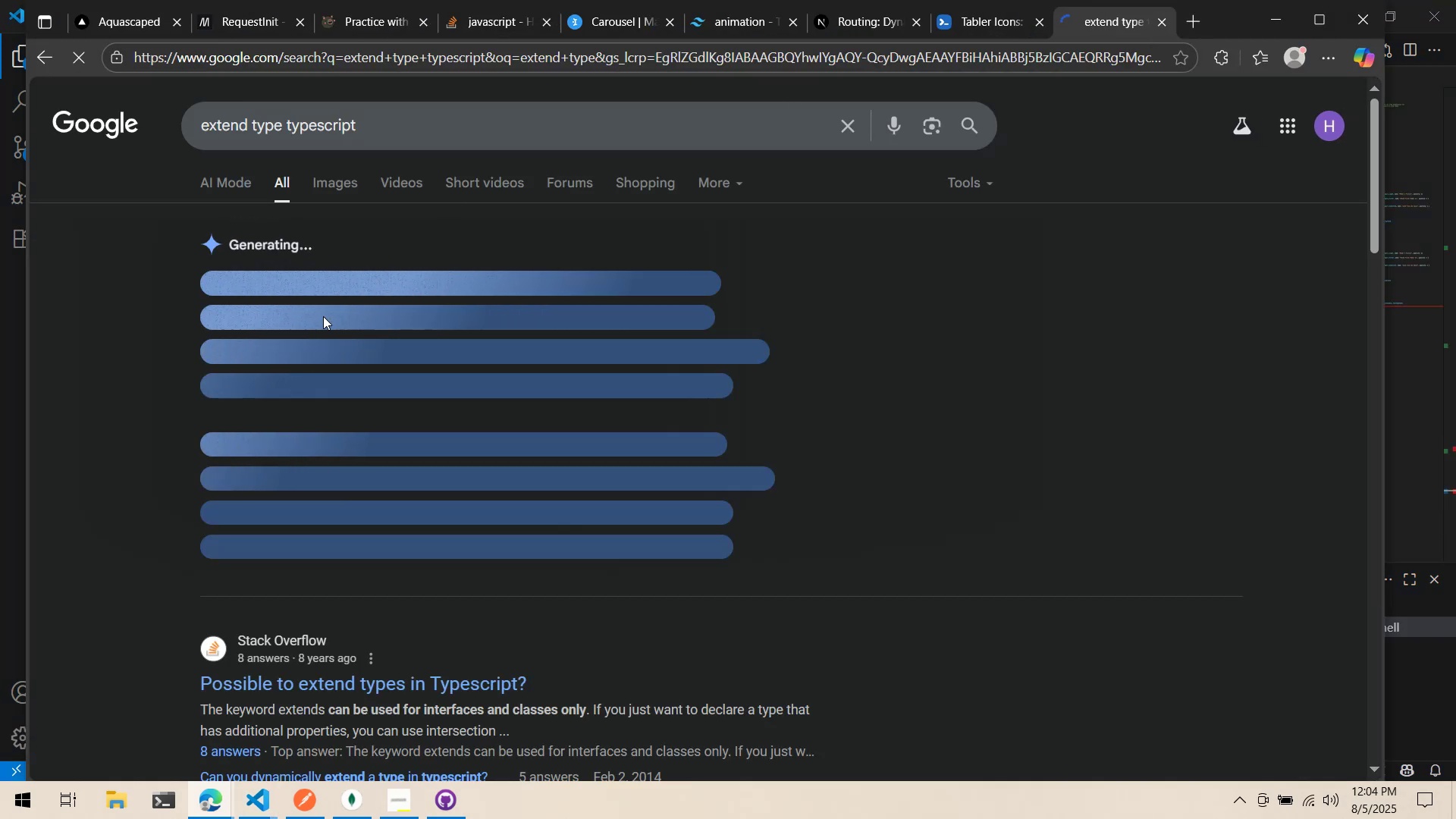 
scroll: coordinate [265, 437], scroll_direction: down, amount: 1.0
 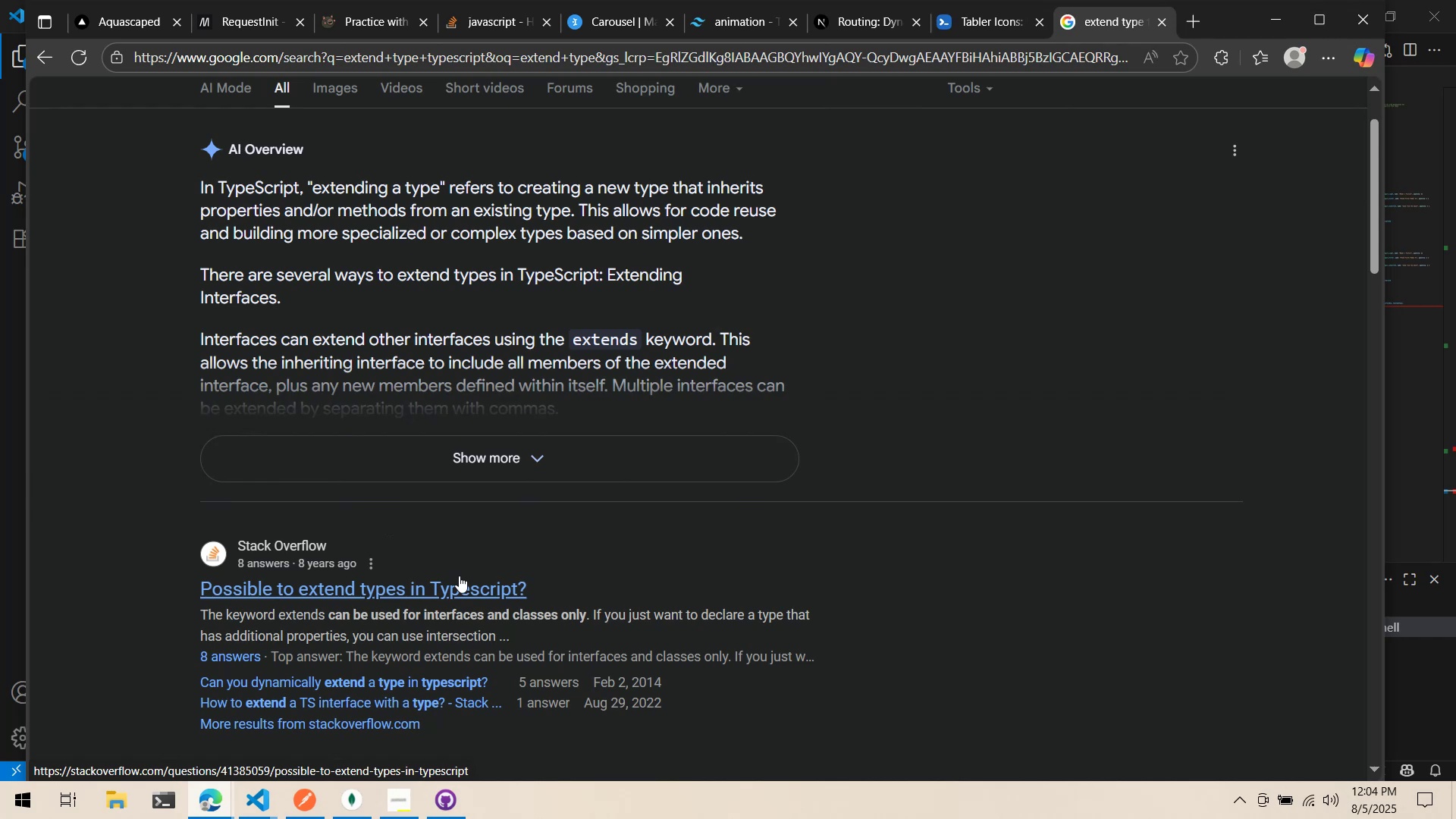 
left_click([459, 576])
 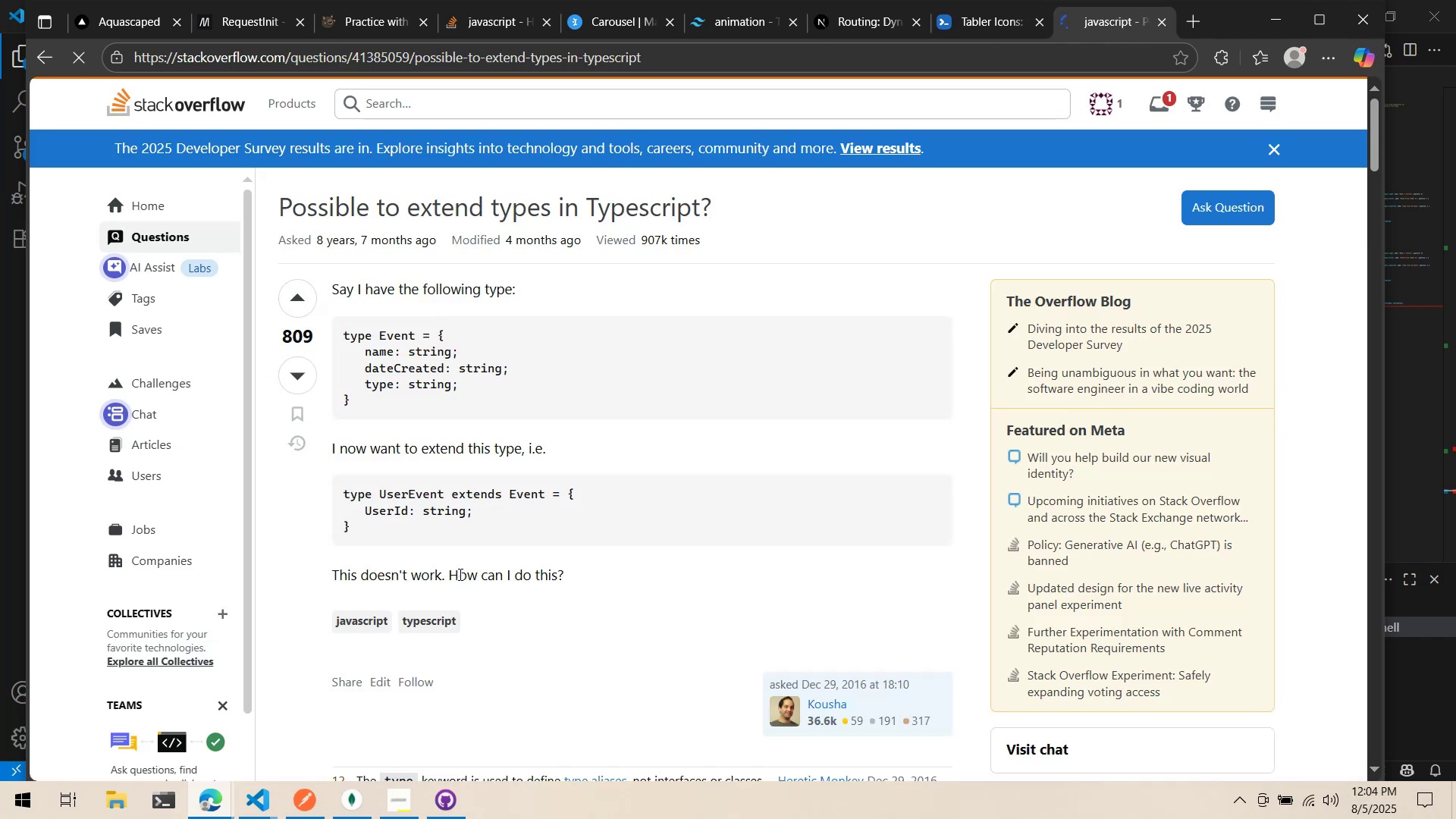 
scroll: coordinate [458, 573], scroll_direction: down, amount: 7.0
 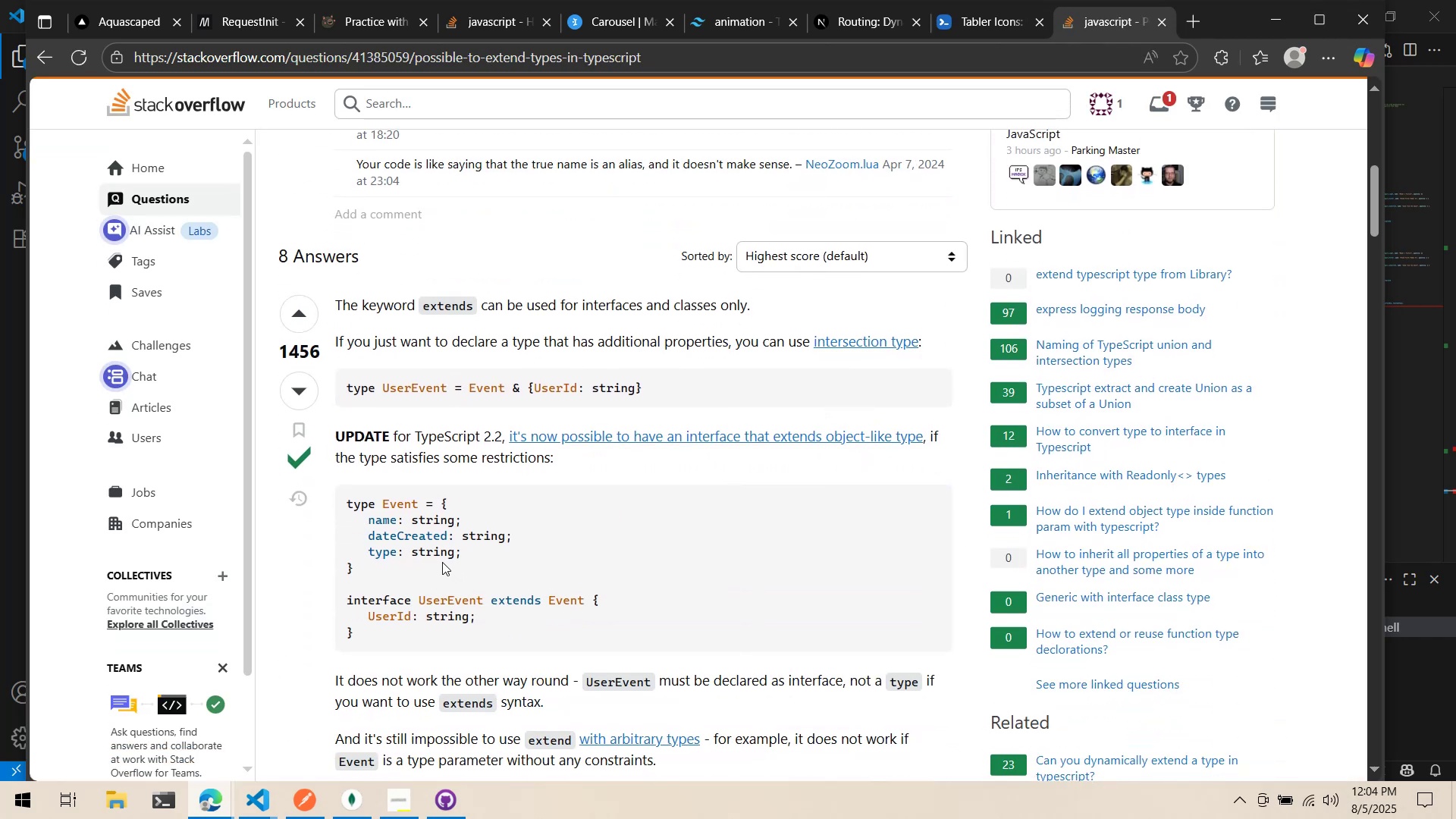 
wait(7.48)
 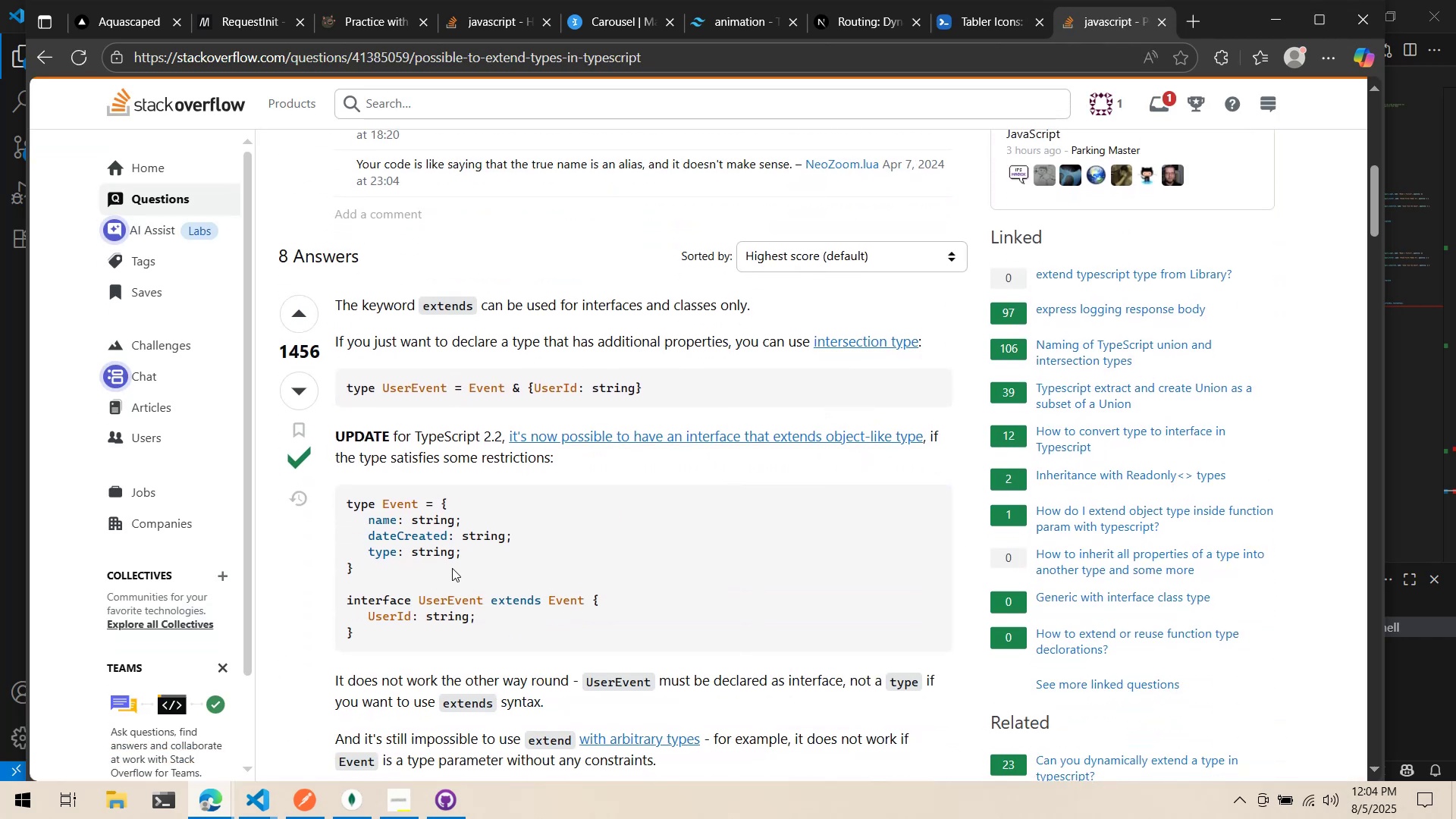 
key(Alt+AltLeft)
 